 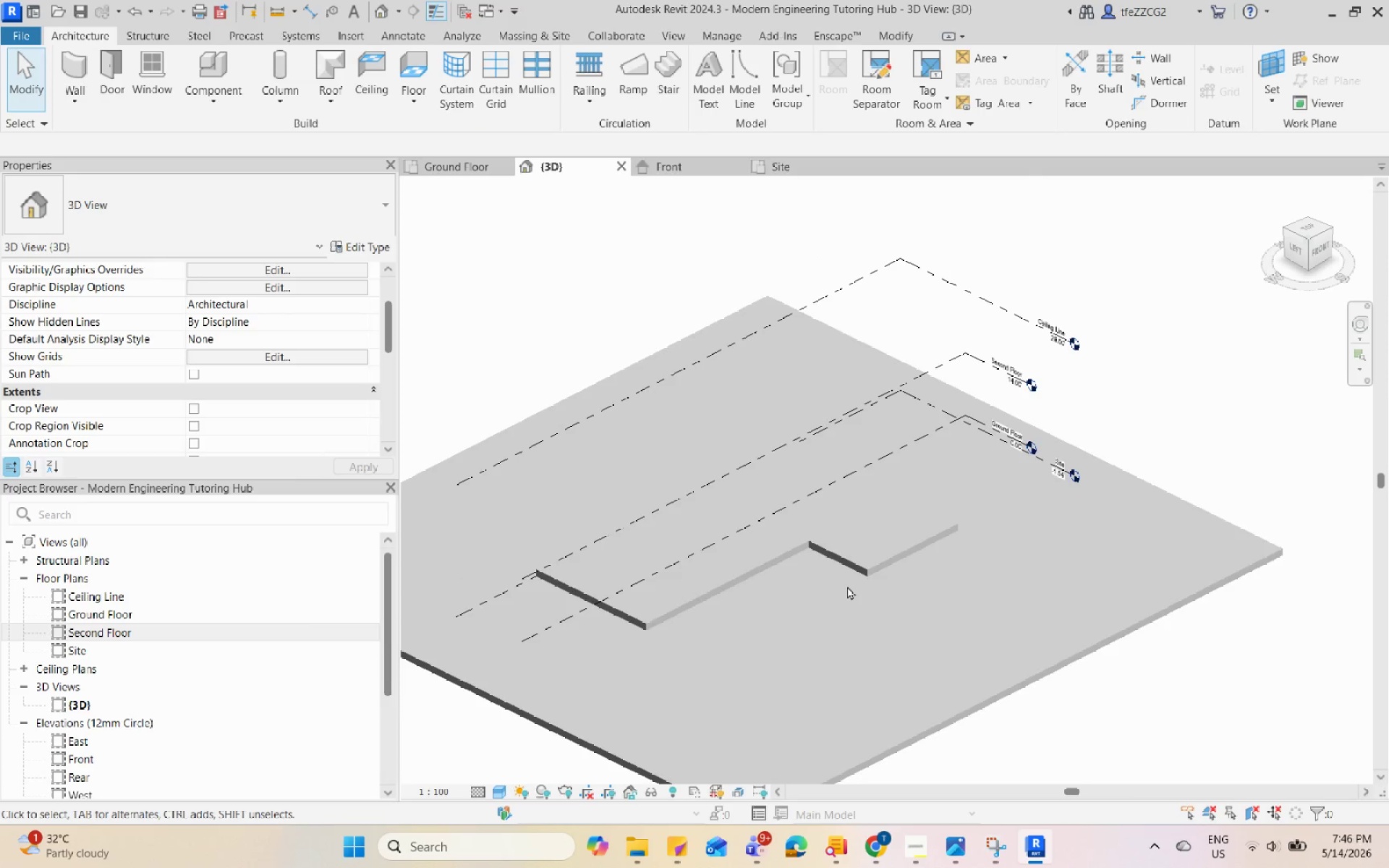 
left_click([859, 568])
 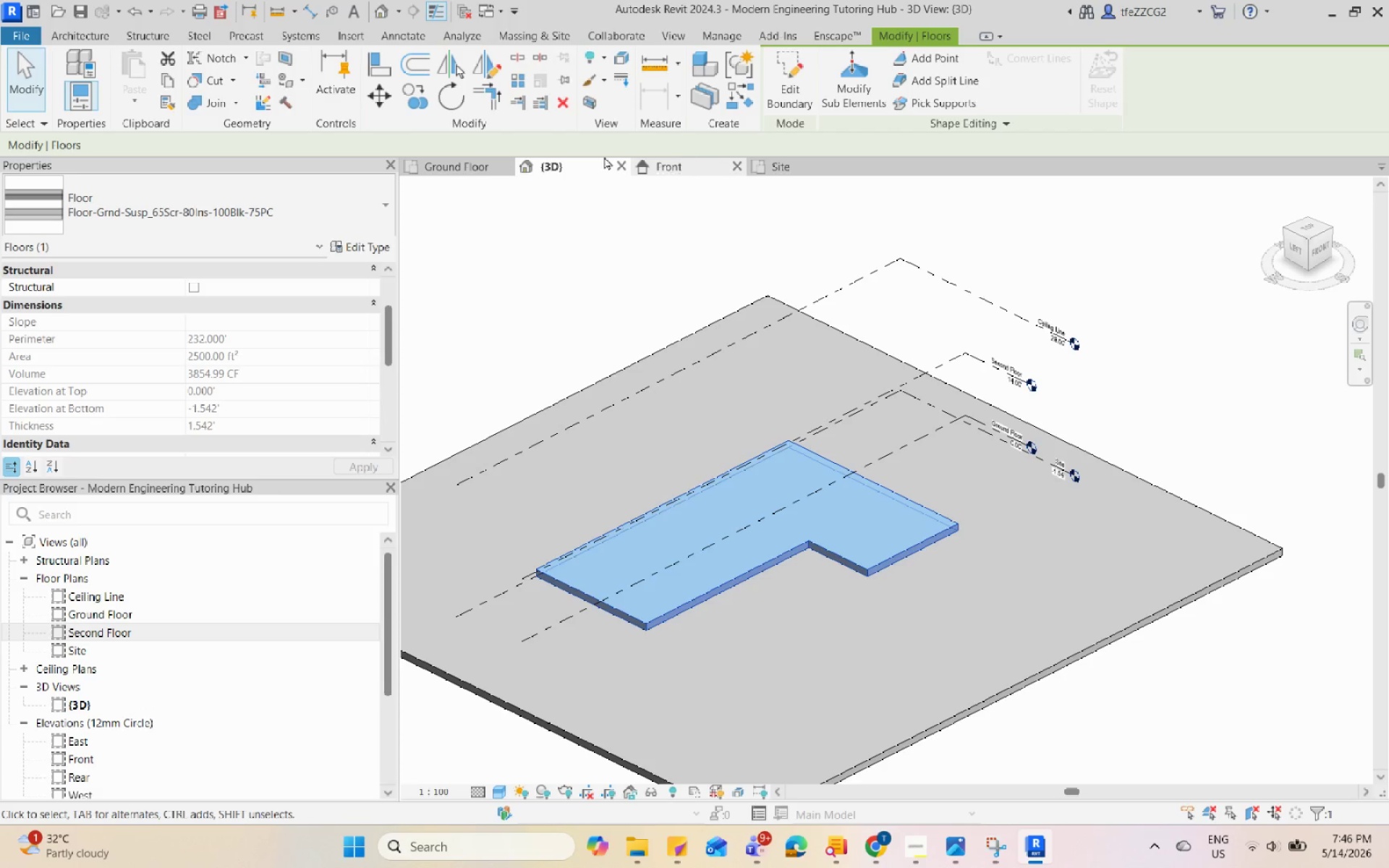 
left_click([462, 161])
 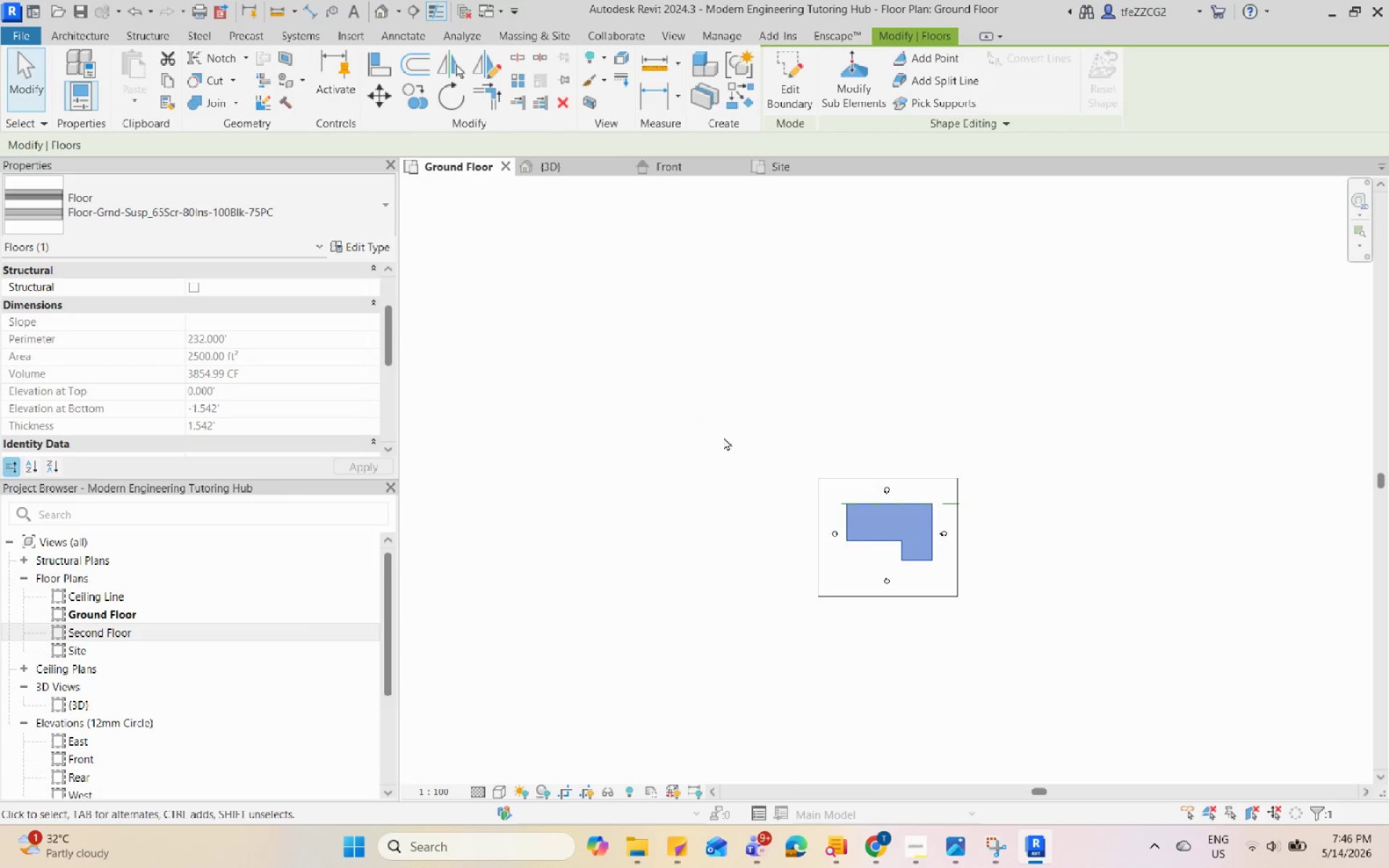 
left_click([961, 433])
 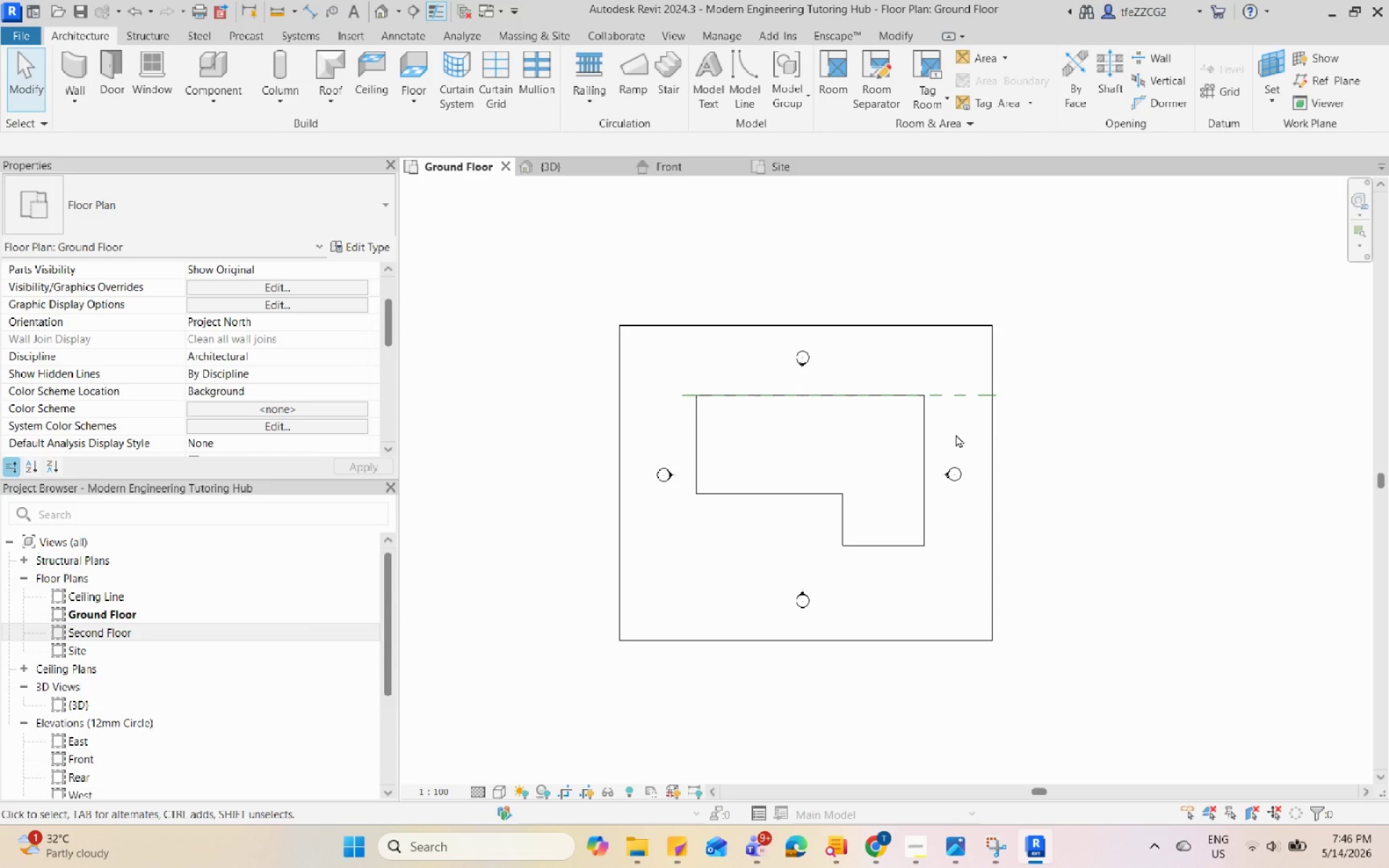 
scroll: coordinate [746, 437], scroll_direction: up, amount: 7.0
 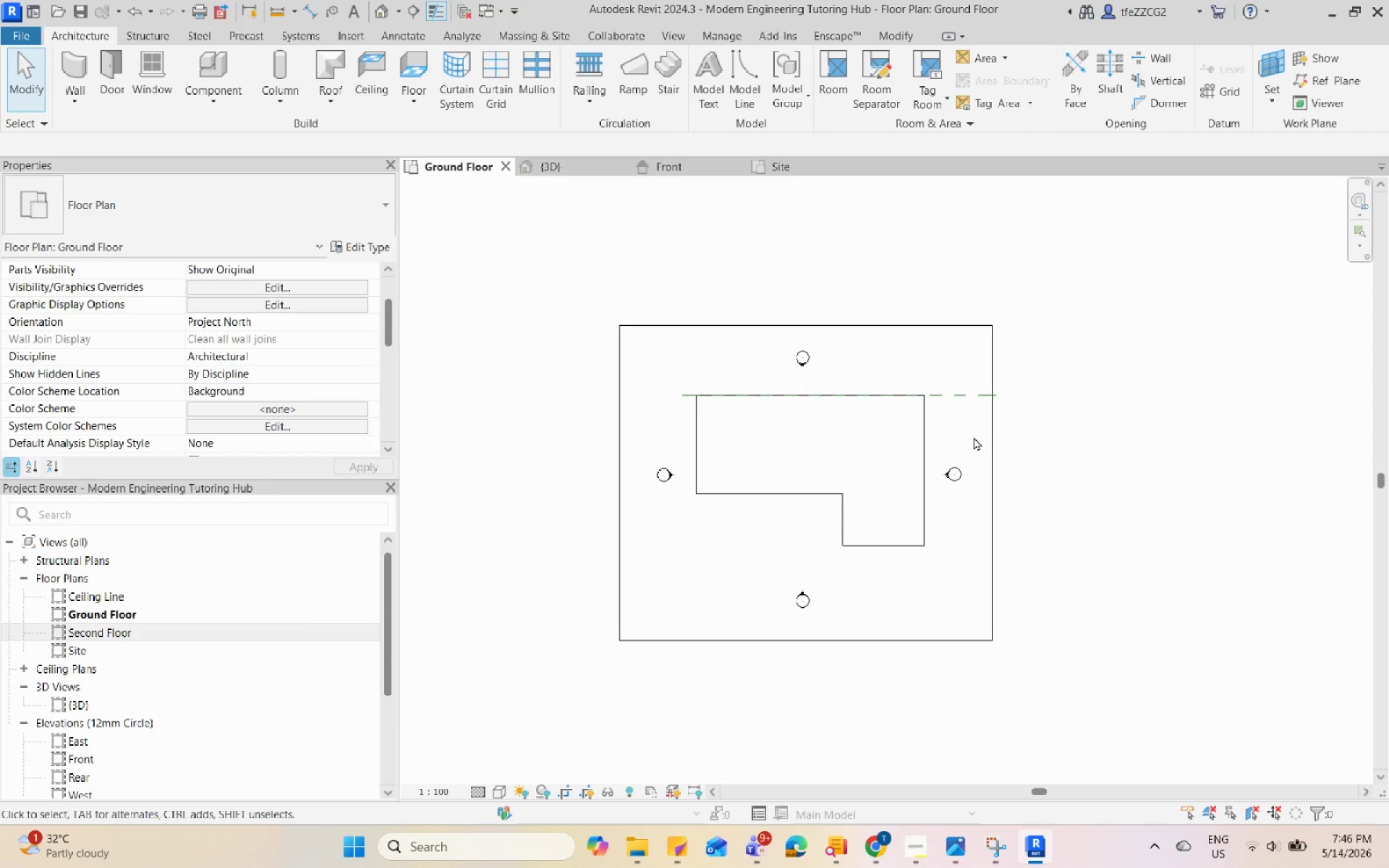 
left_click([991, 438])
 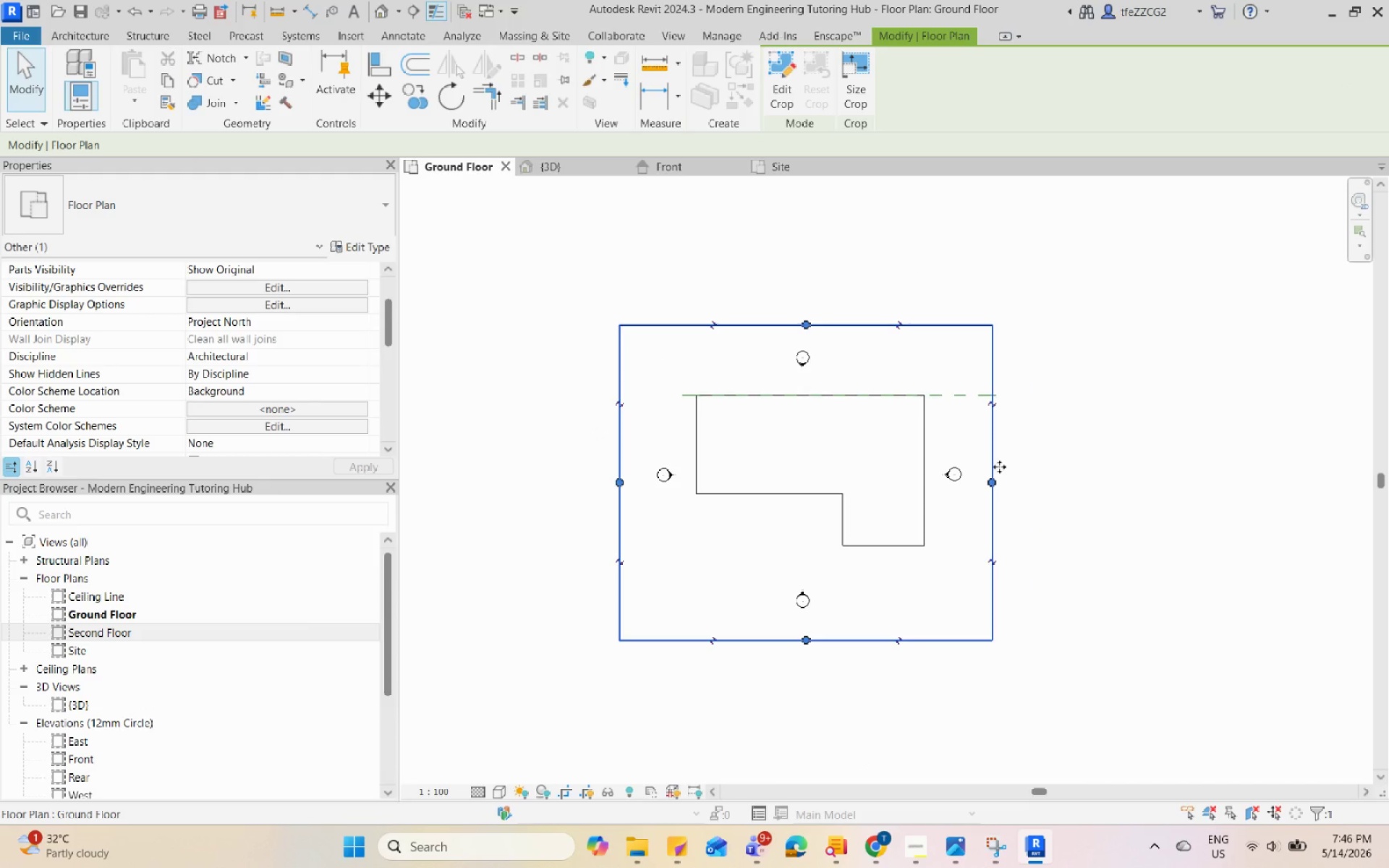 
left_click_drag(start_coordinate=[998, 472], to_coordinate=[1008, 472])
 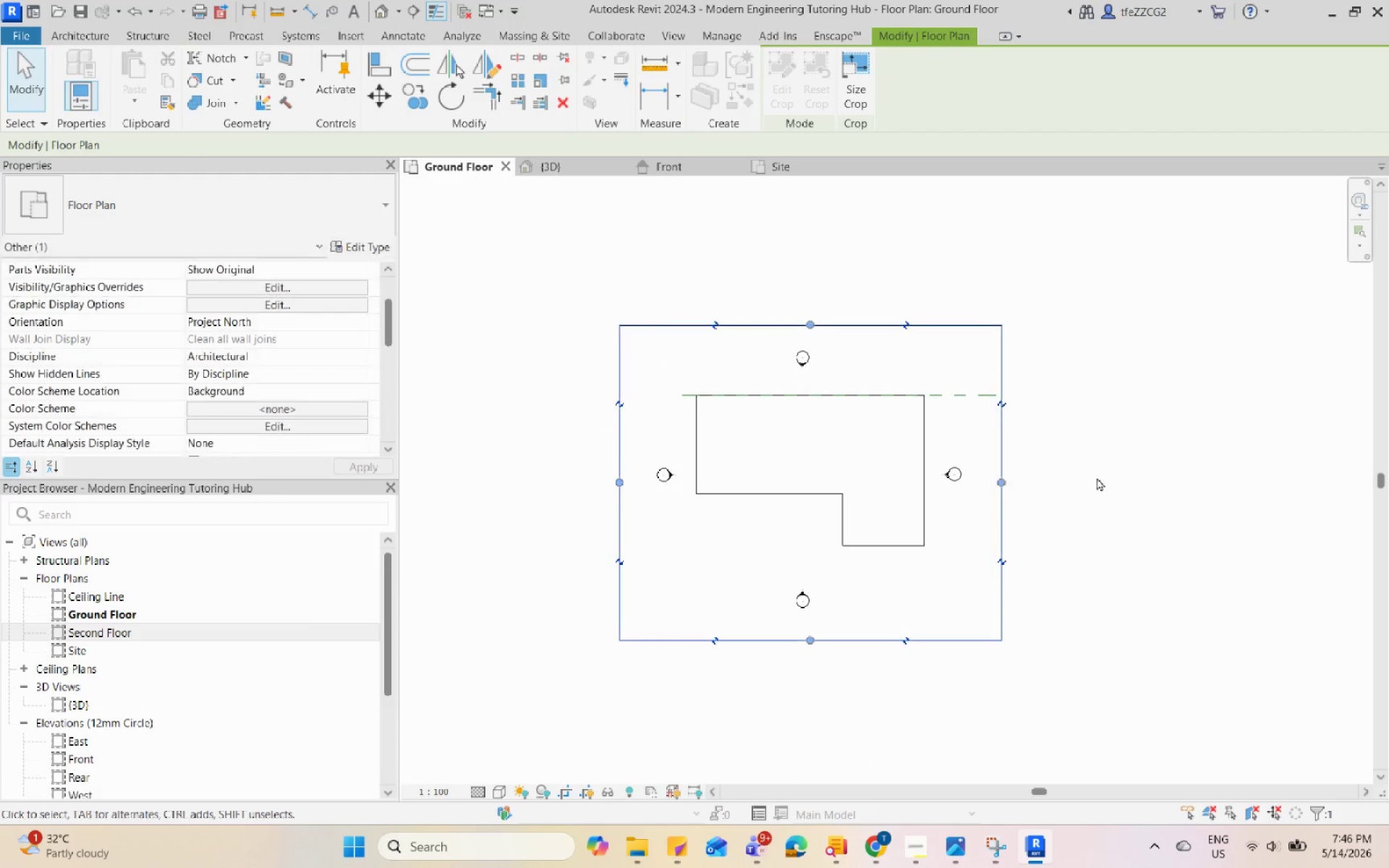 
left_click([1123, 479])
 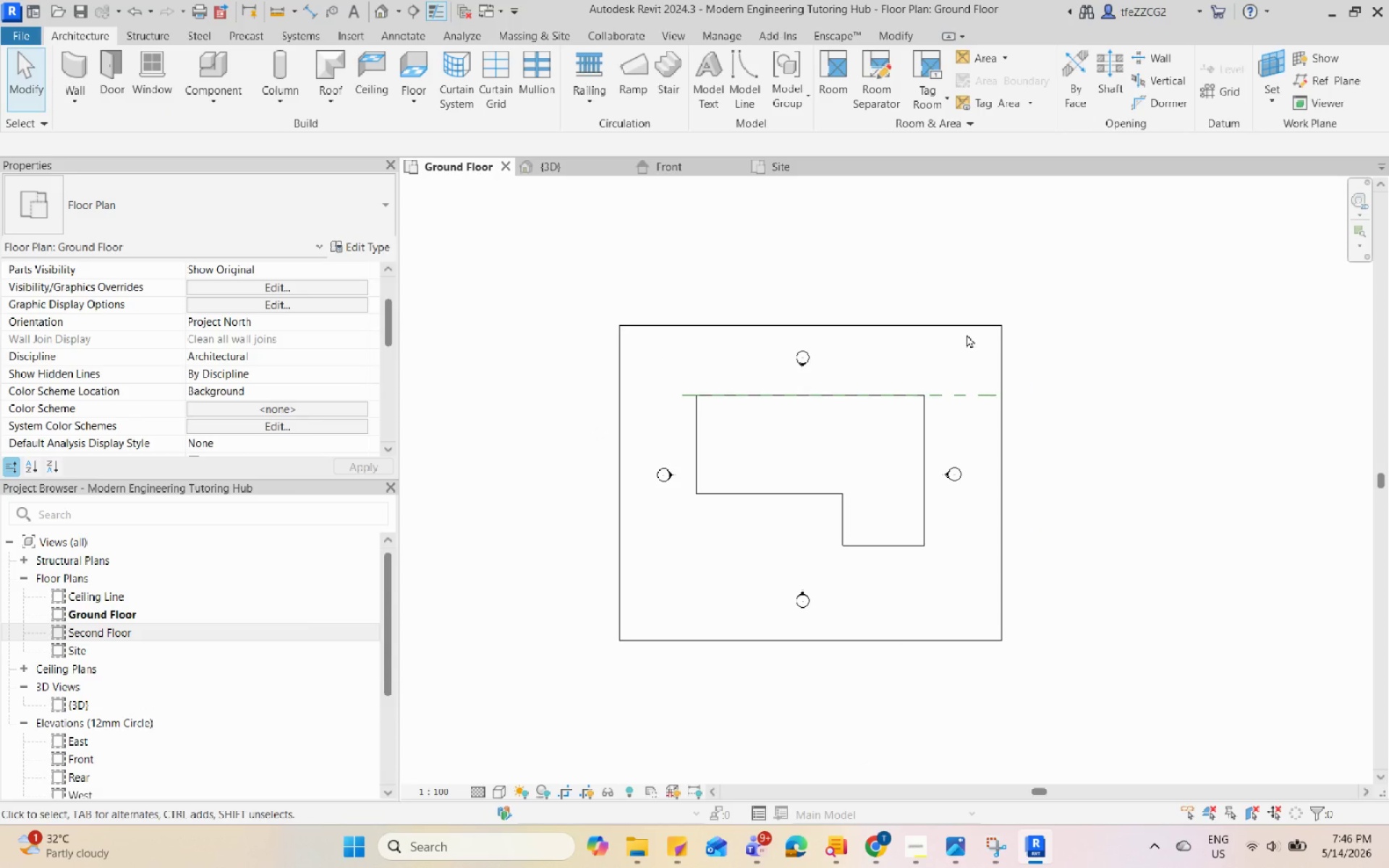 
double_click([964, 331])
 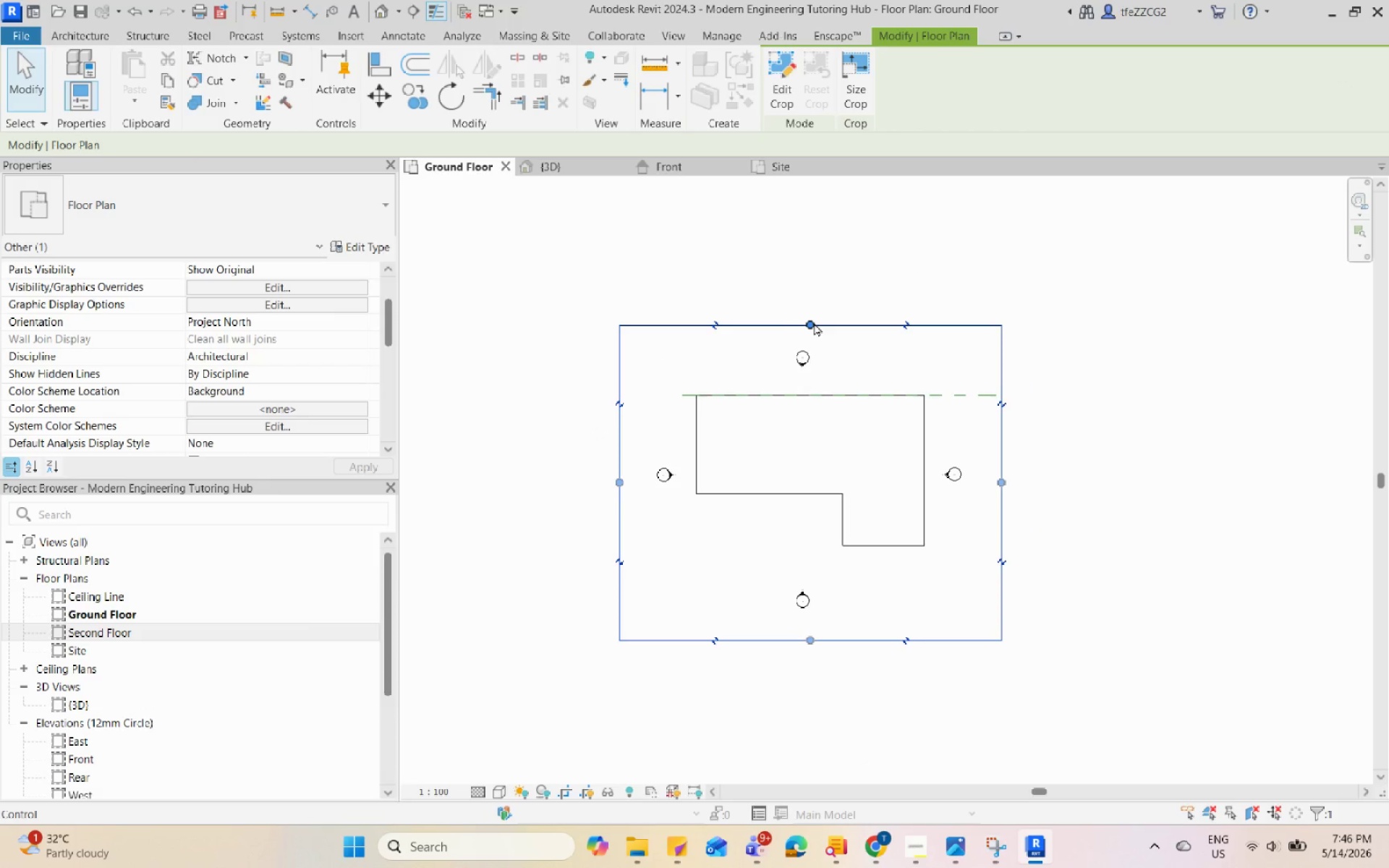 
left_click_drag(start_coordinate=[814, 323], to_coordinate=[812, 304])
 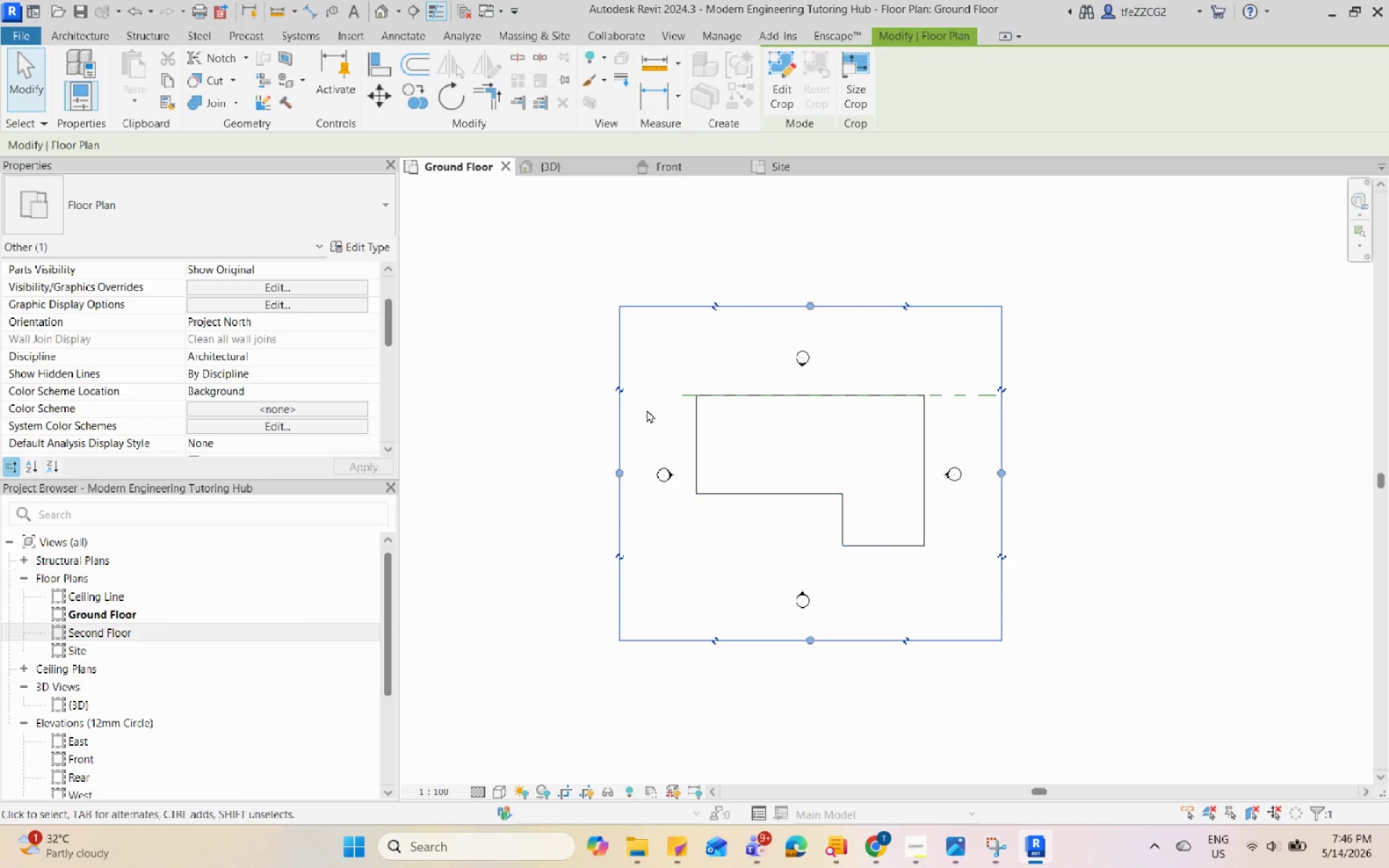 
key(Escape)
 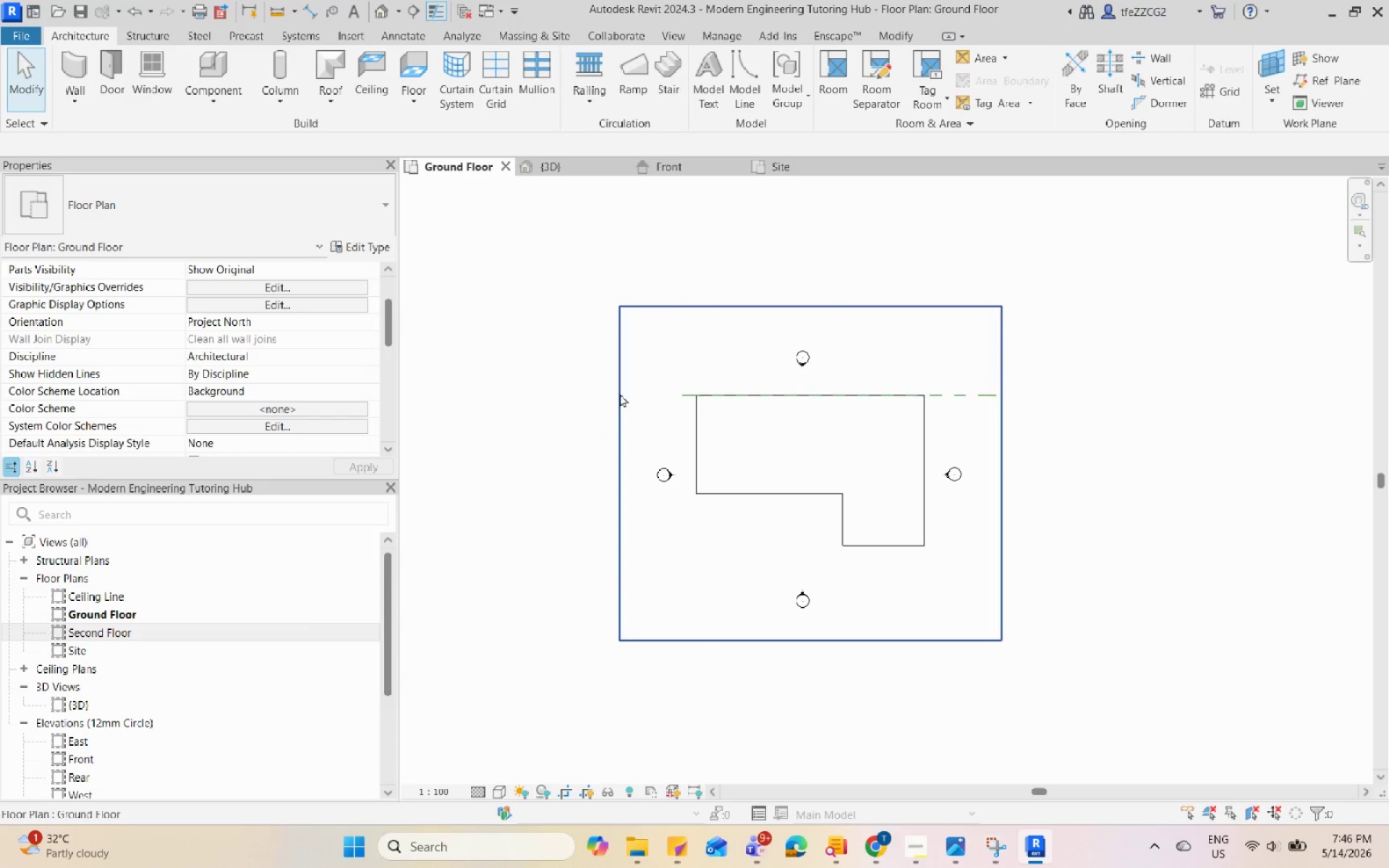 
left_click([620, 393])
 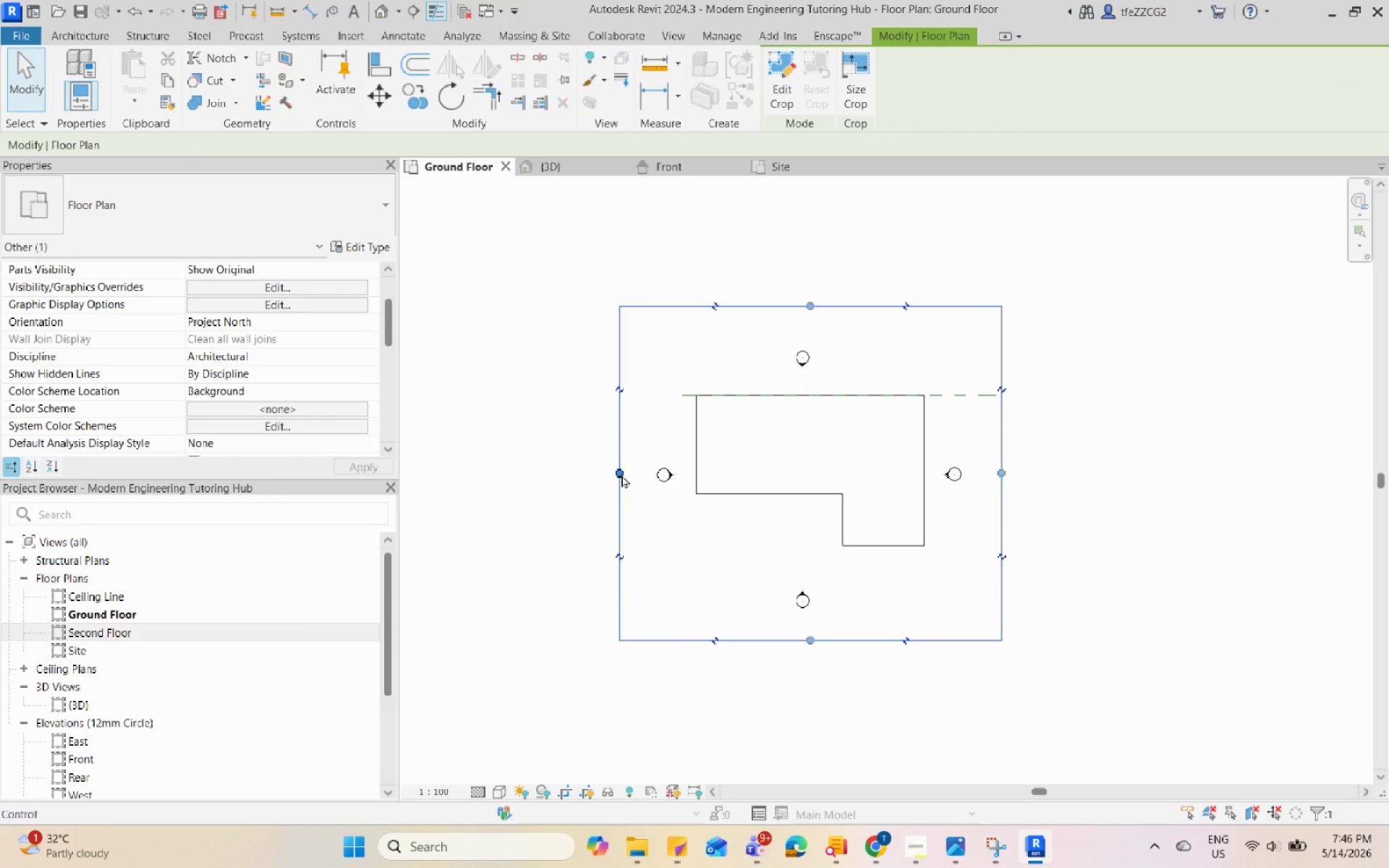 
left_click_drag(start_coordinate=[616, 473], to_coordinate=[587, 468])
 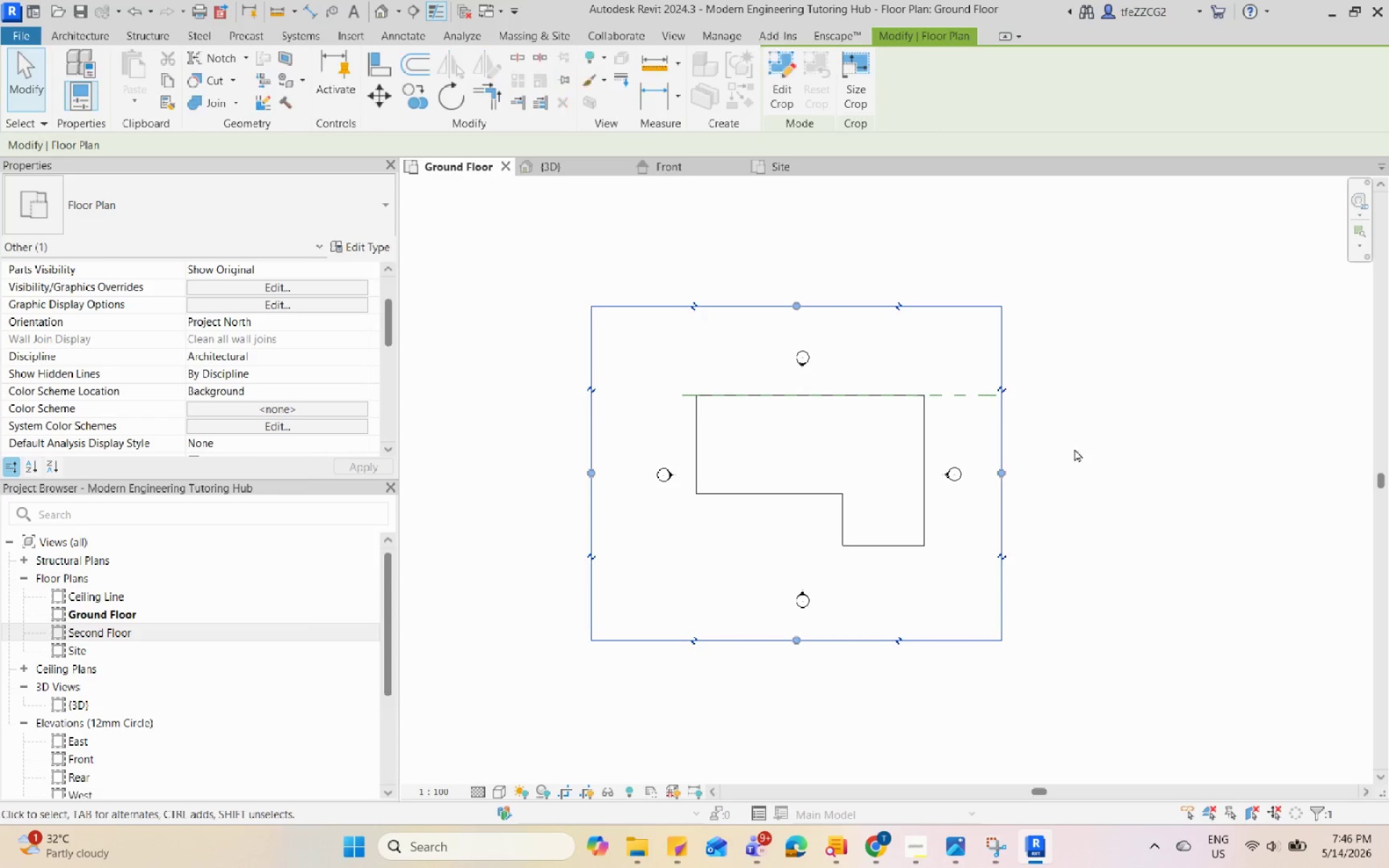 
triple_click([1088, 447])
 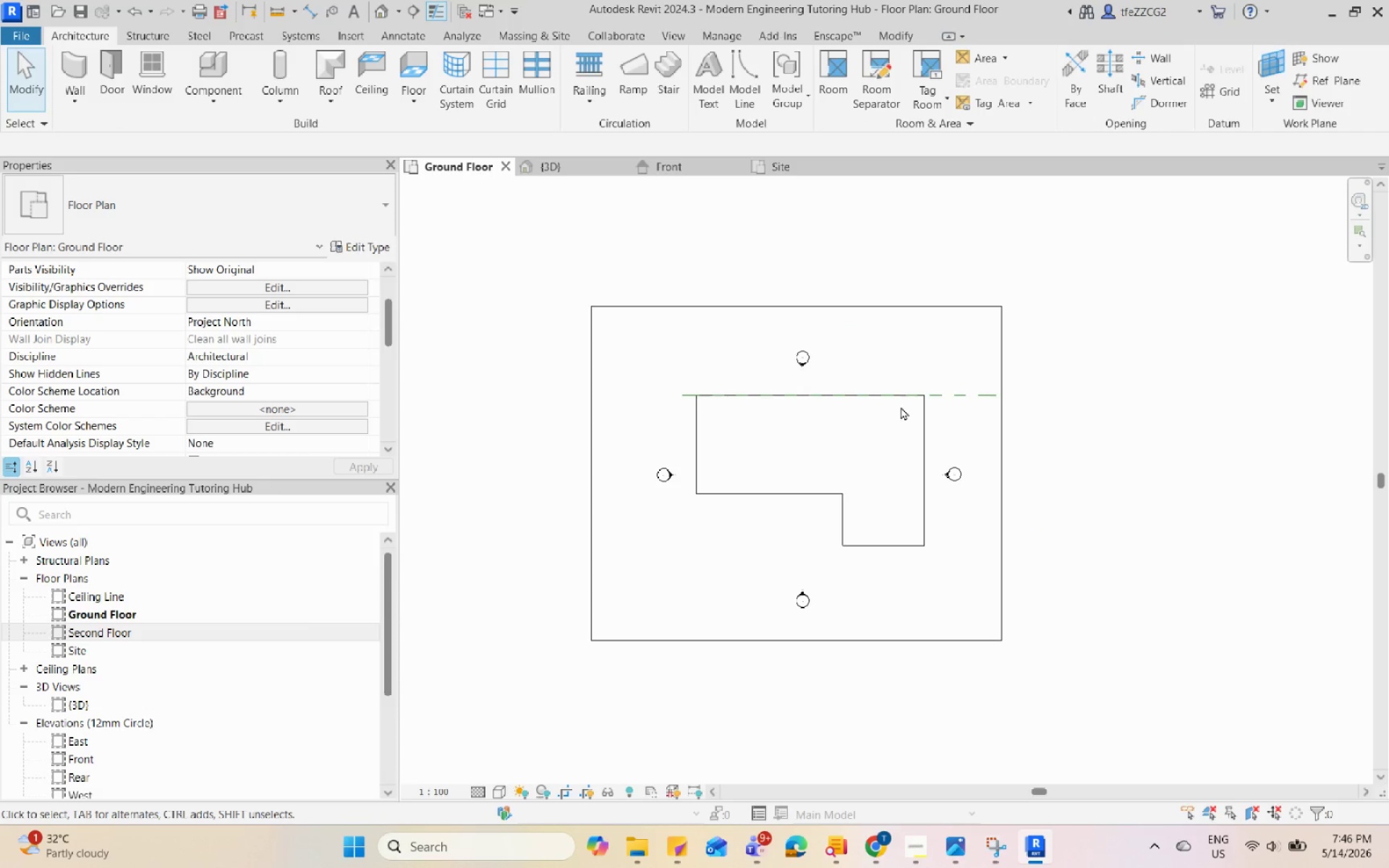 
left_click([777, 403])
 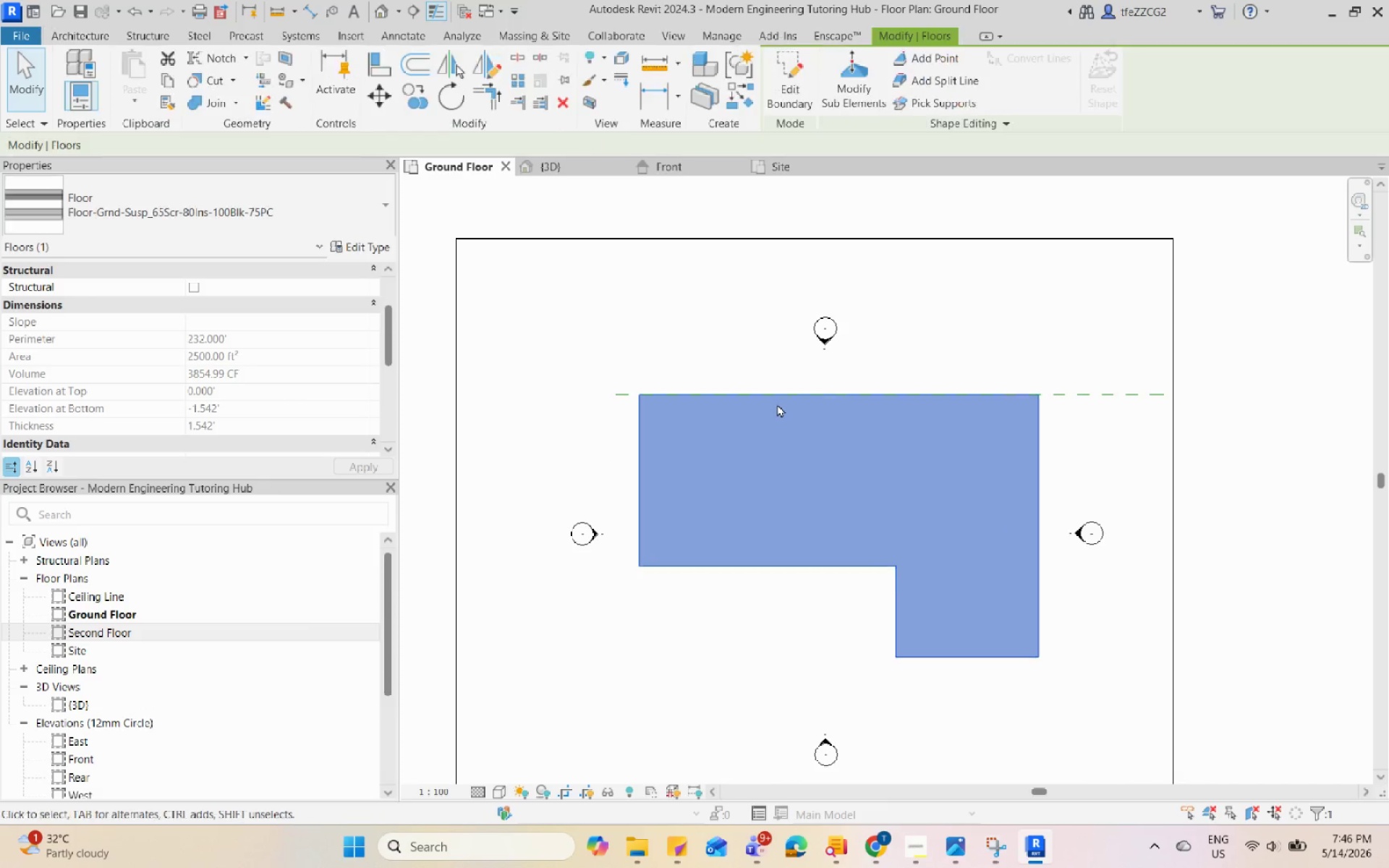 
scroll: coordinate [777, 403], scroll_direction: up, amount: 4.0
 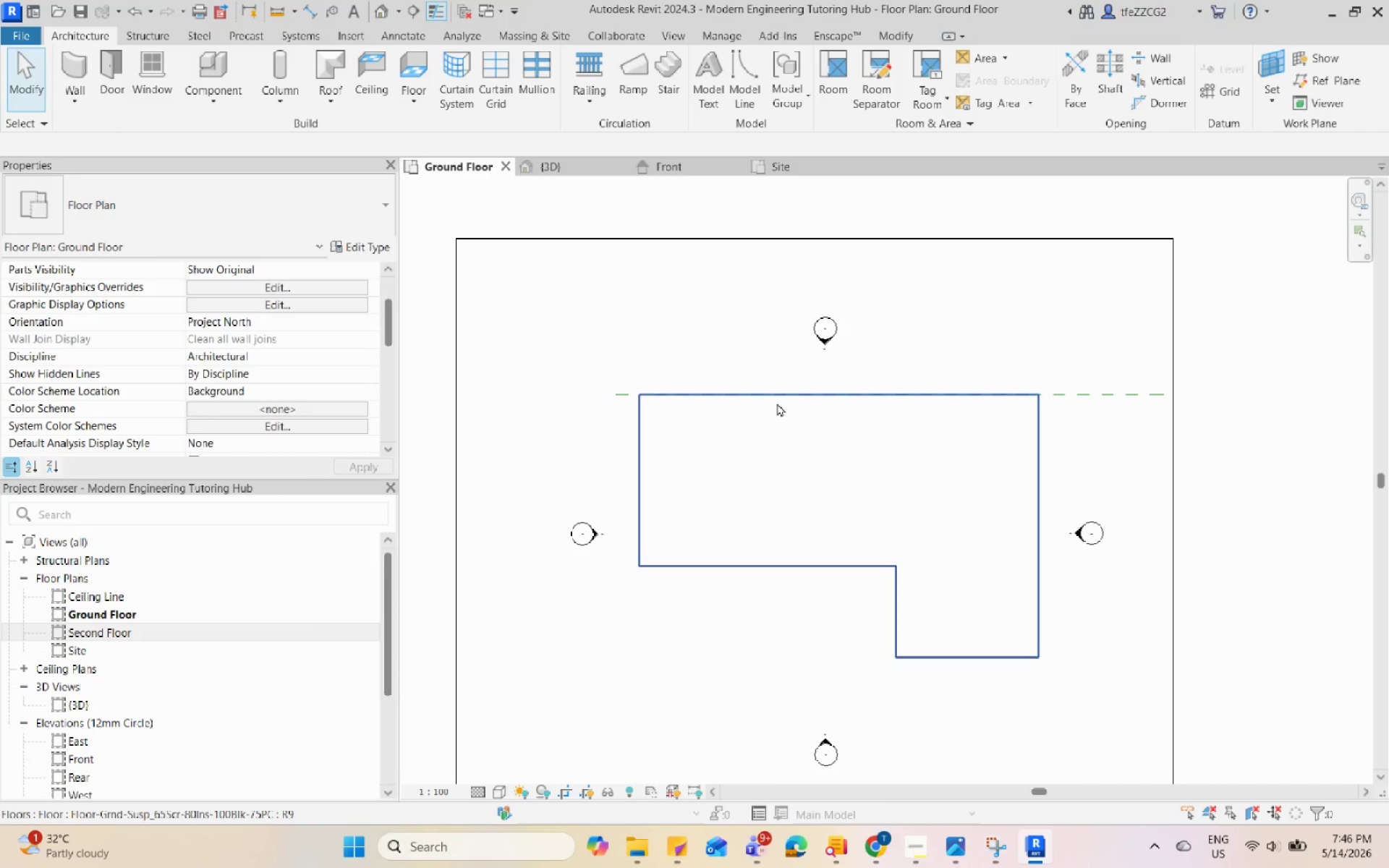 
key(Escape)
 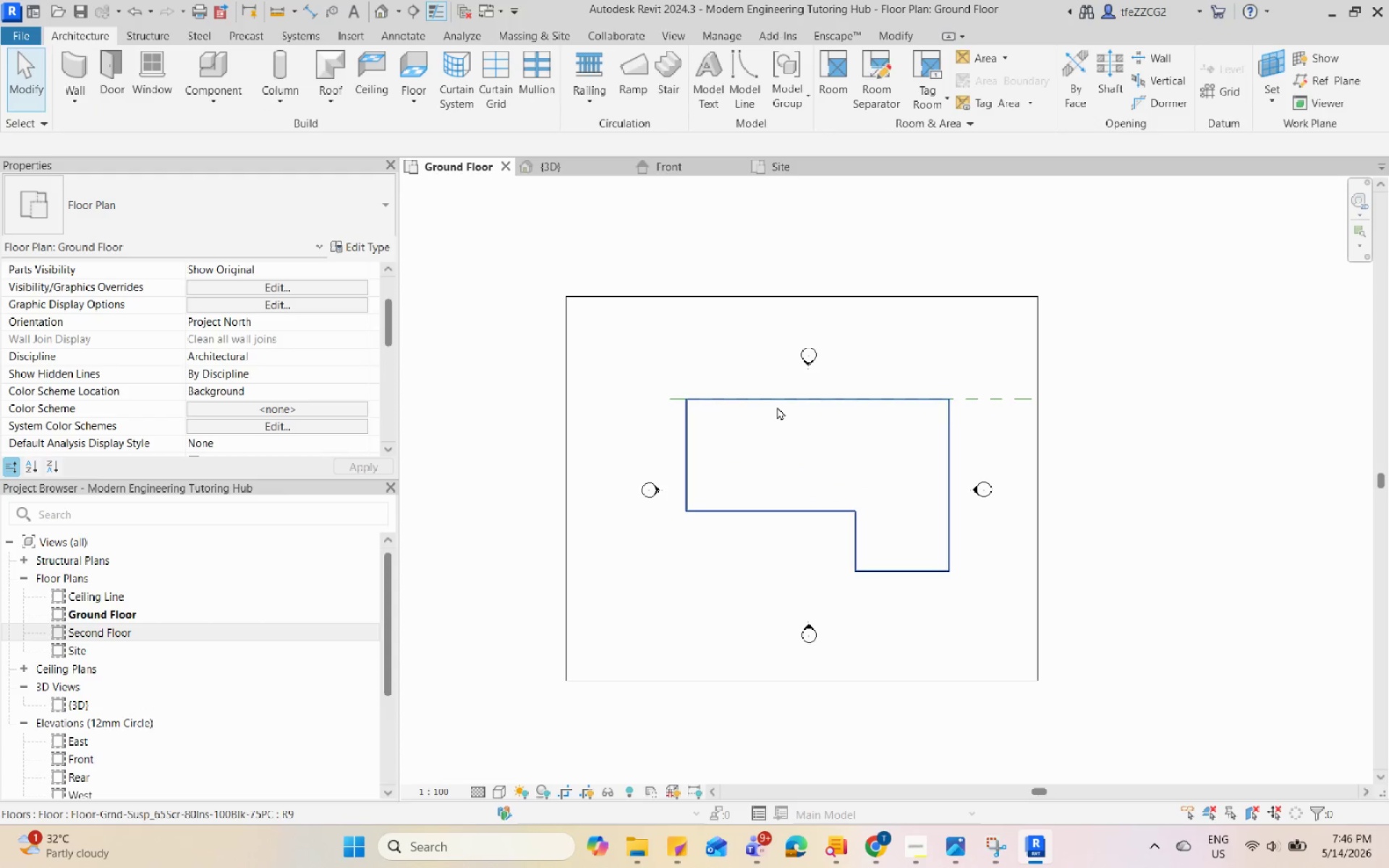 
key(R)
 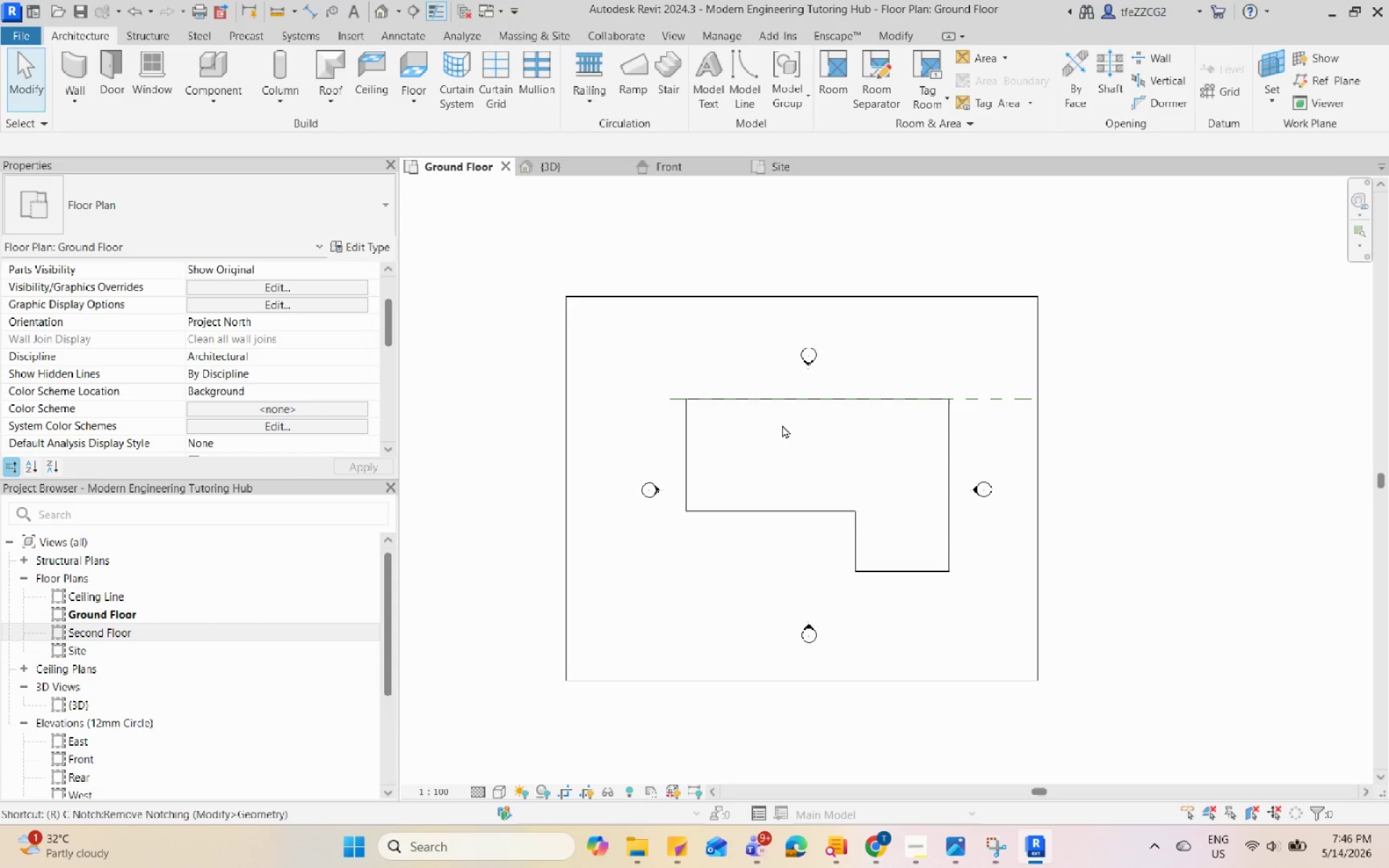 
scroll: coordinate [777, 407], scroll_direction: down, amount: 3.0
 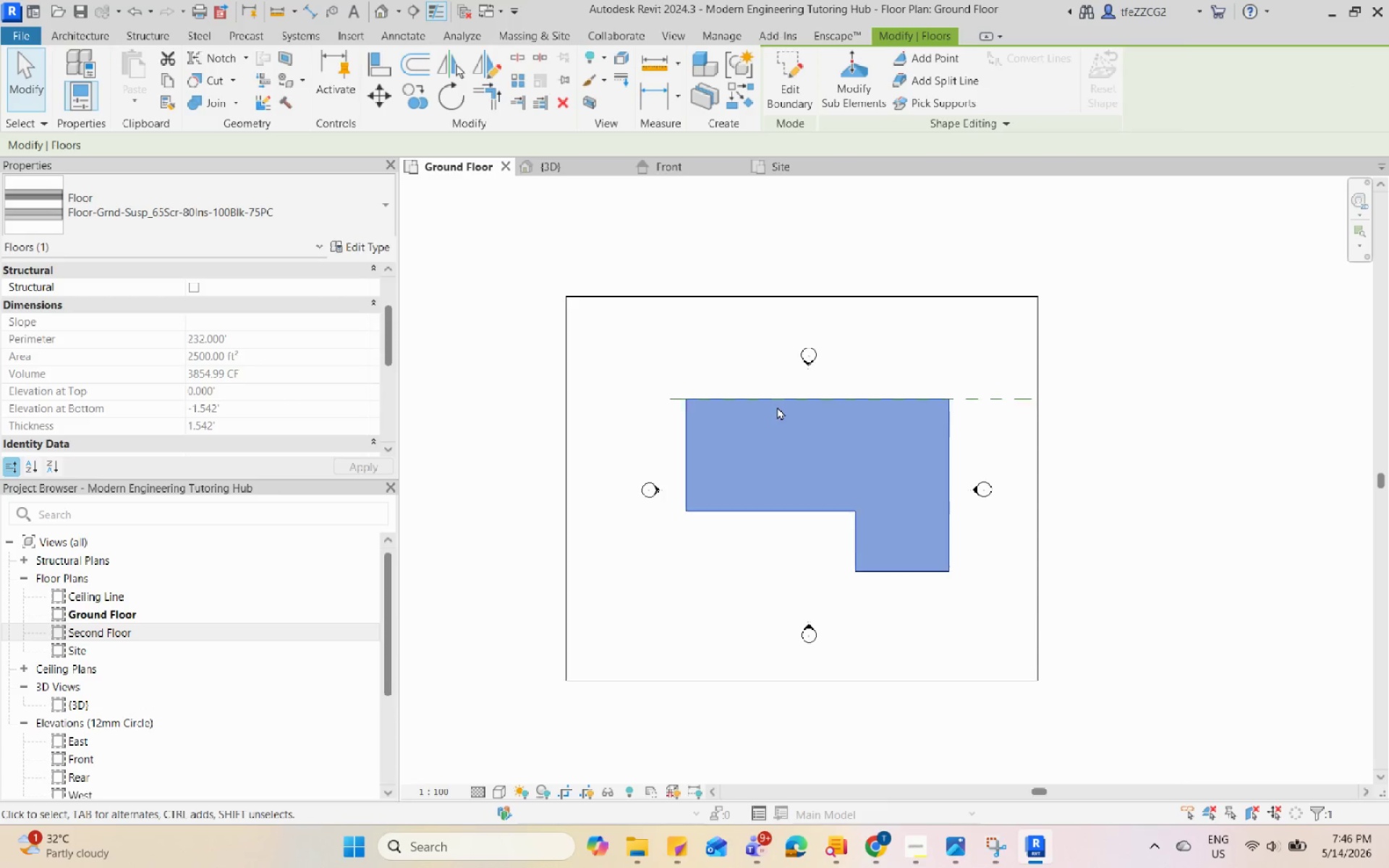 
key(P)
 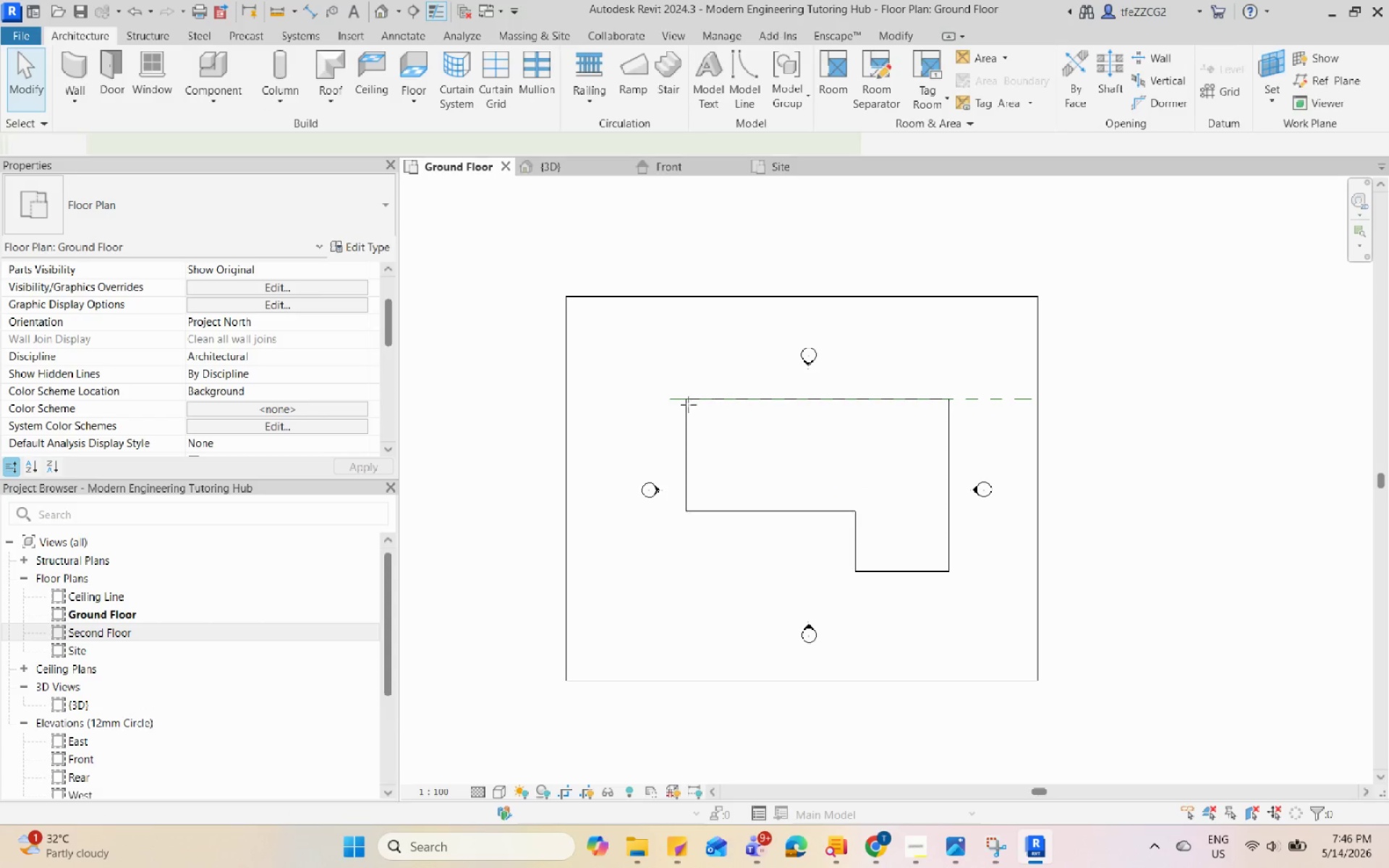 
left_click([682, 399])
 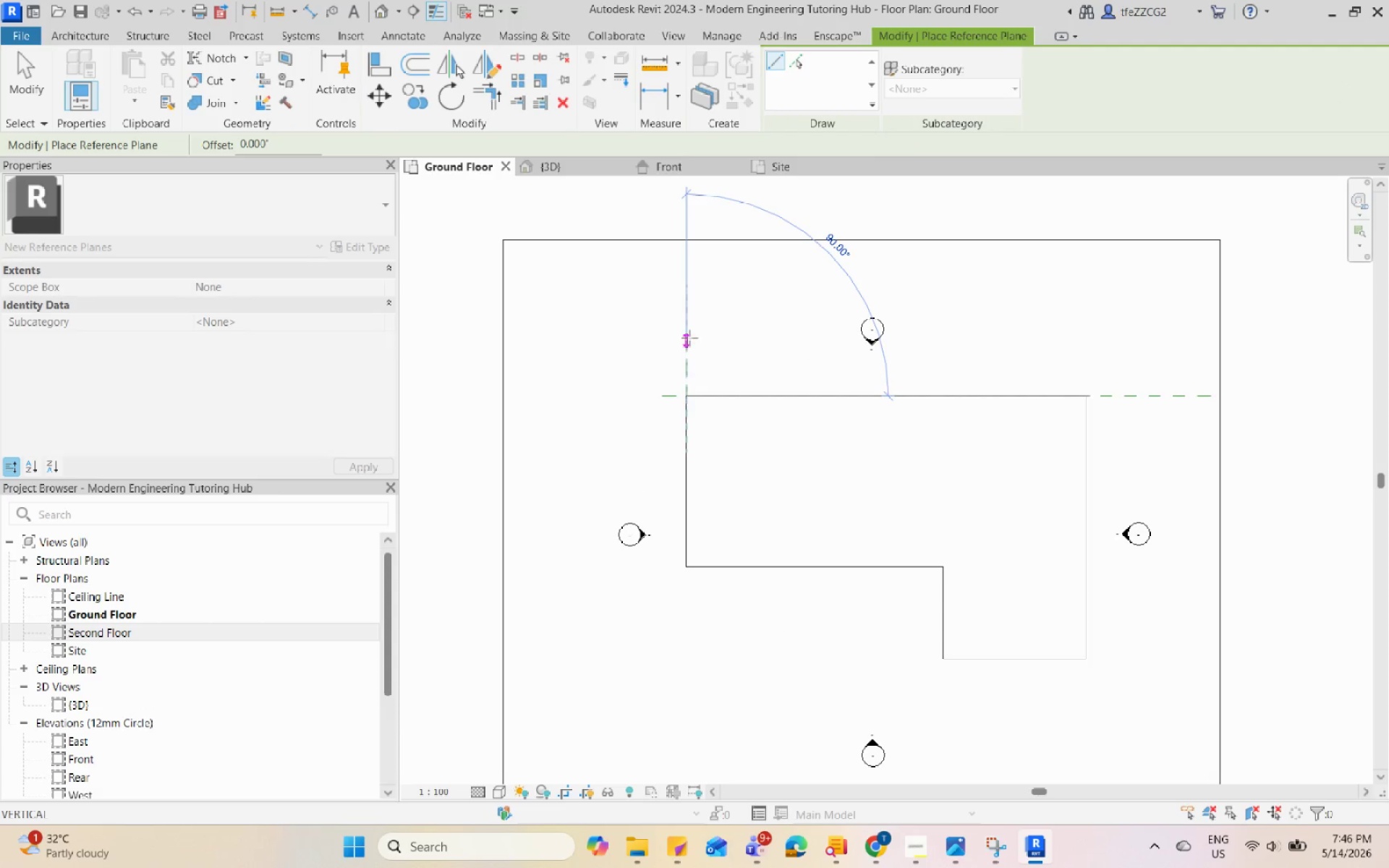 
scroll: coordinate [687, 404], scroll_direction: up, amount: 3.0
 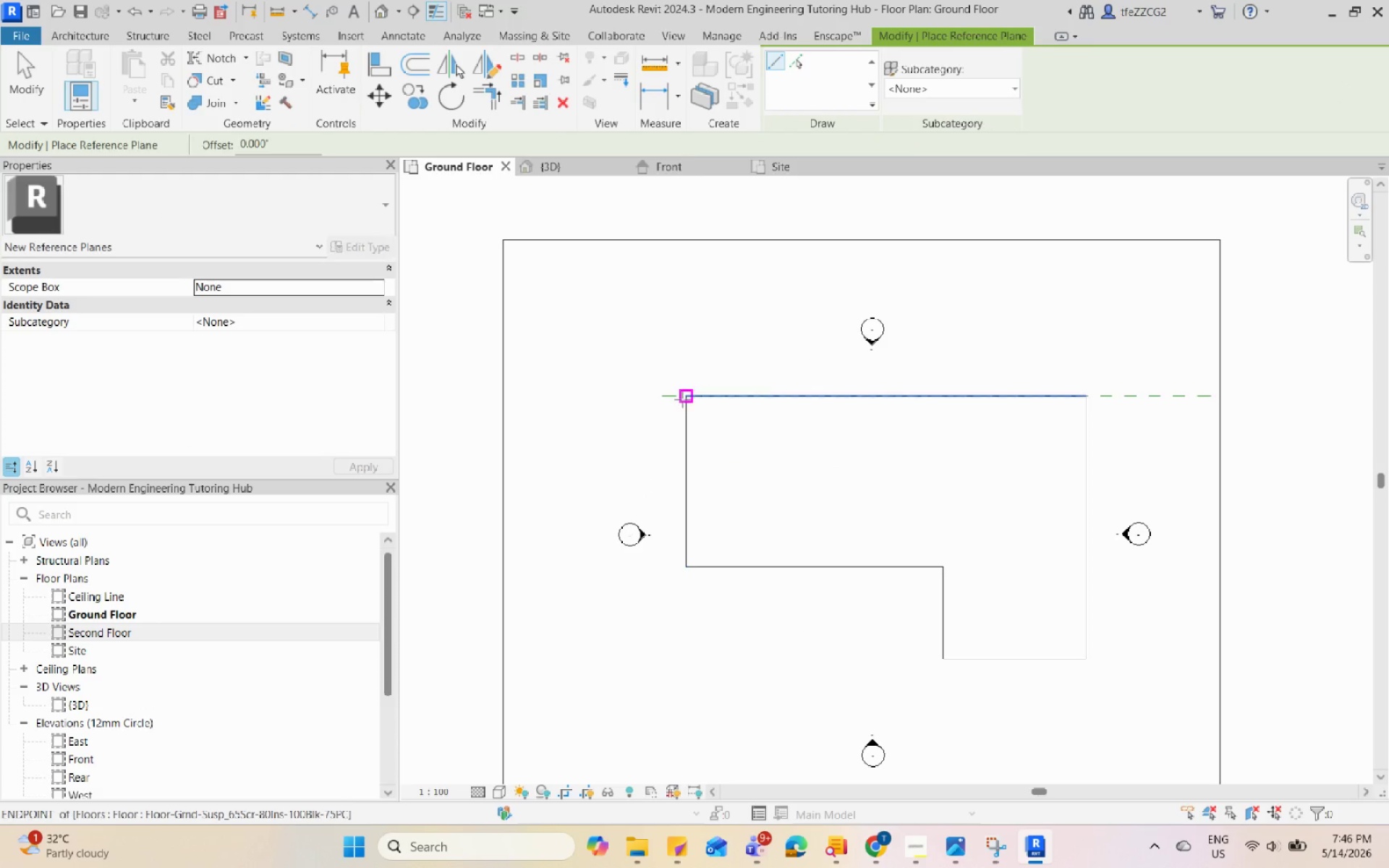 
double_click([689, 332])
 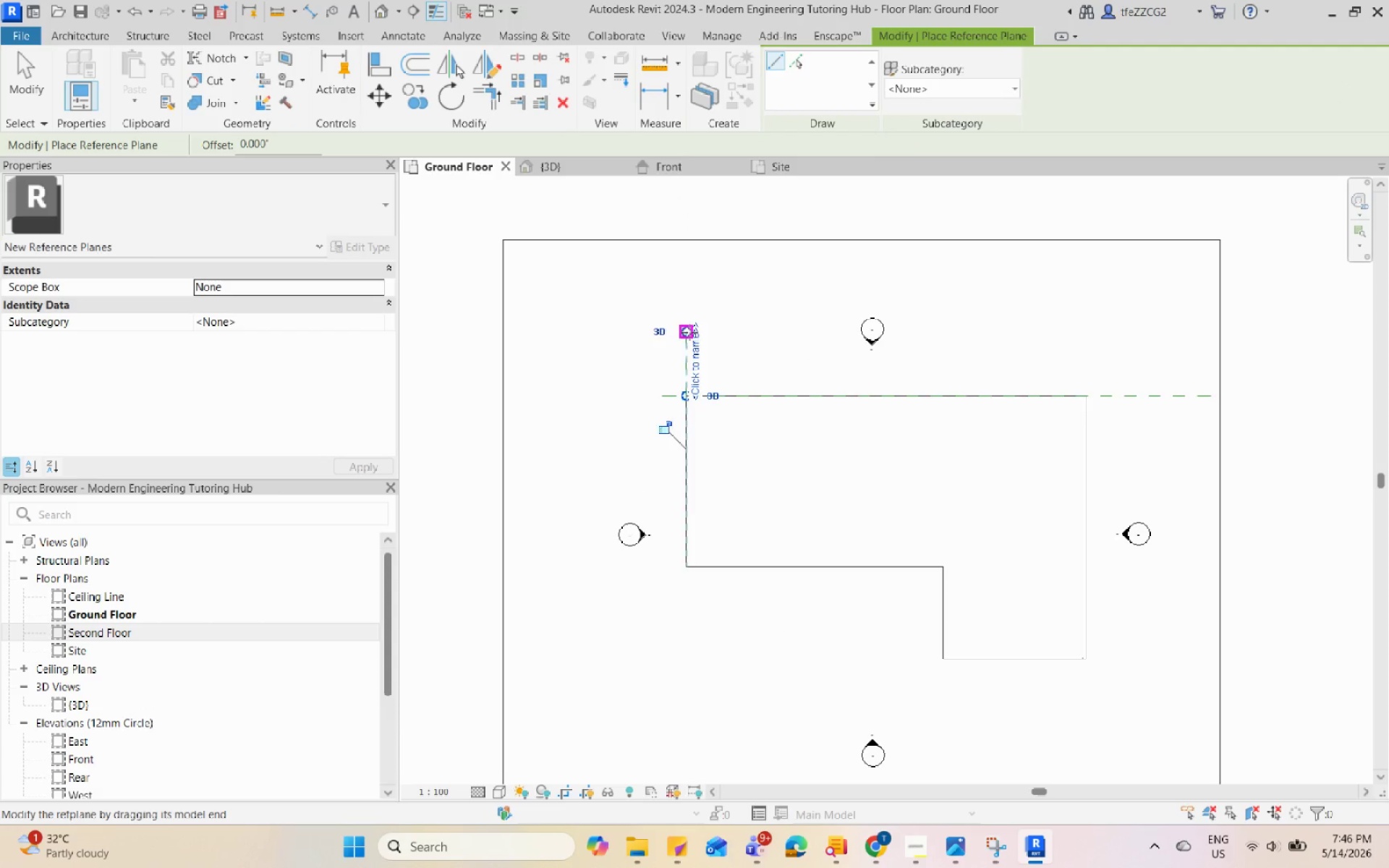 
key(Escape)
 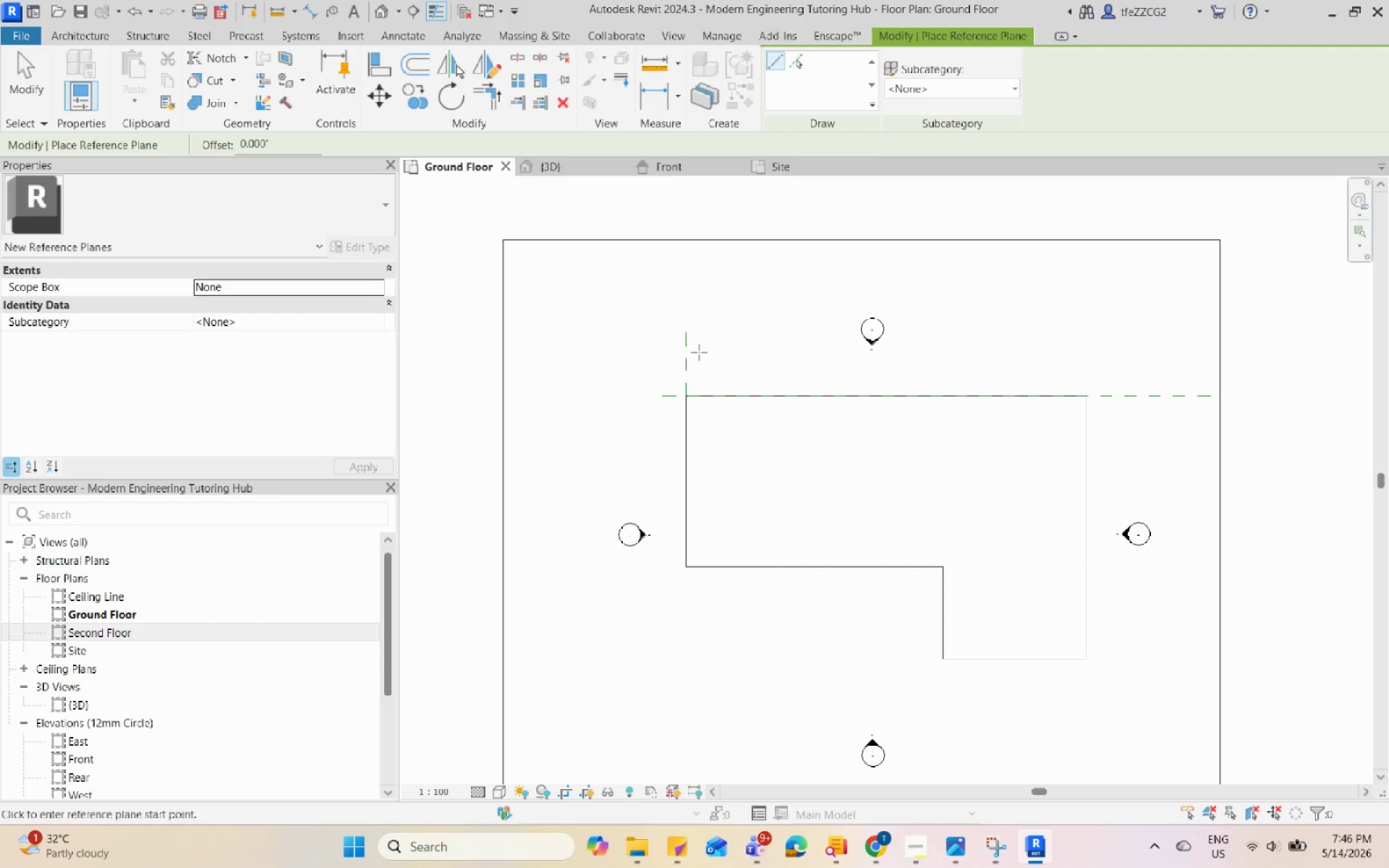 
key(Escape)
 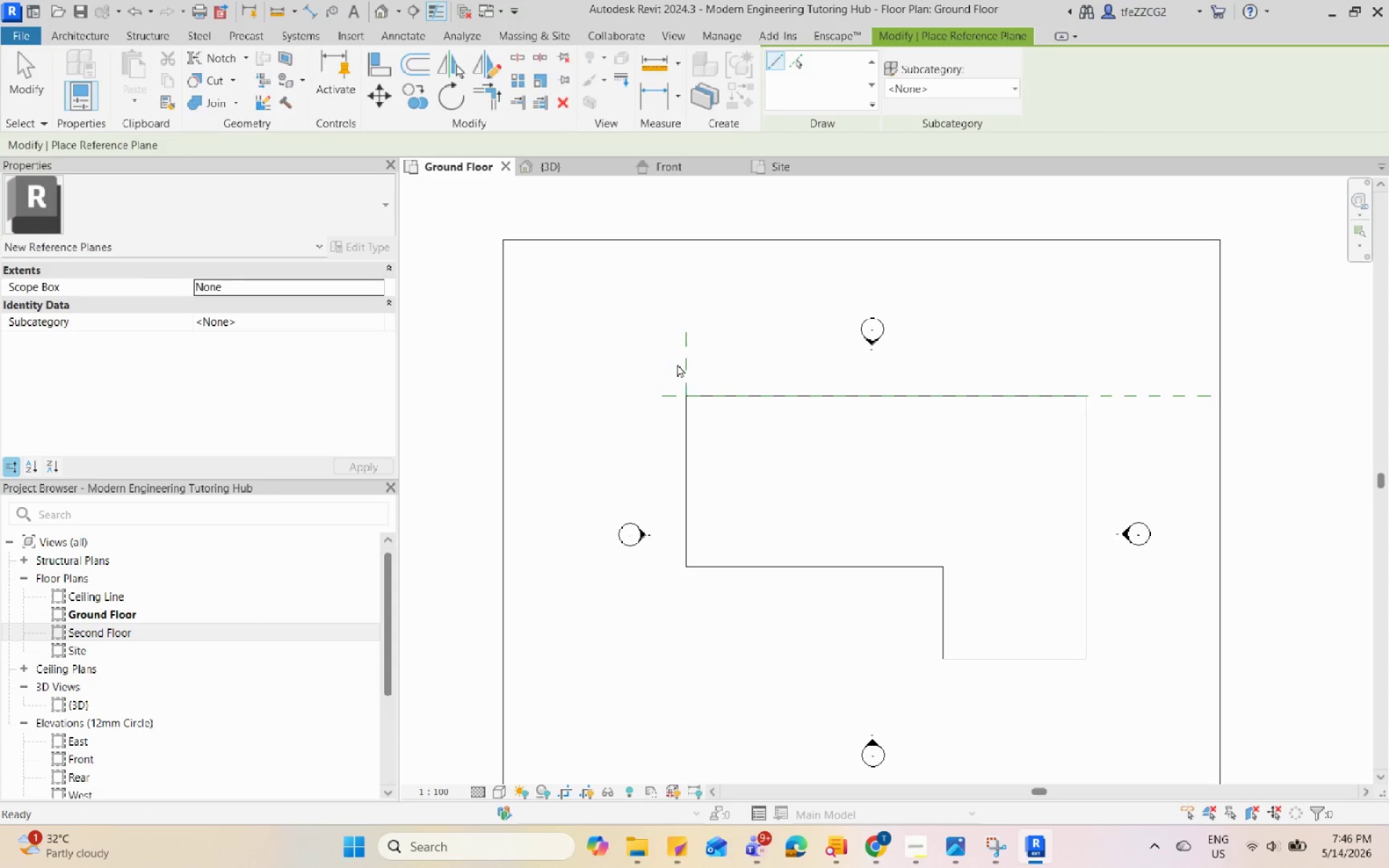 
left_click([677, 364])
 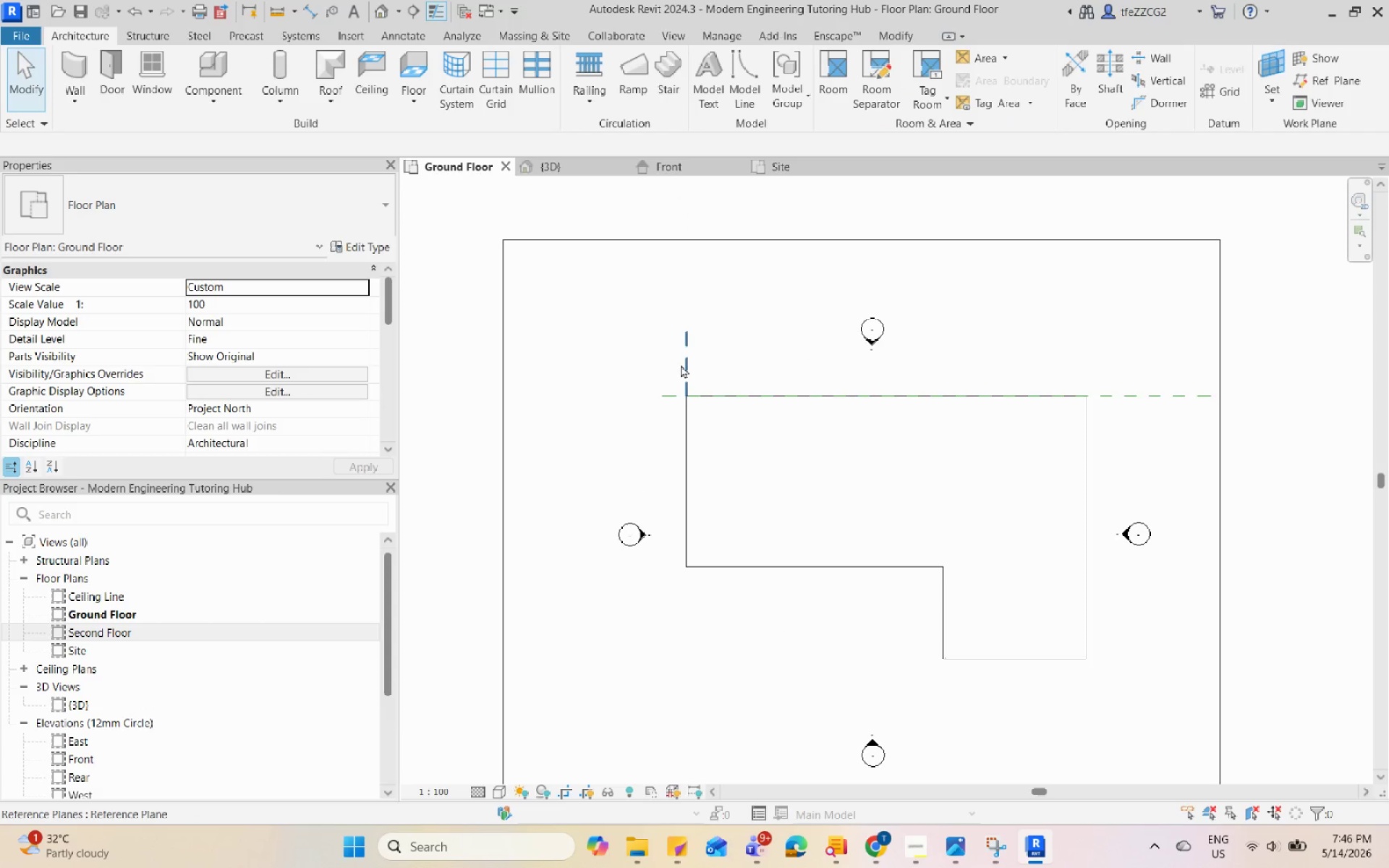 
double_click([681, 366])
 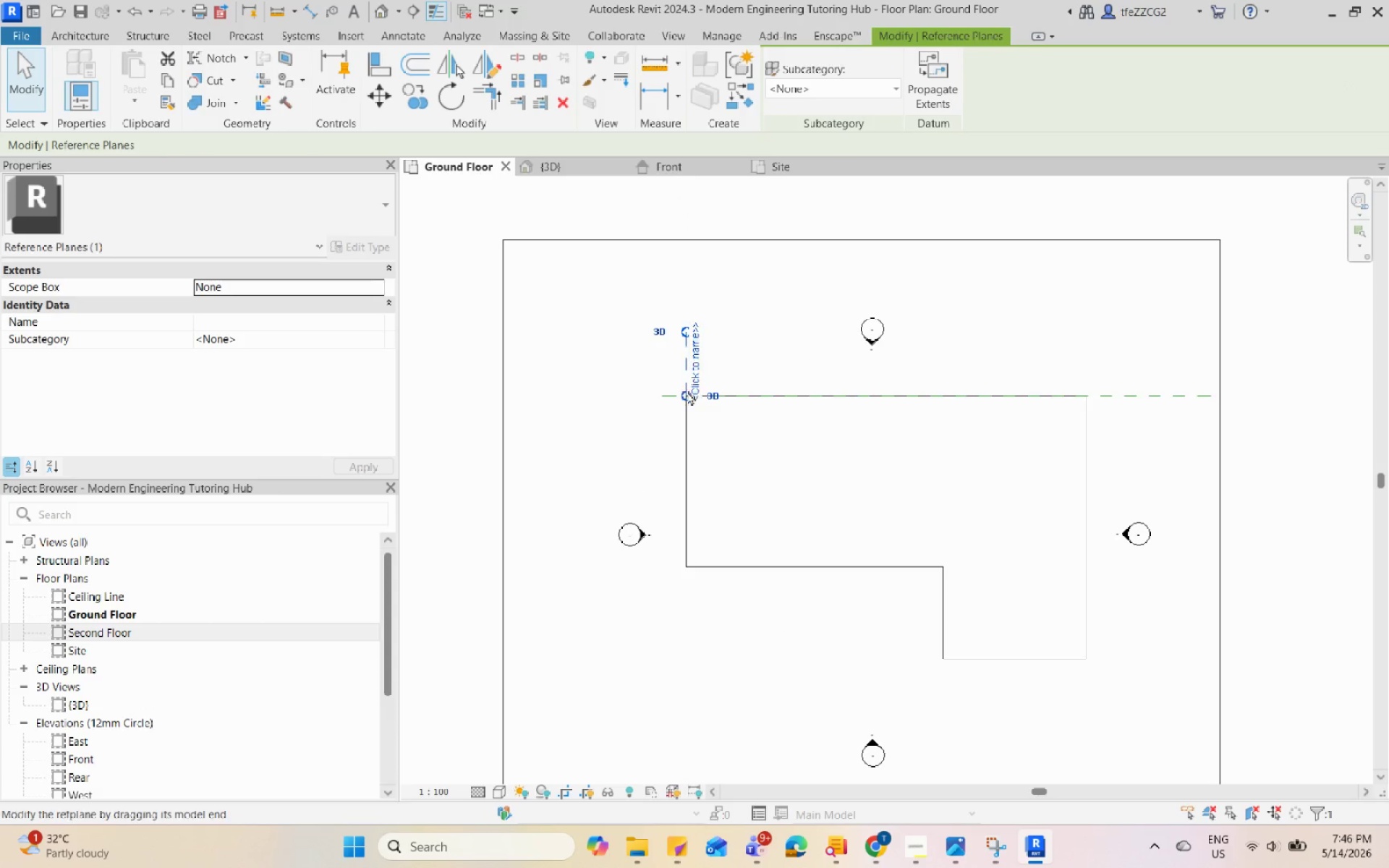 
left_click_drag(start_coordinate=[684, 394], to_coordinate=[687, 760])
 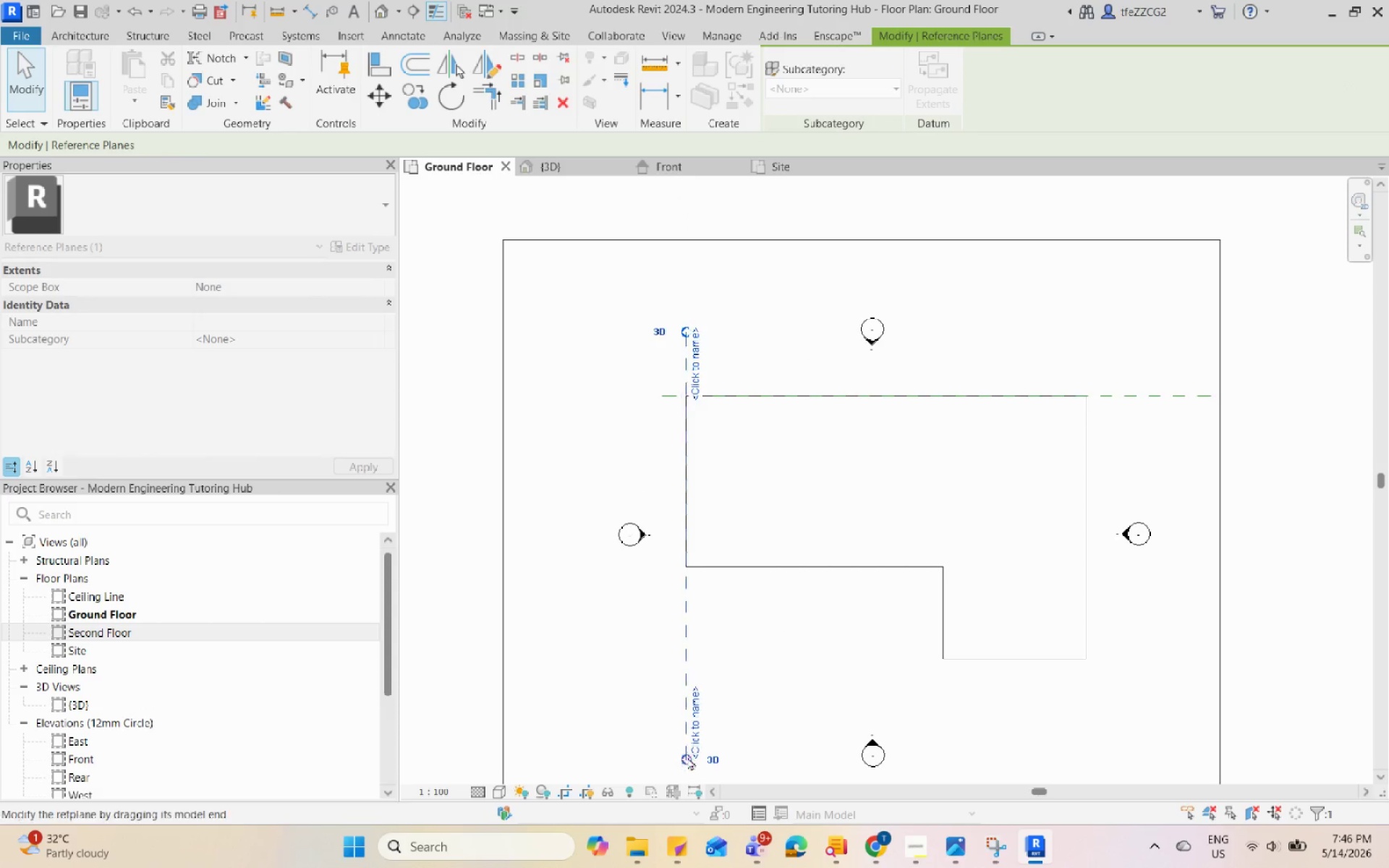 
key(Escape)
 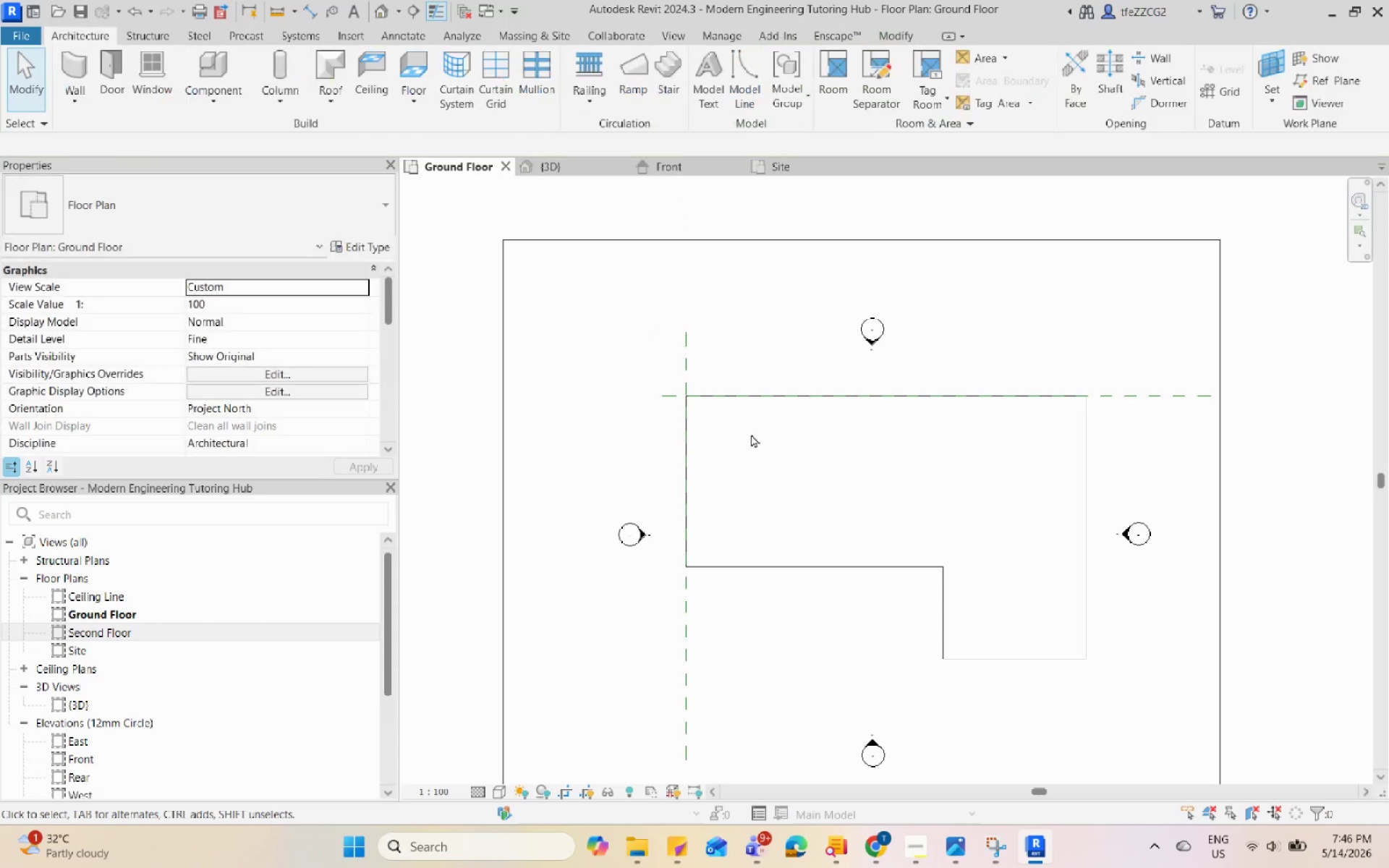 
key(R)
 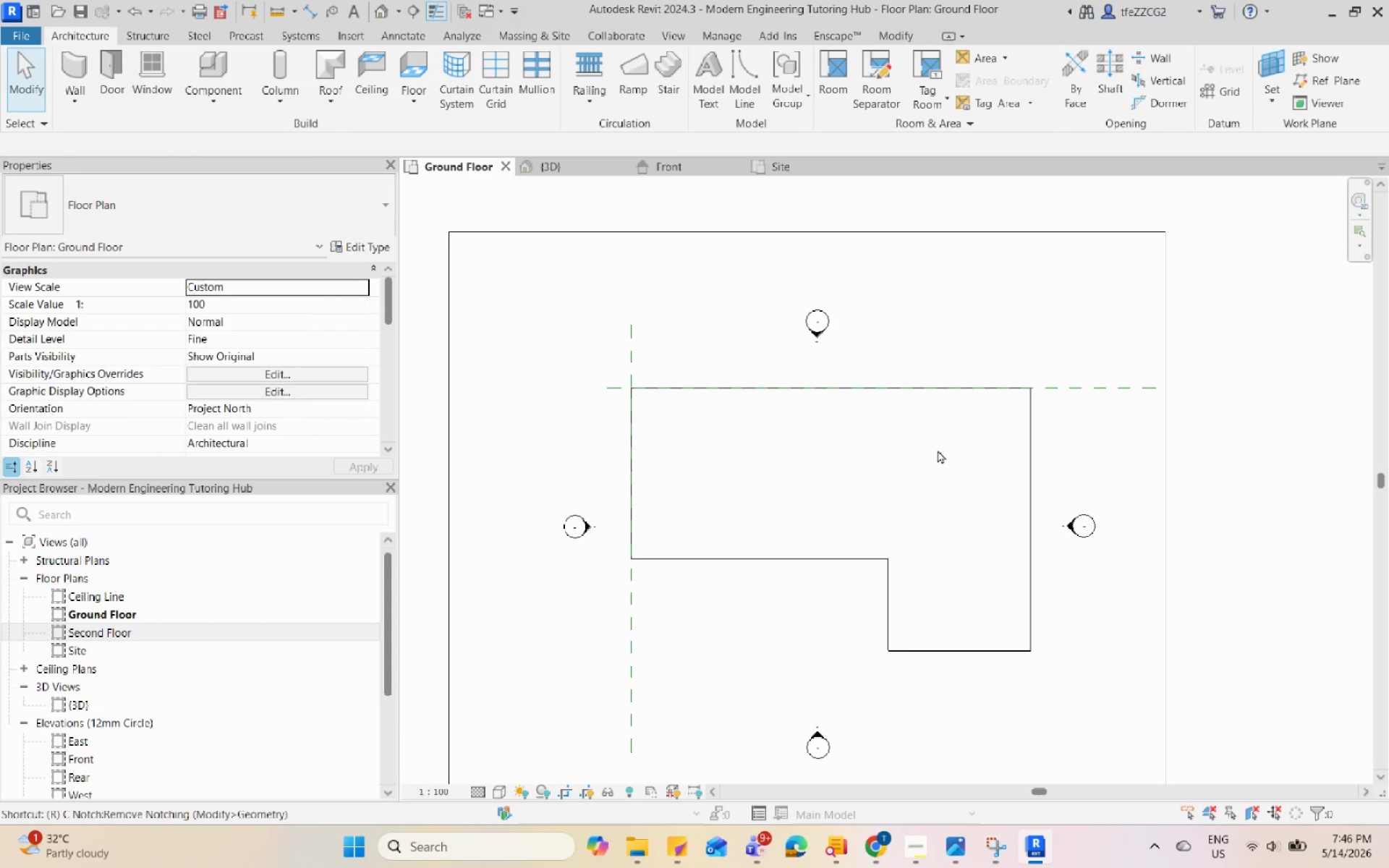 
scroll: coordinate [921, 459], scroll_direction: none, amount: 0.0
 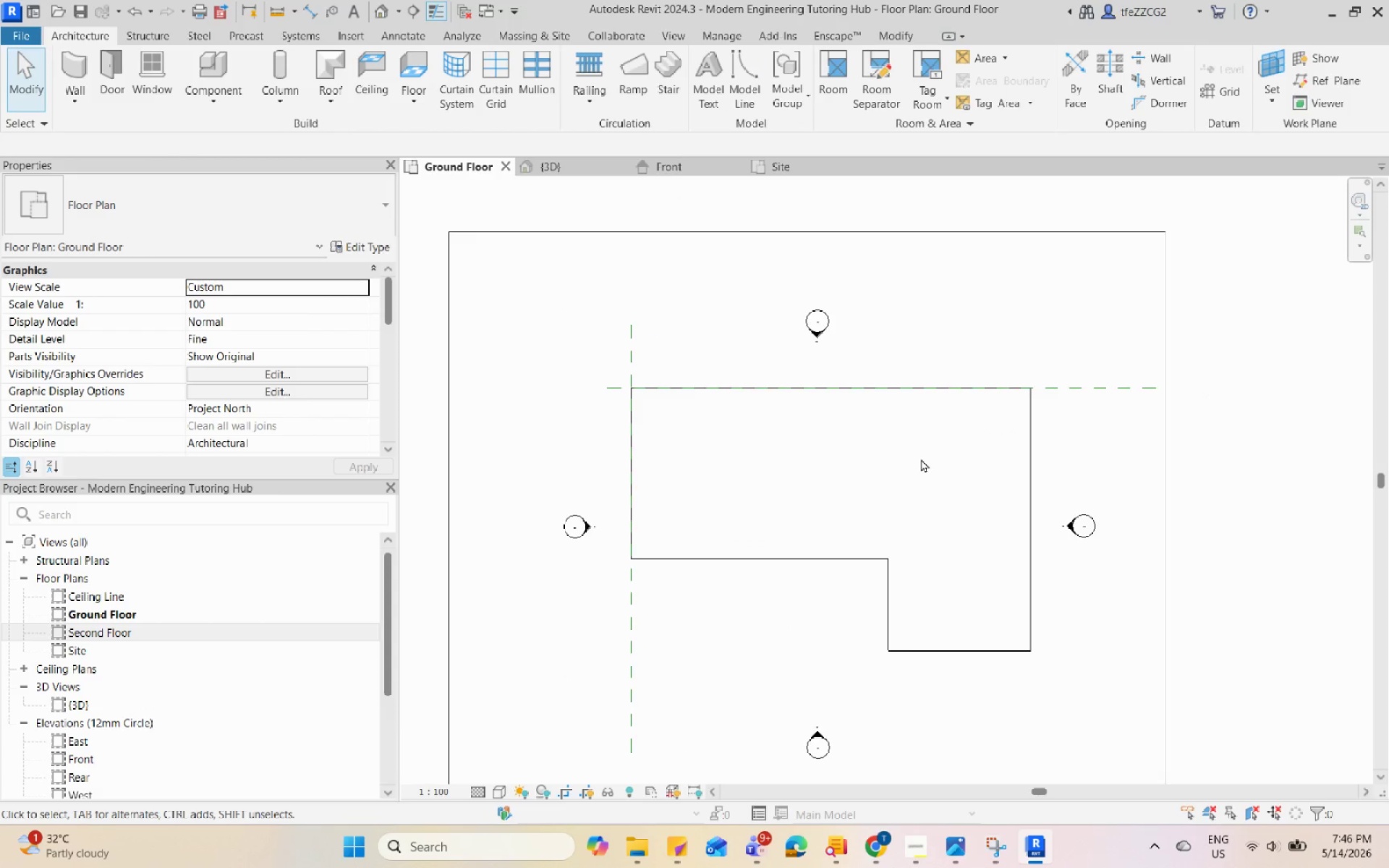 
key(P)
 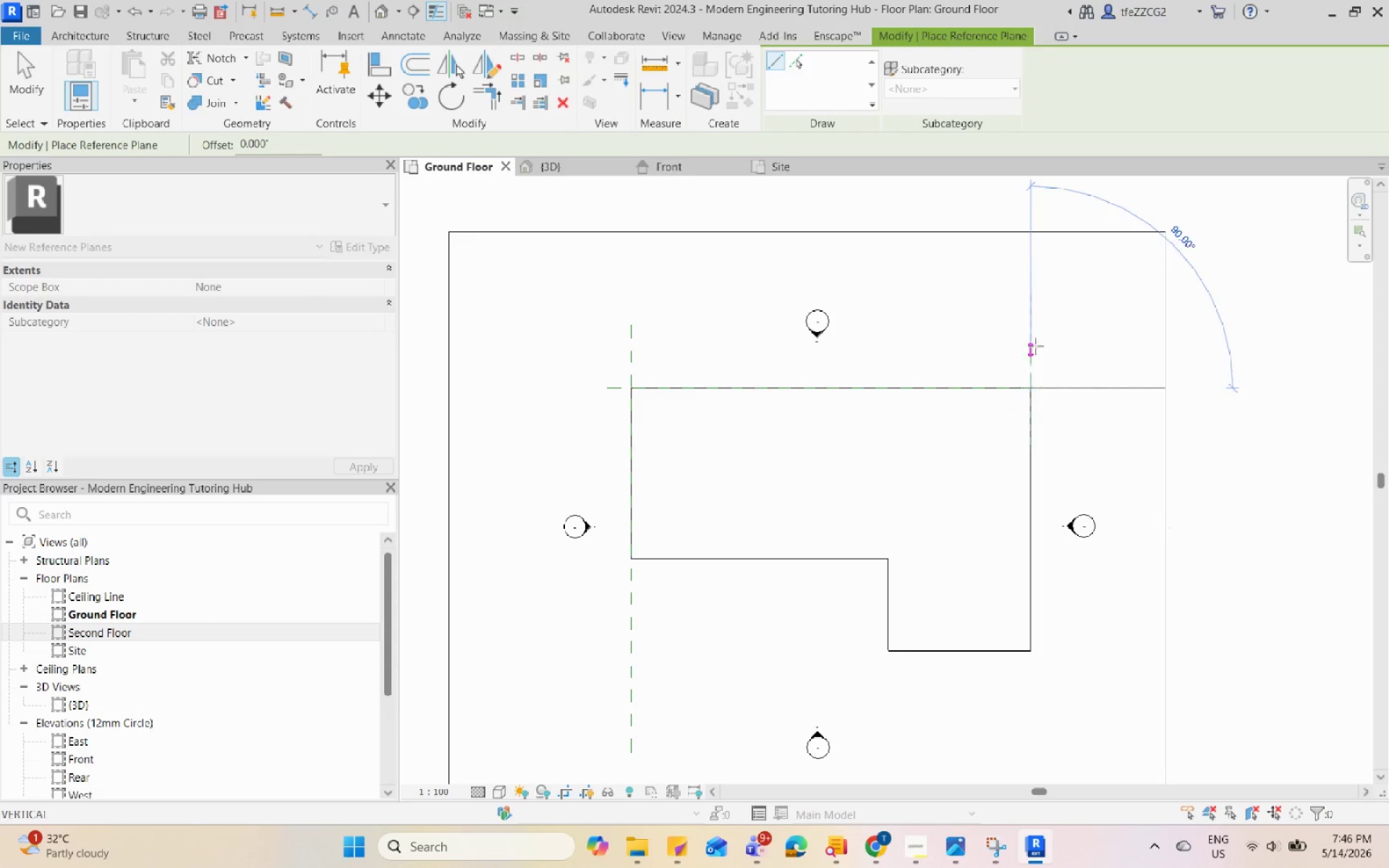 
double_click([1029, 324])
 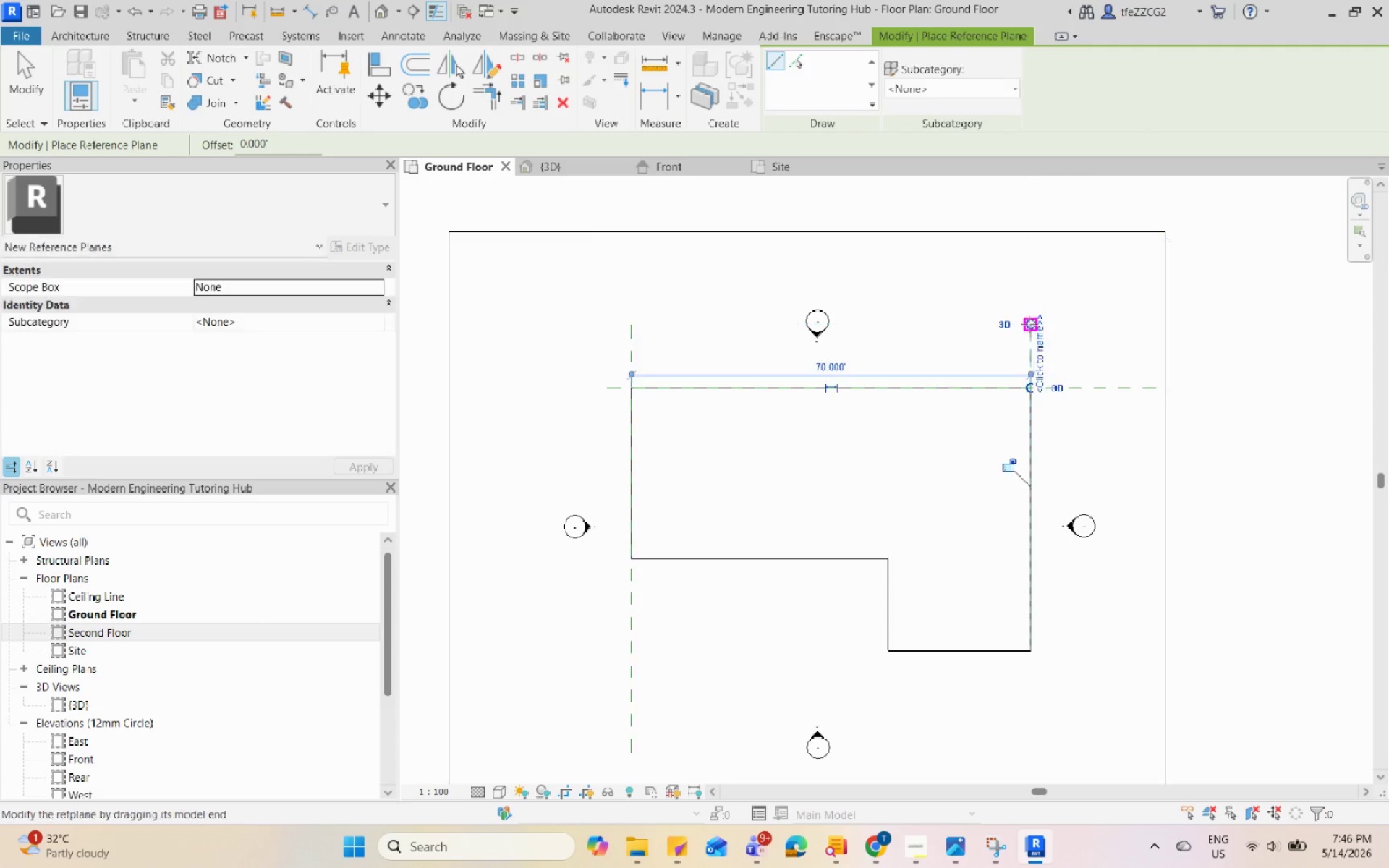 
key(Escape)
 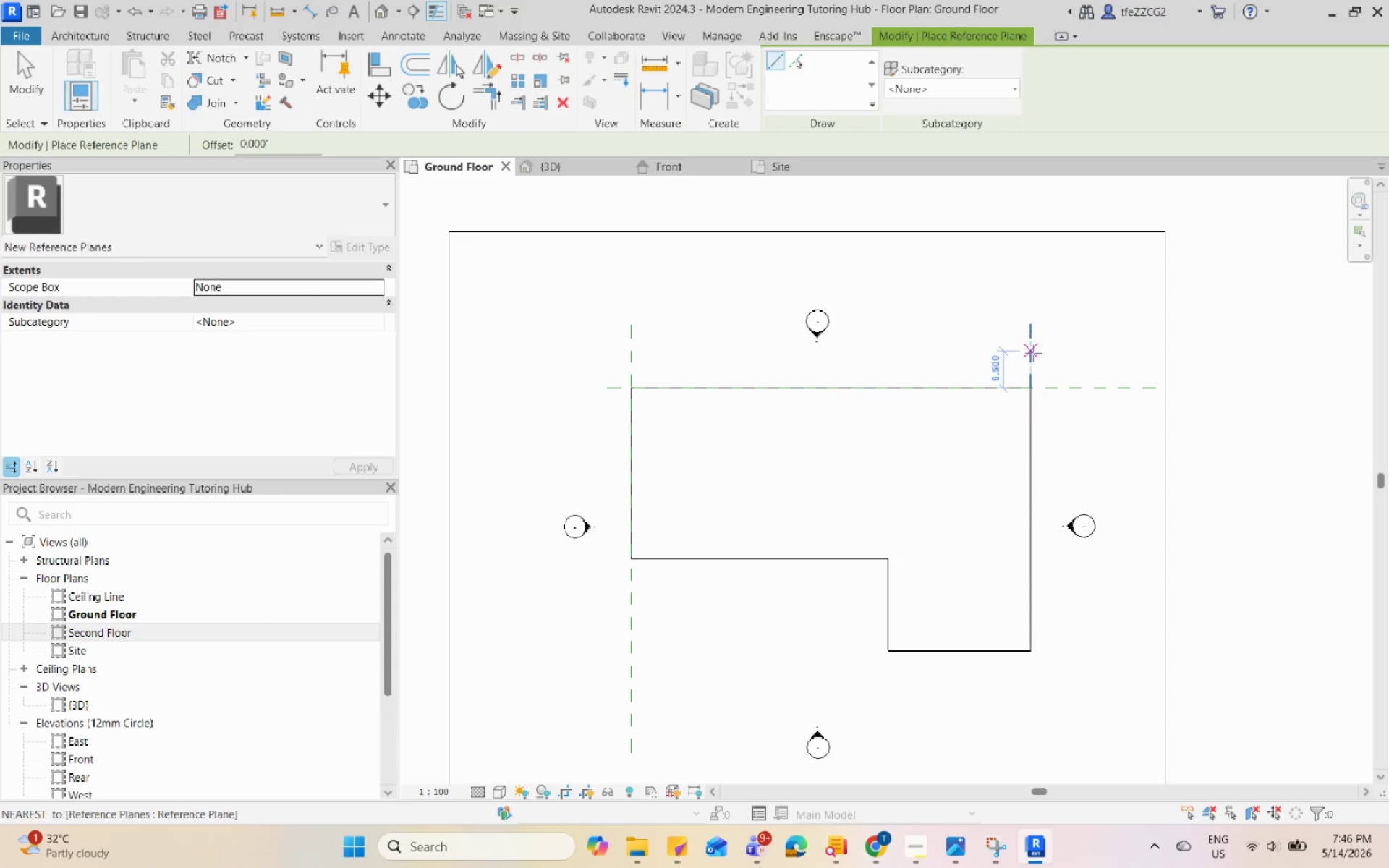 
key(Escape)
 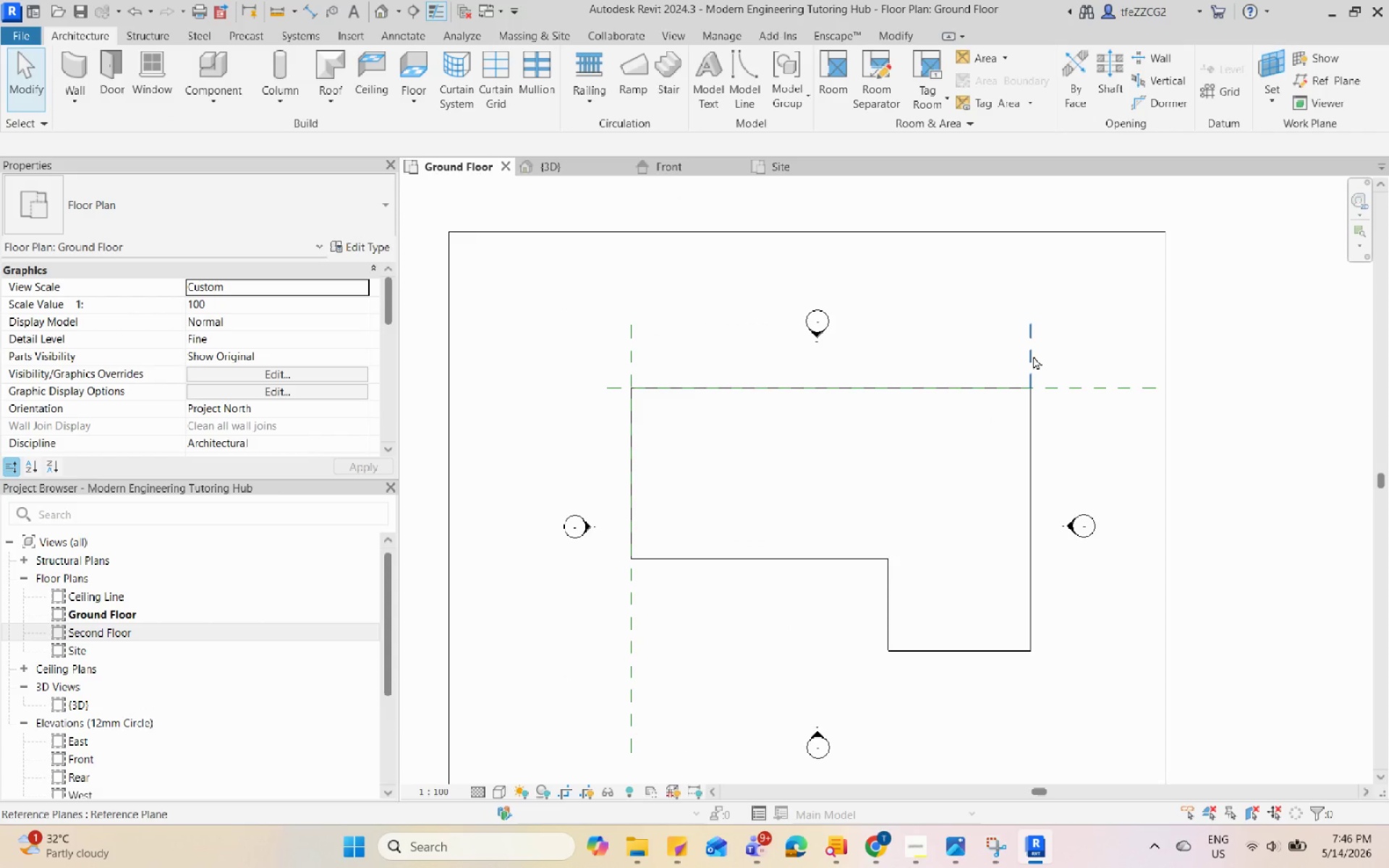 
left_click([1033, 356])
 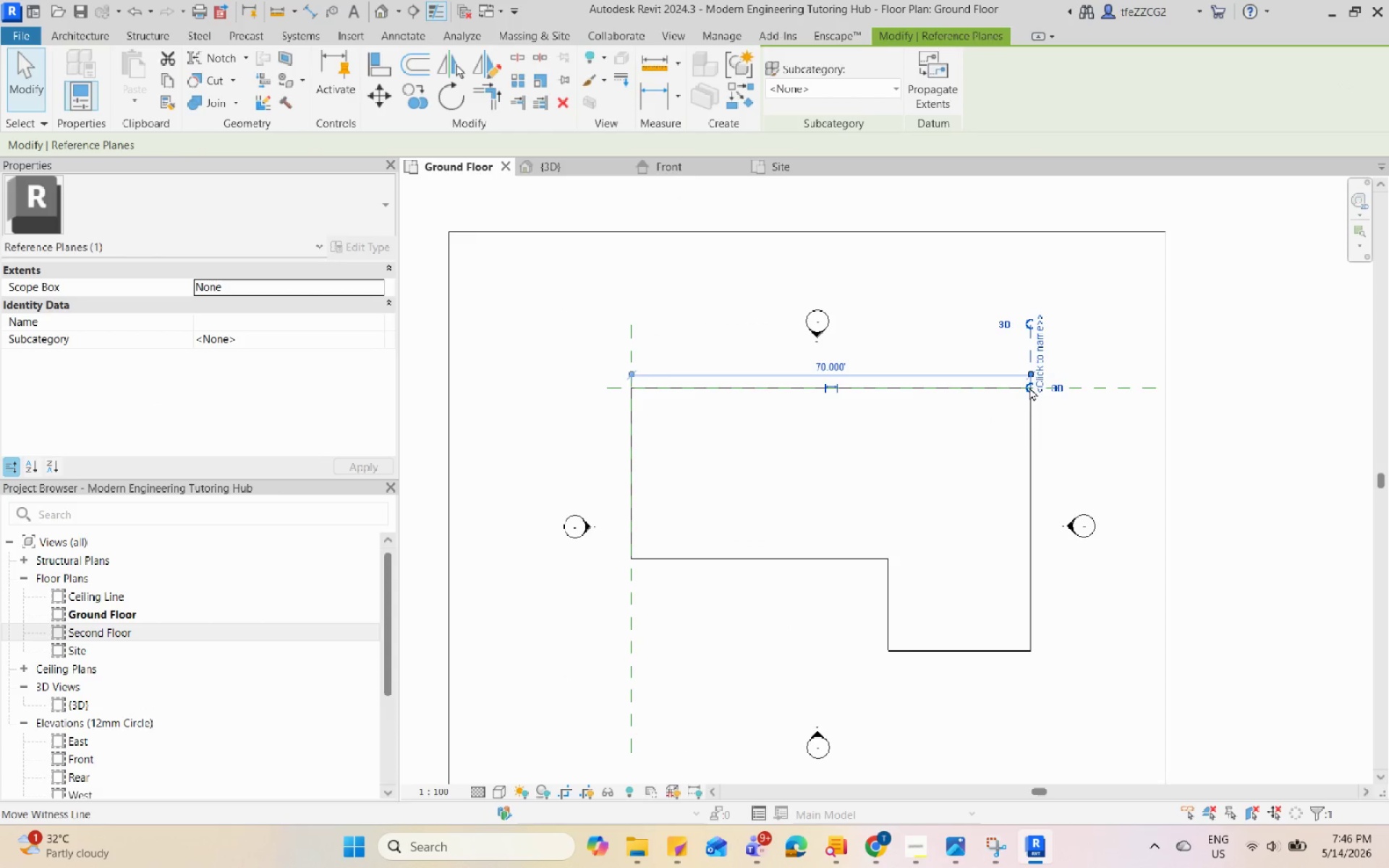 
left_click_drag(start_coordinate=[1029, 387], to_coordinate=[1026, 605])
 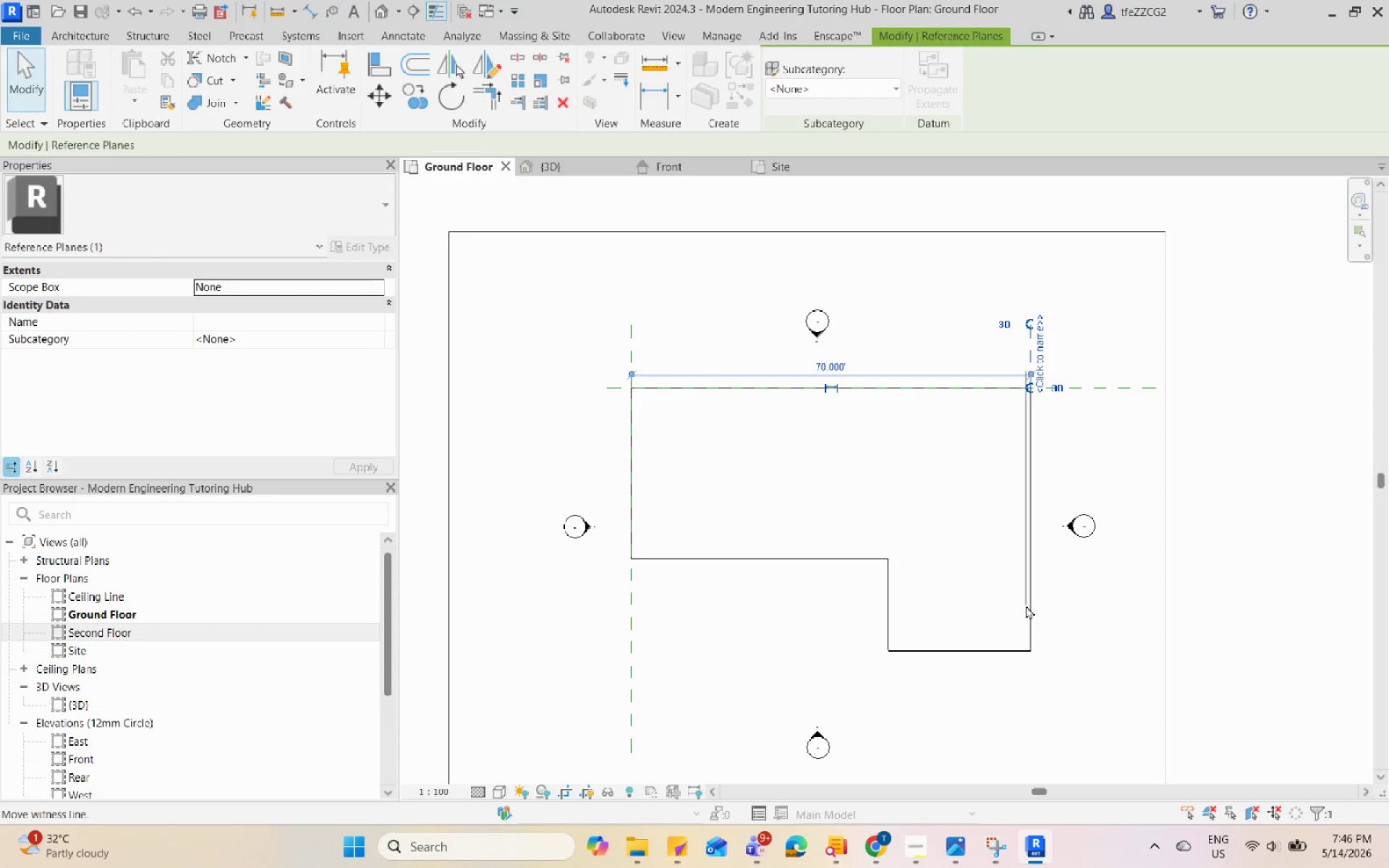 
key(Escape)
 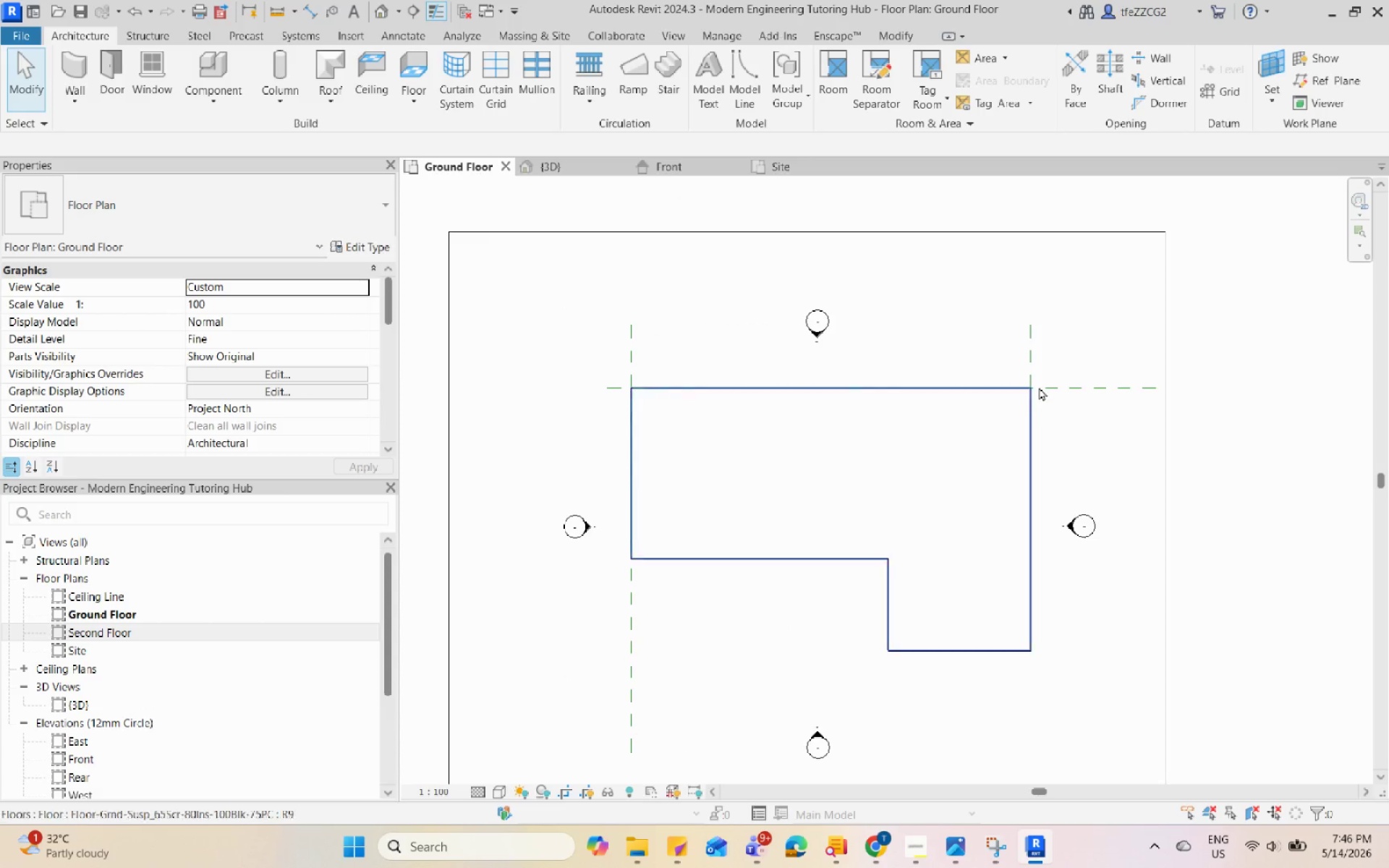 
left_click([1034, 363])
 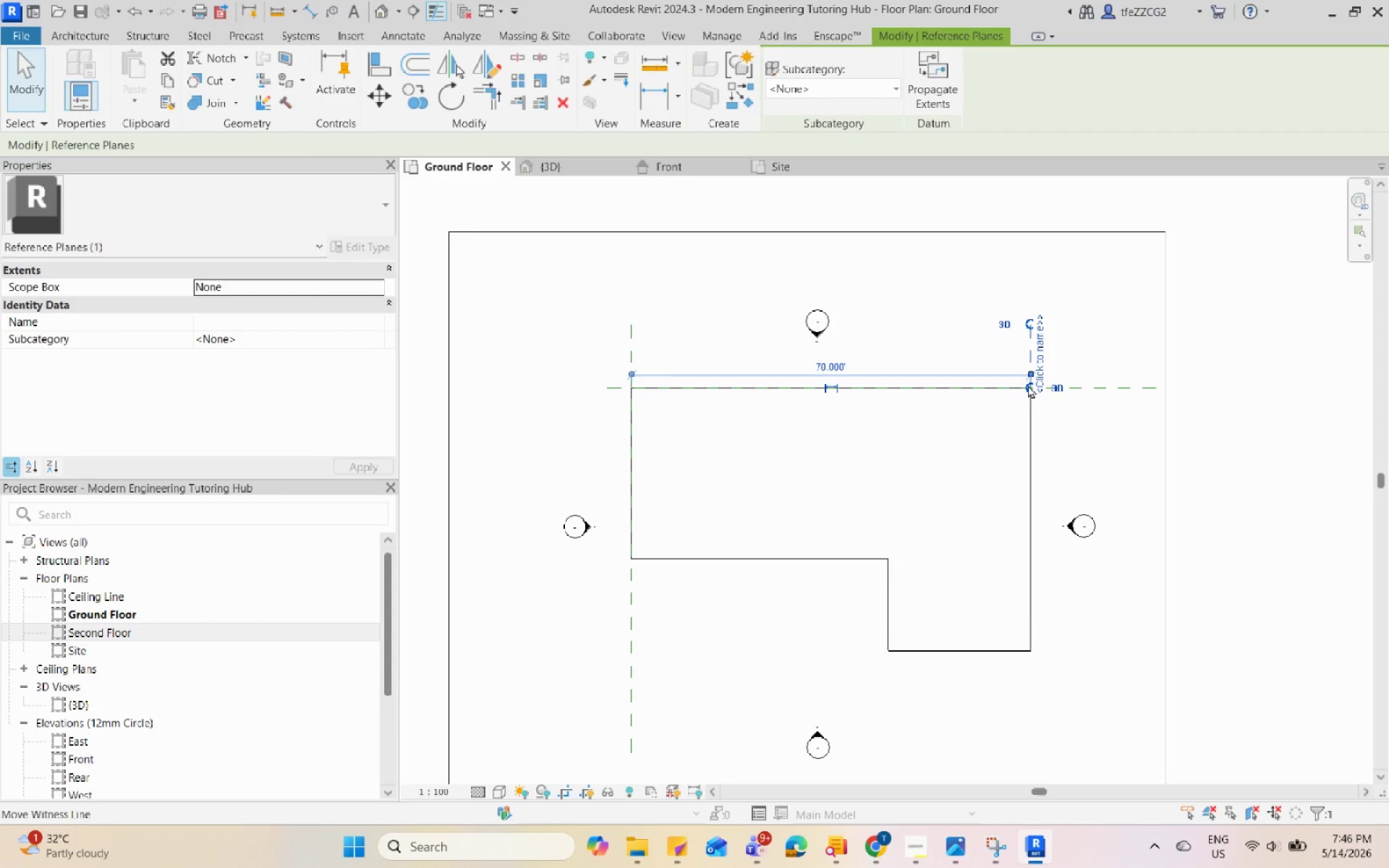 
left_click_drag(start_coordinate=[1028, 386], to_coordinate=[1029, 585])
 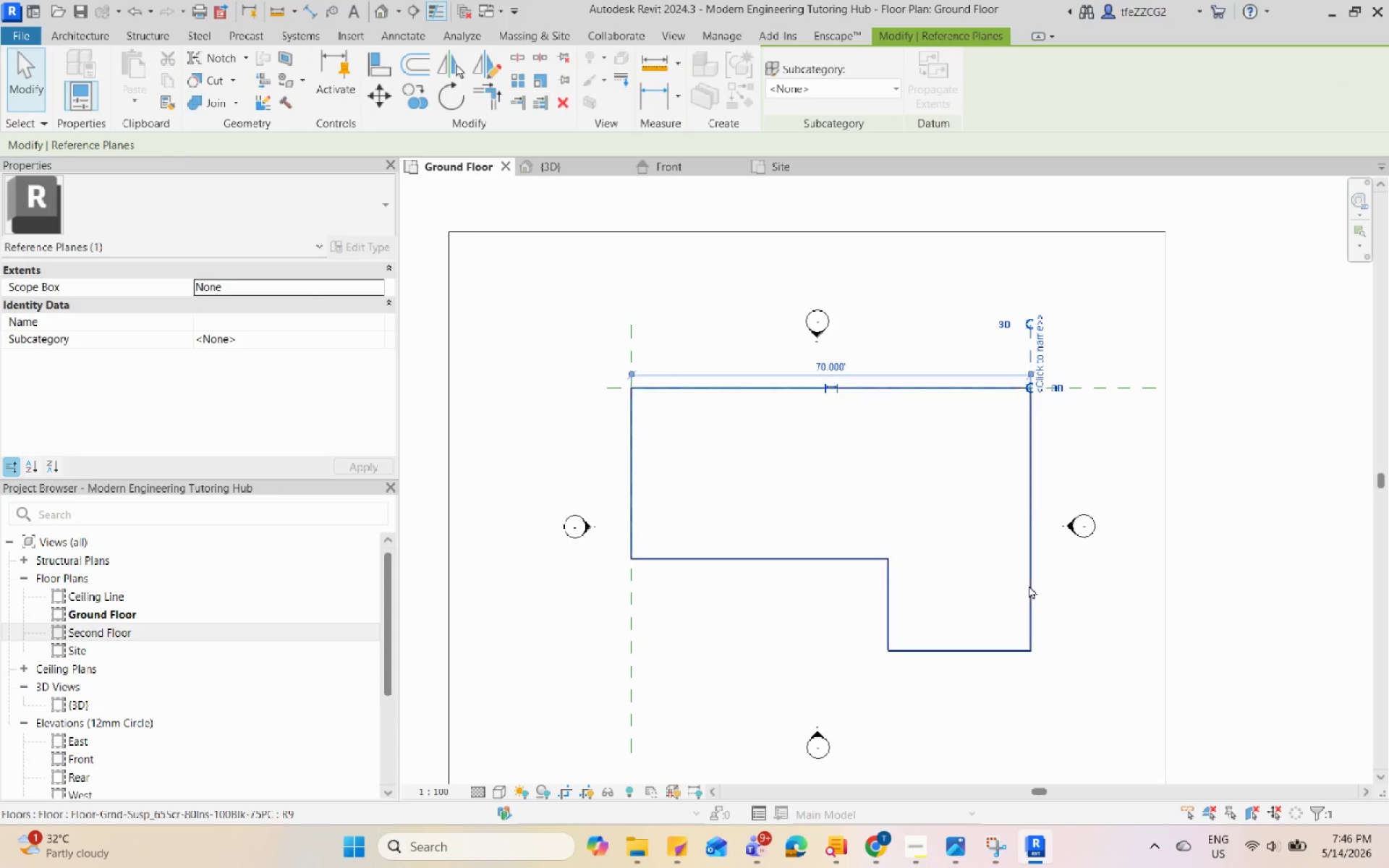 
key(Escape)
 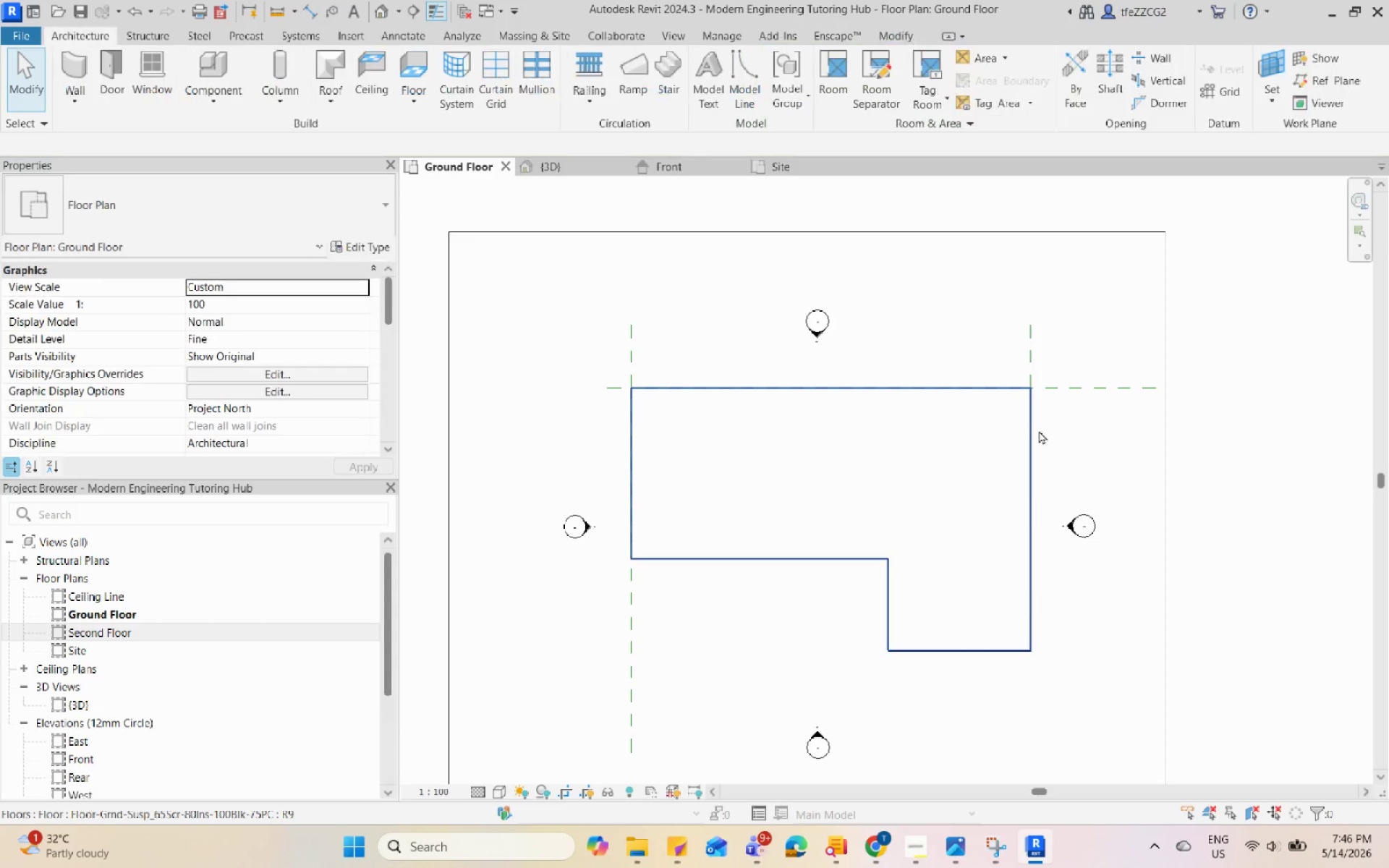 
left_click([1027, 313])
 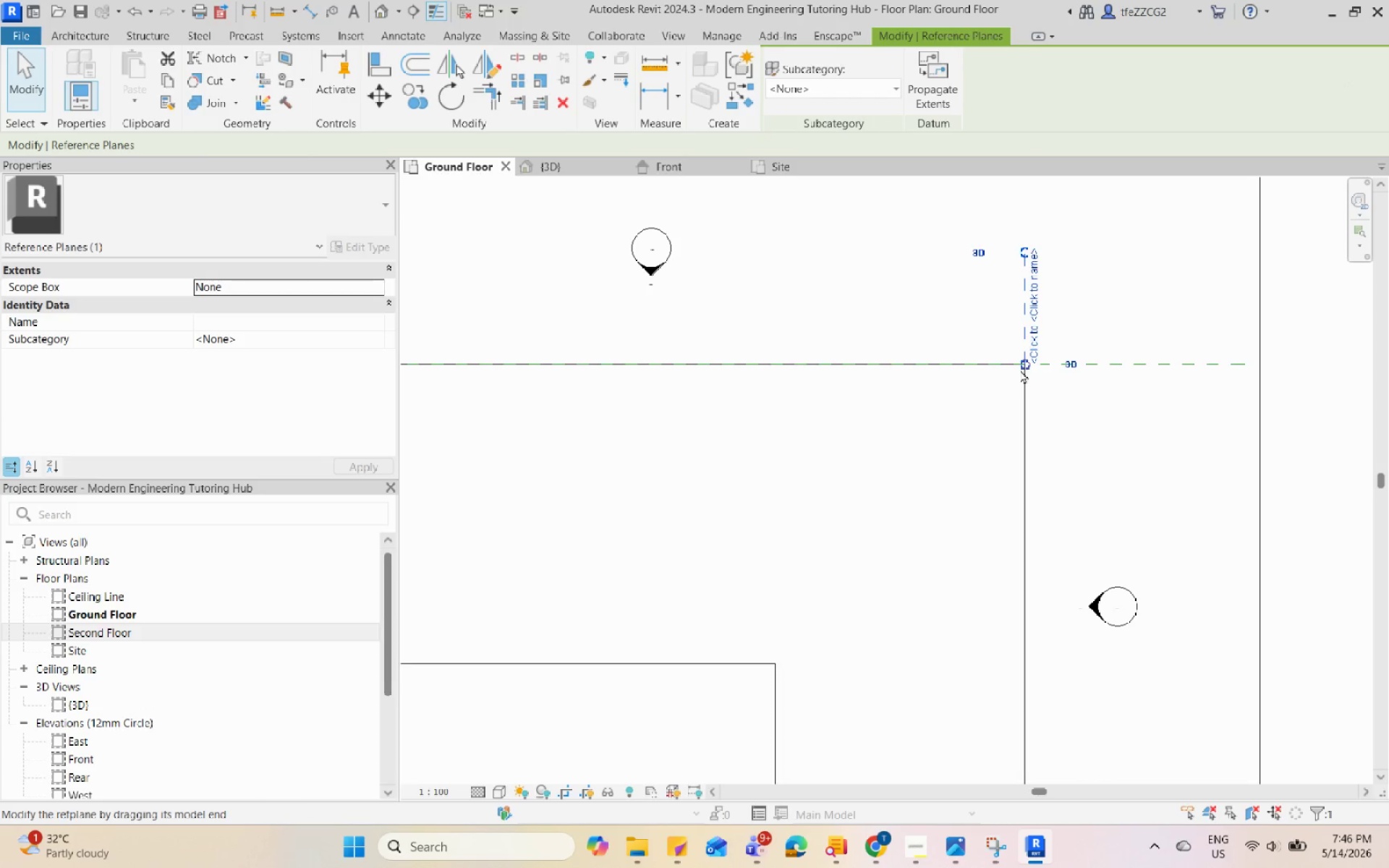 
scroll: coordinate [1039, 420], scroll_direction: up, amount: 4.0
 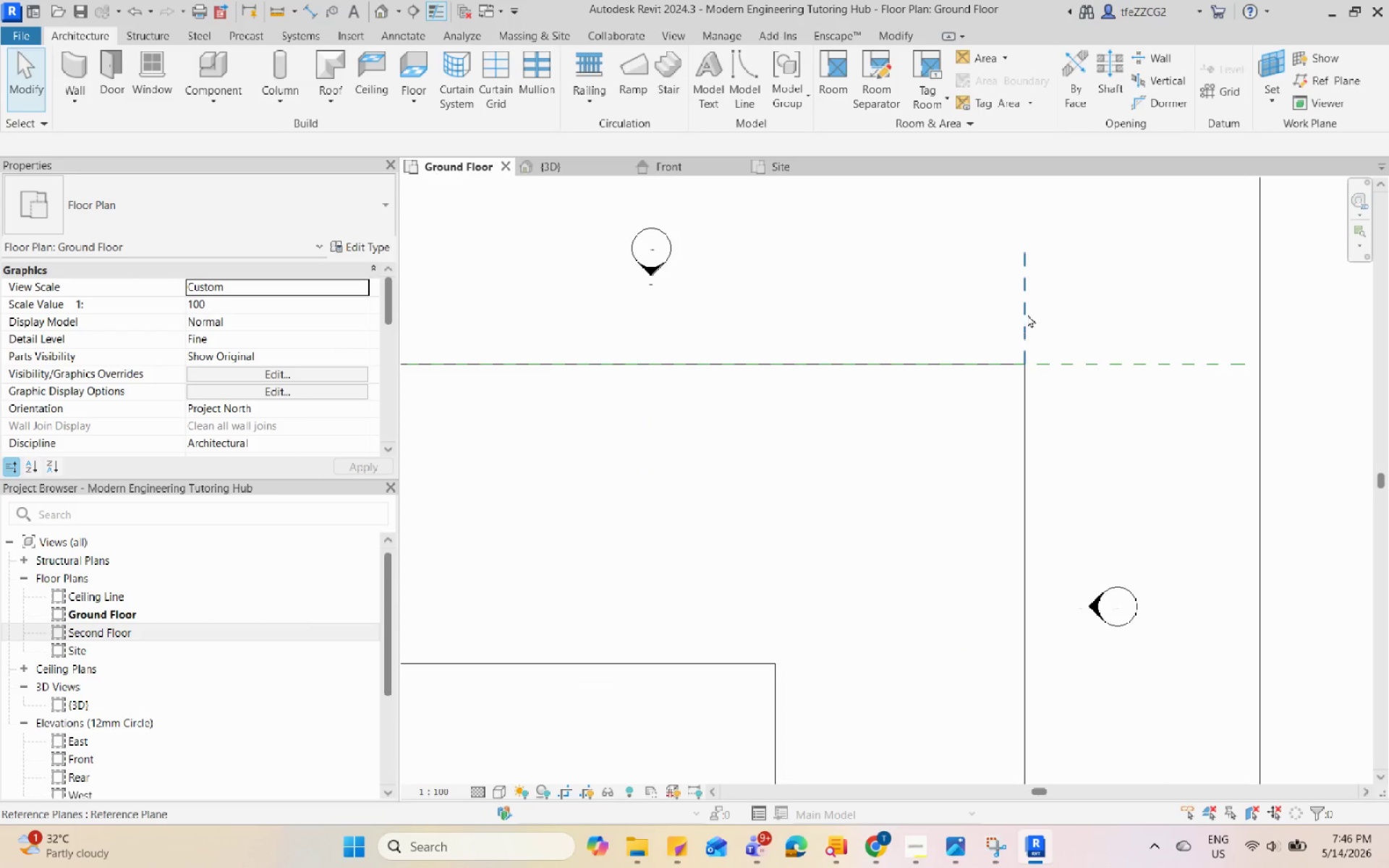 
left_click_drag(start_coordinate=[1020, 365], to_coordinate=[1016, 581])
 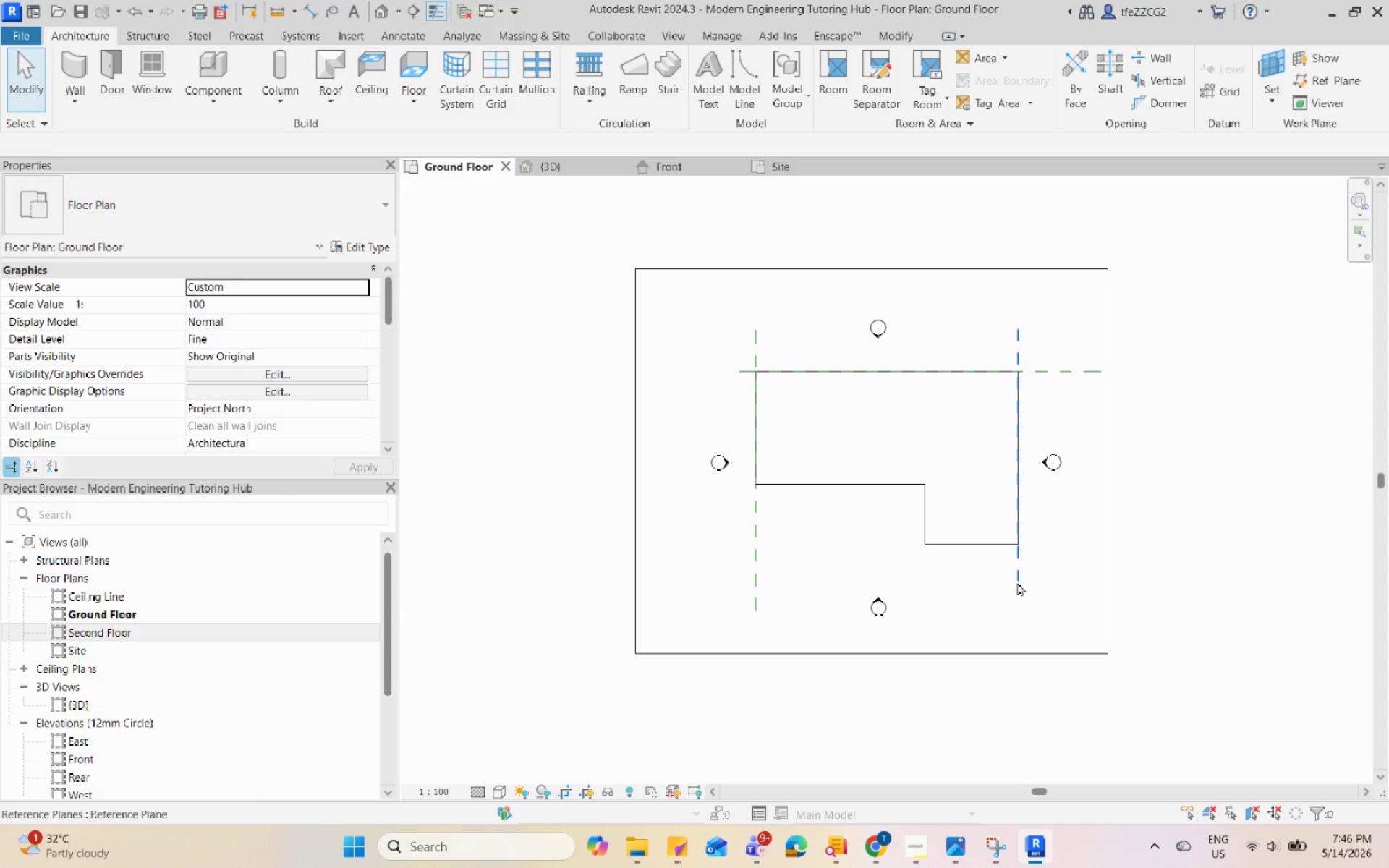 
scroll: coordinate [1013, 418], scroll_direction: down, amount: 7.0
 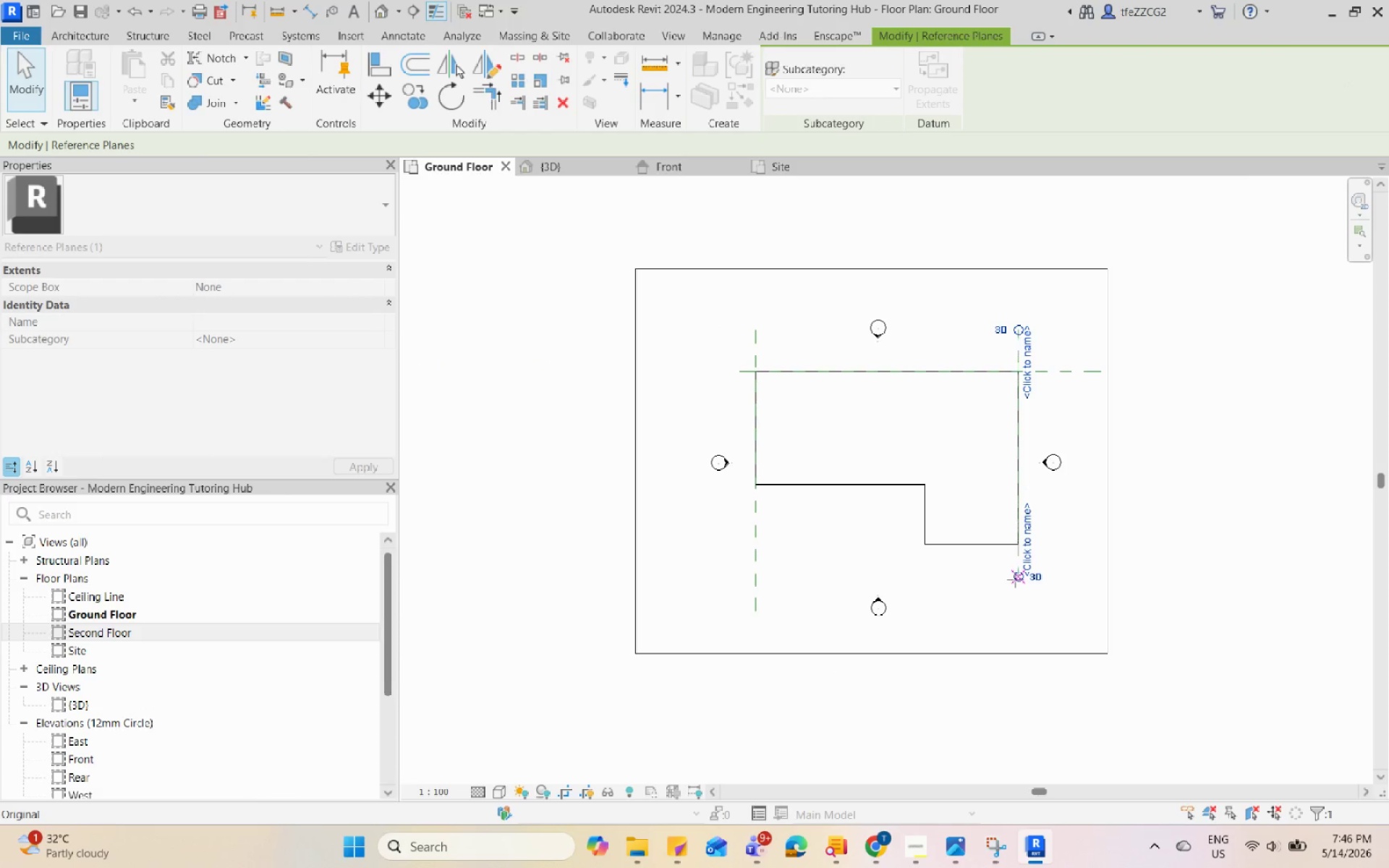 
key(Escape)
 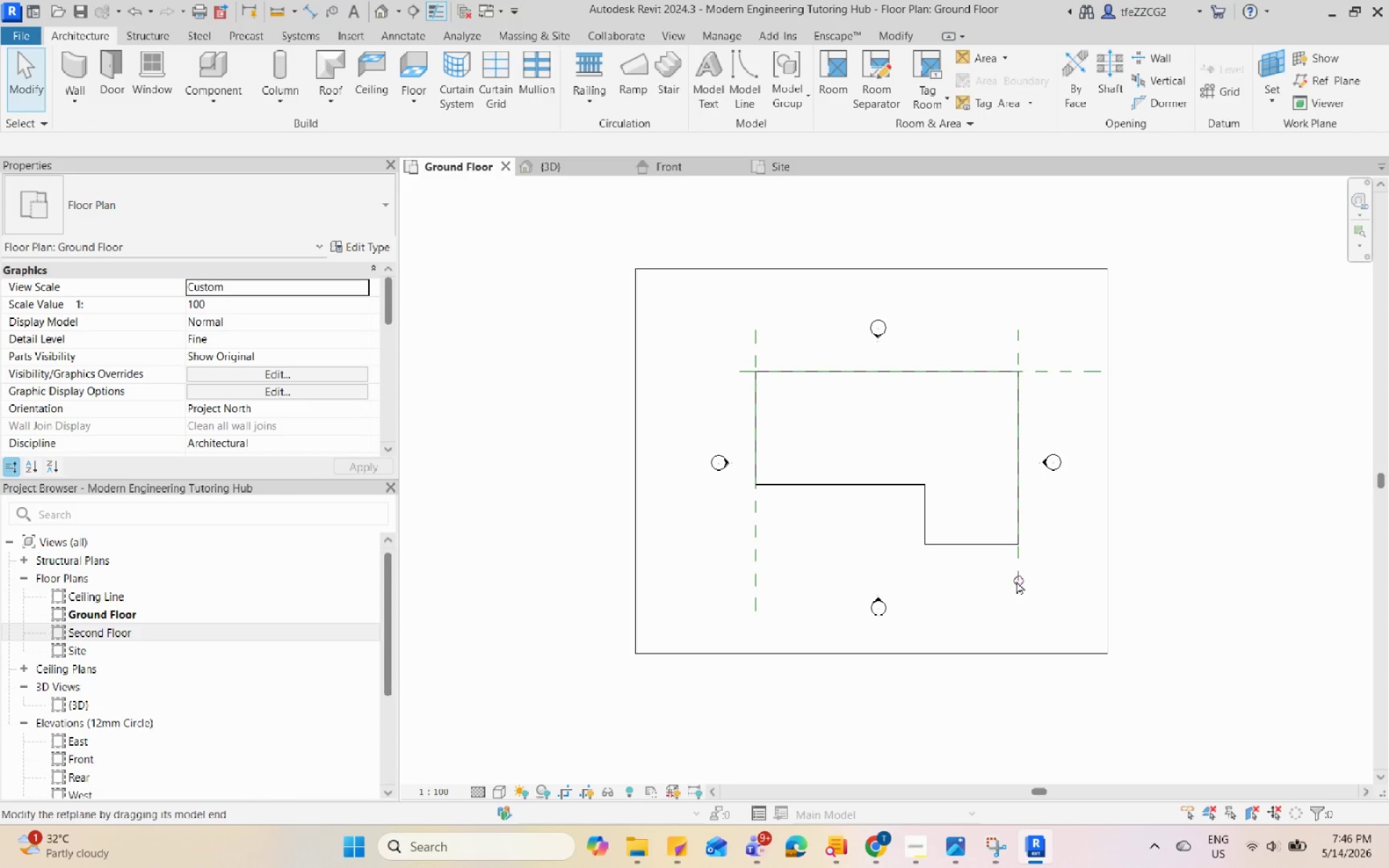 
key(Escape)
 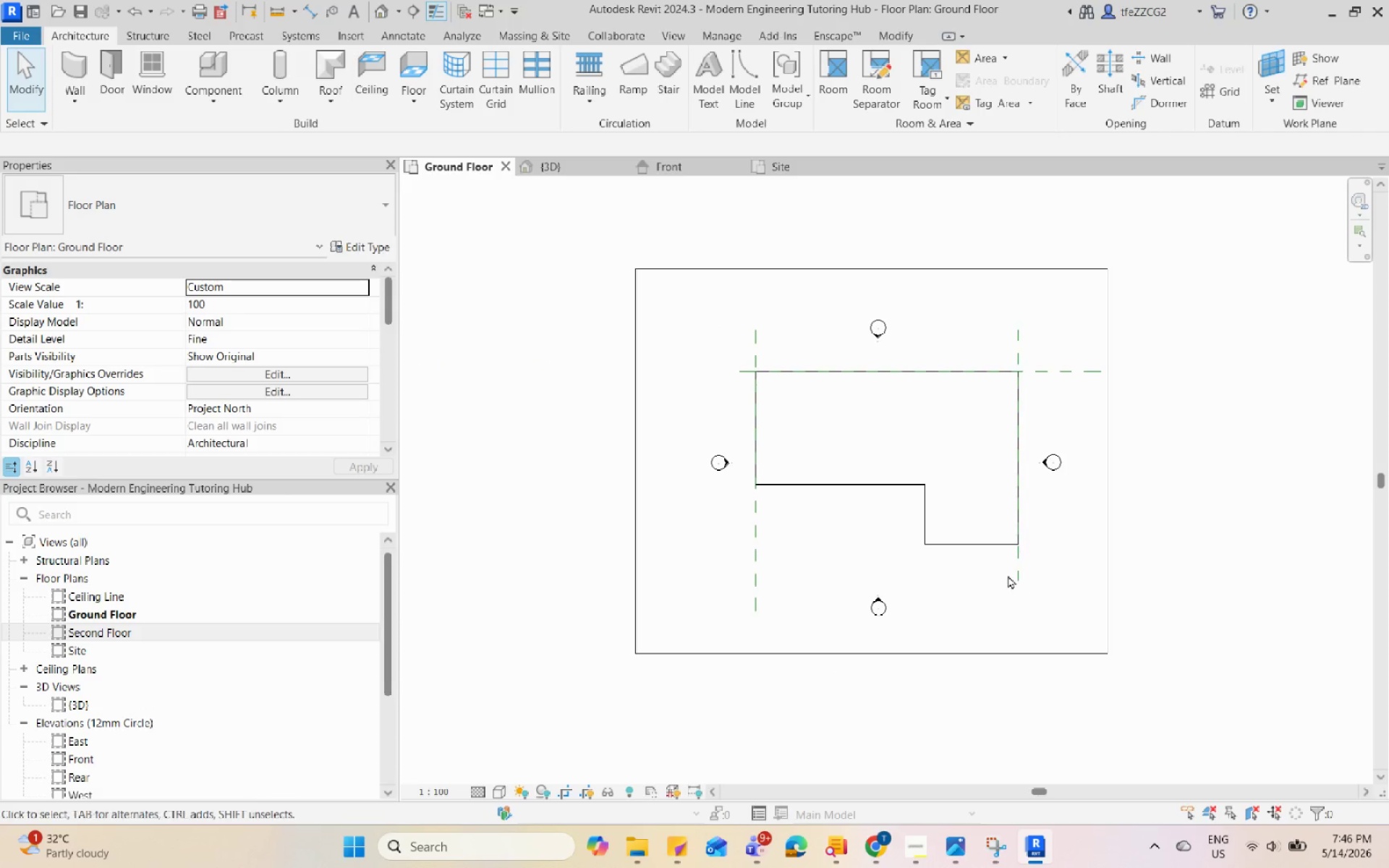 
key(R)
 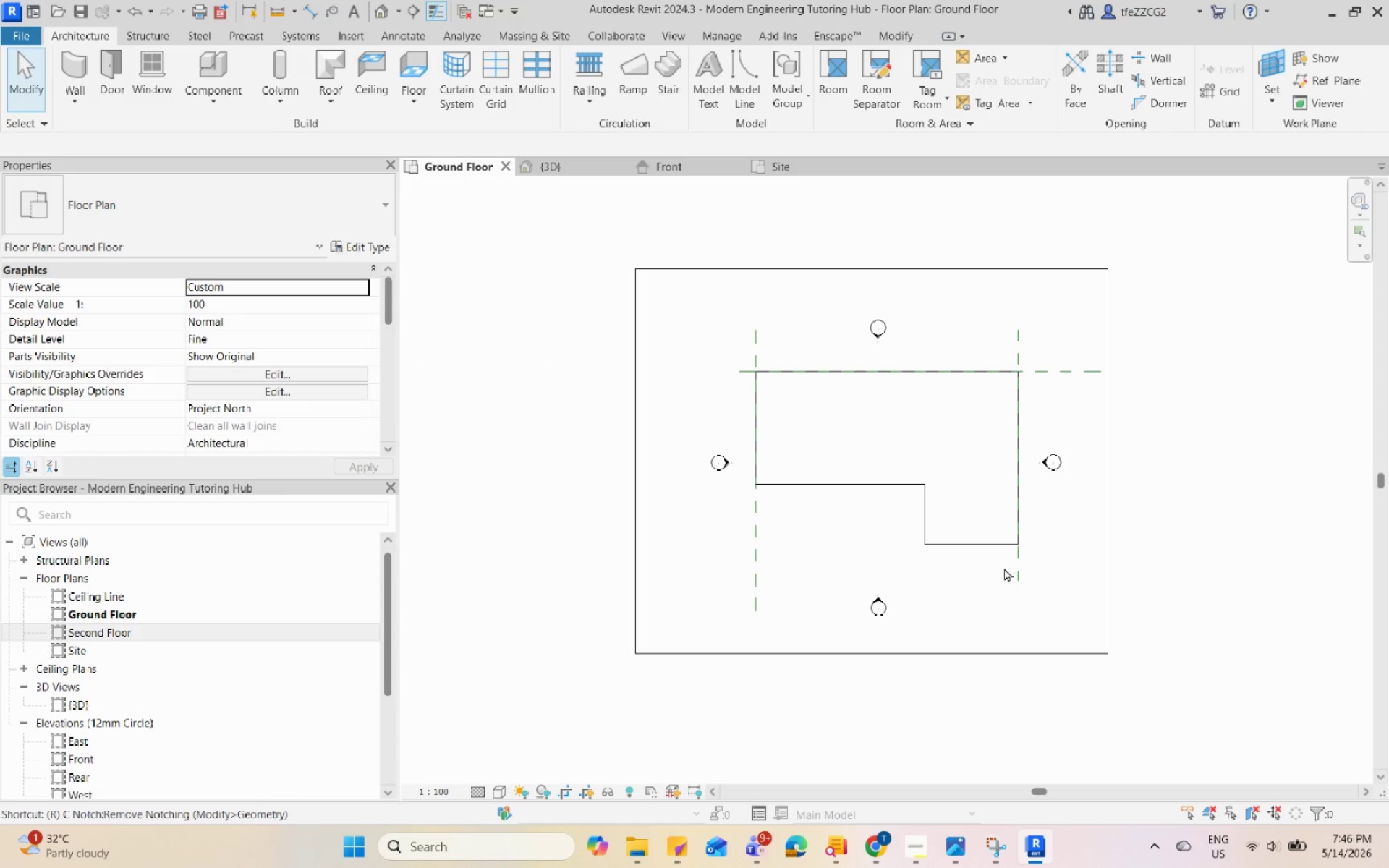 
scroll: coordinate [838, 524], scroll_direction: up, amount: 5.0
 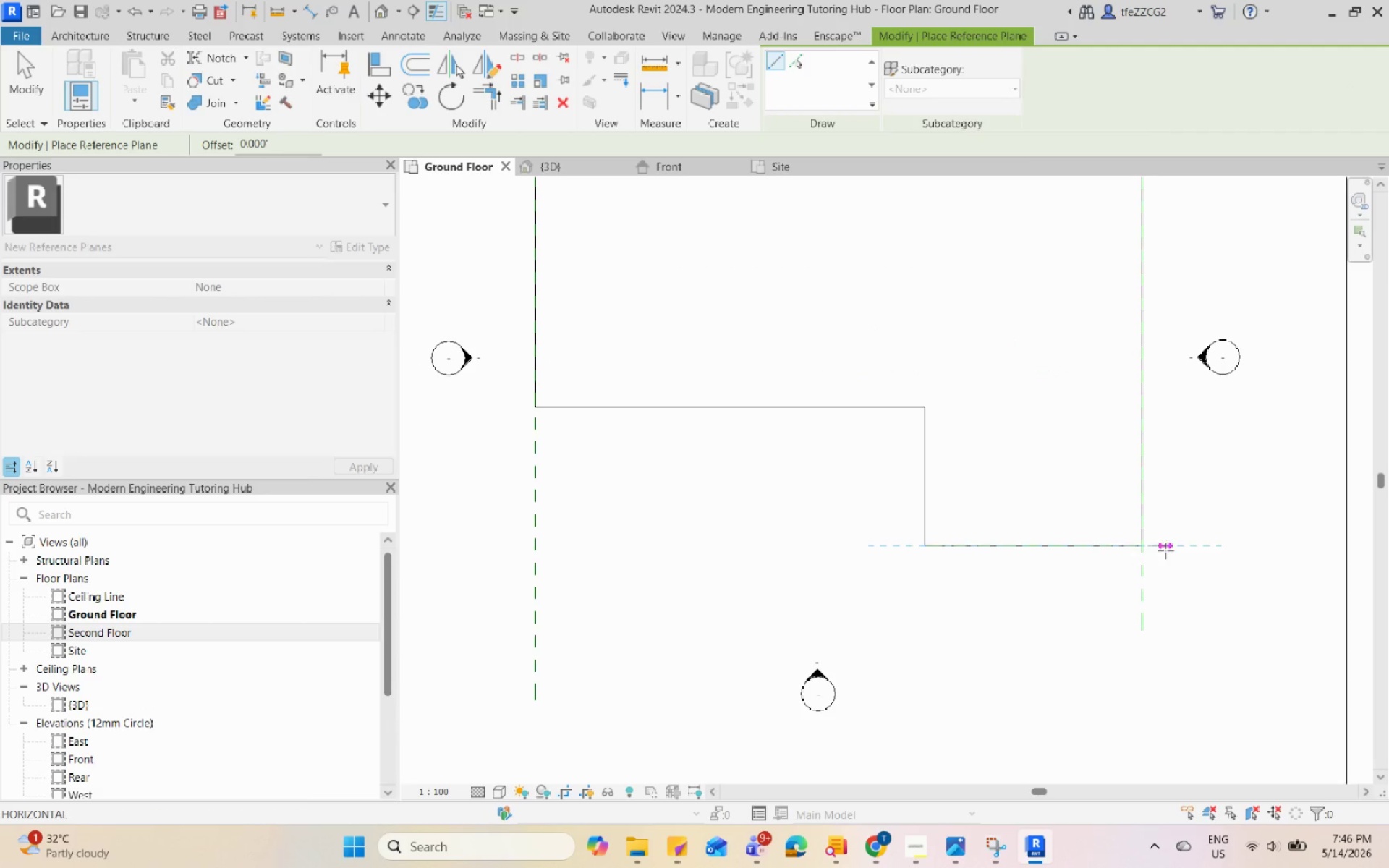 
left_click([1246, 545])
 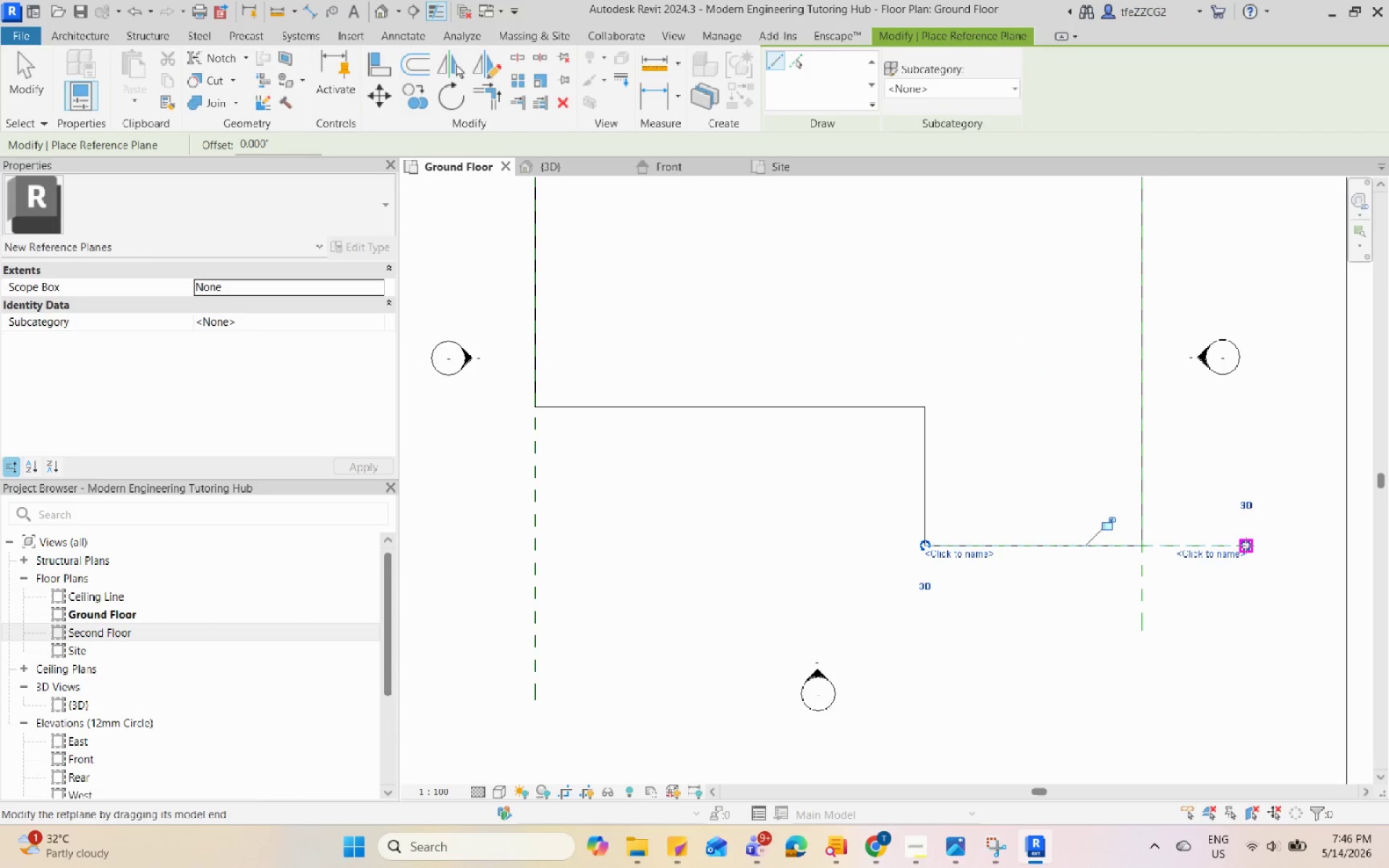 
key(Escape)
 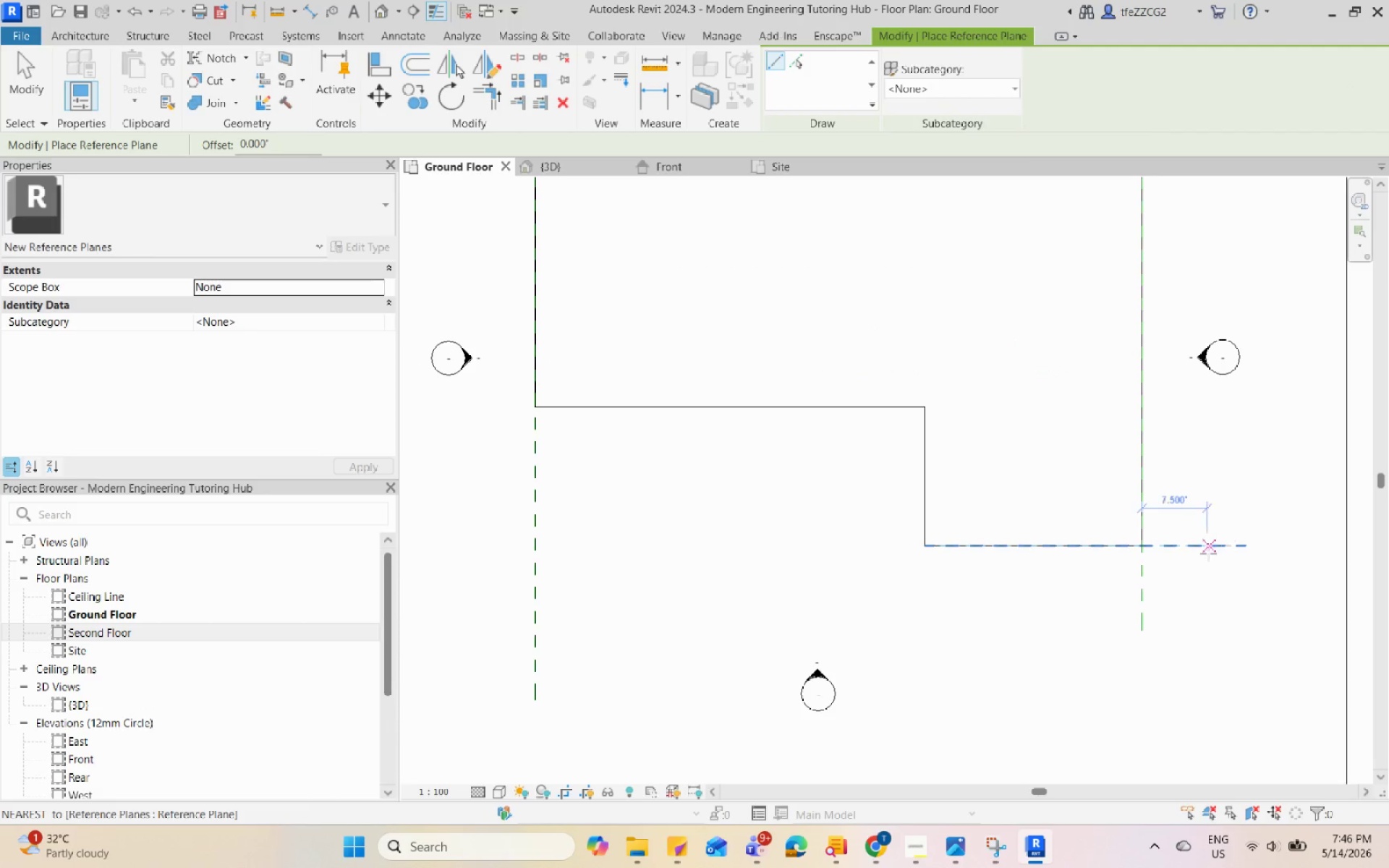 
key(Escape)
 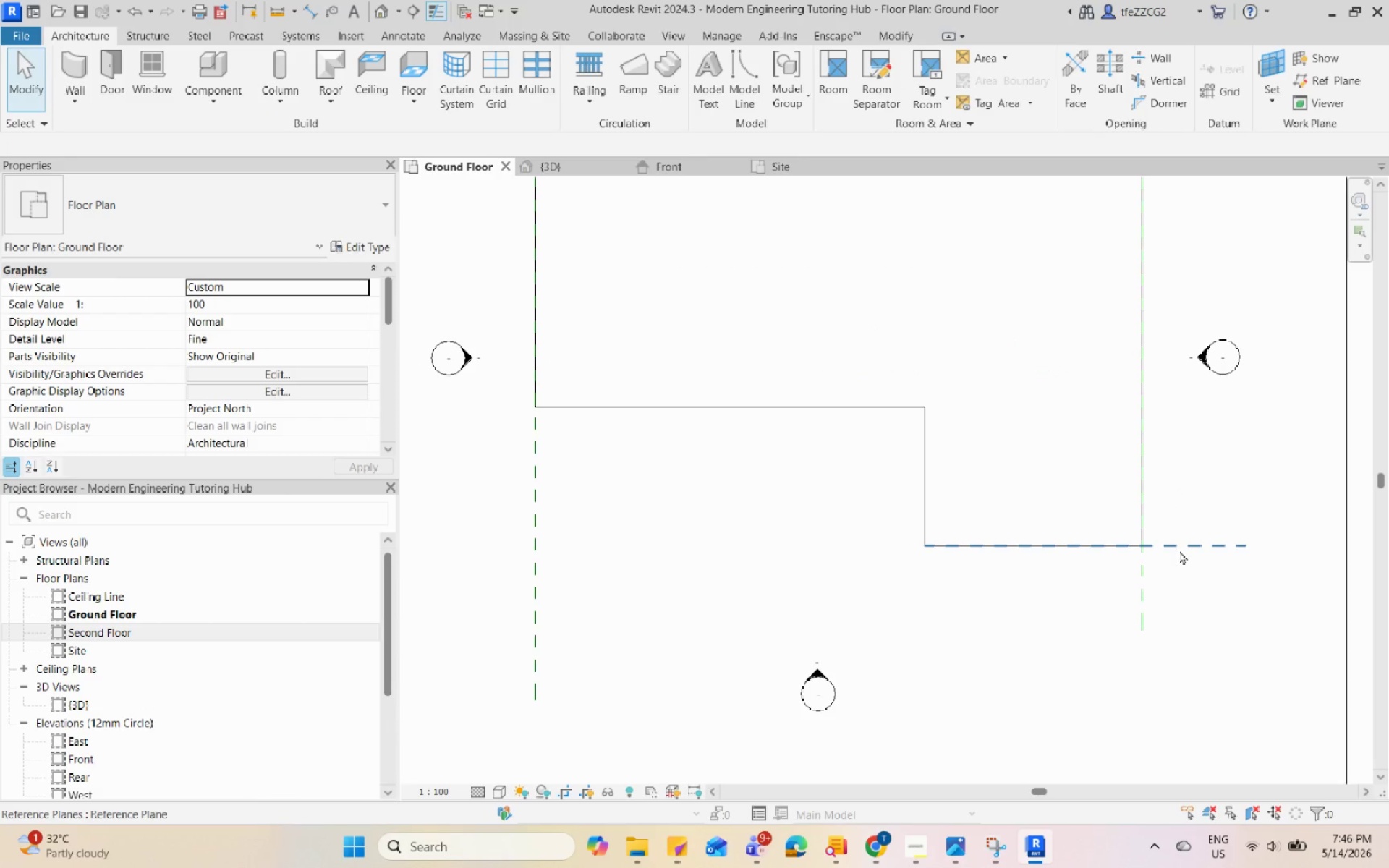 
left_click([1178, 549])
 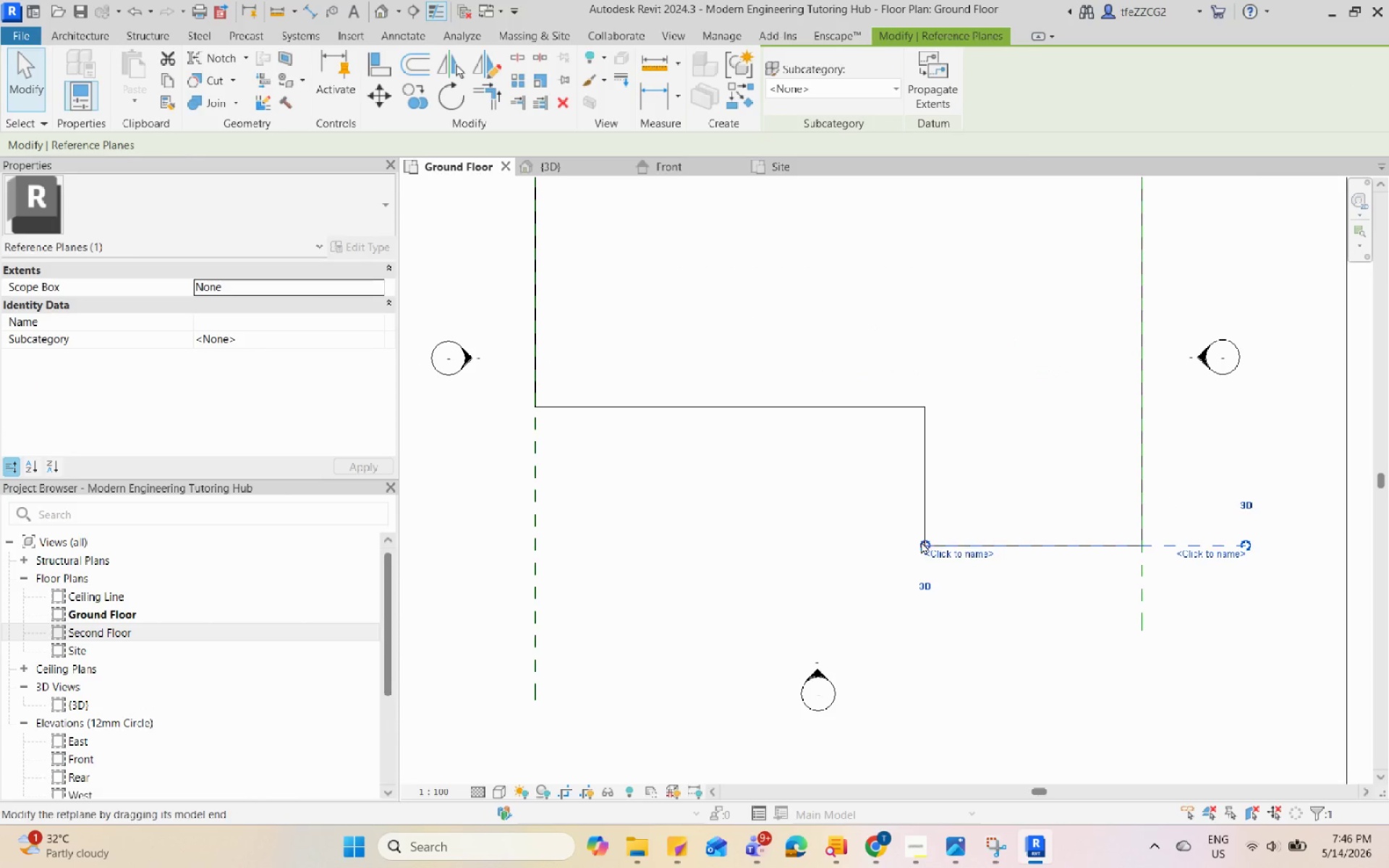 
left_click_drag(start_coordinate=[921, 541], to_coordinate=[763, 542])
 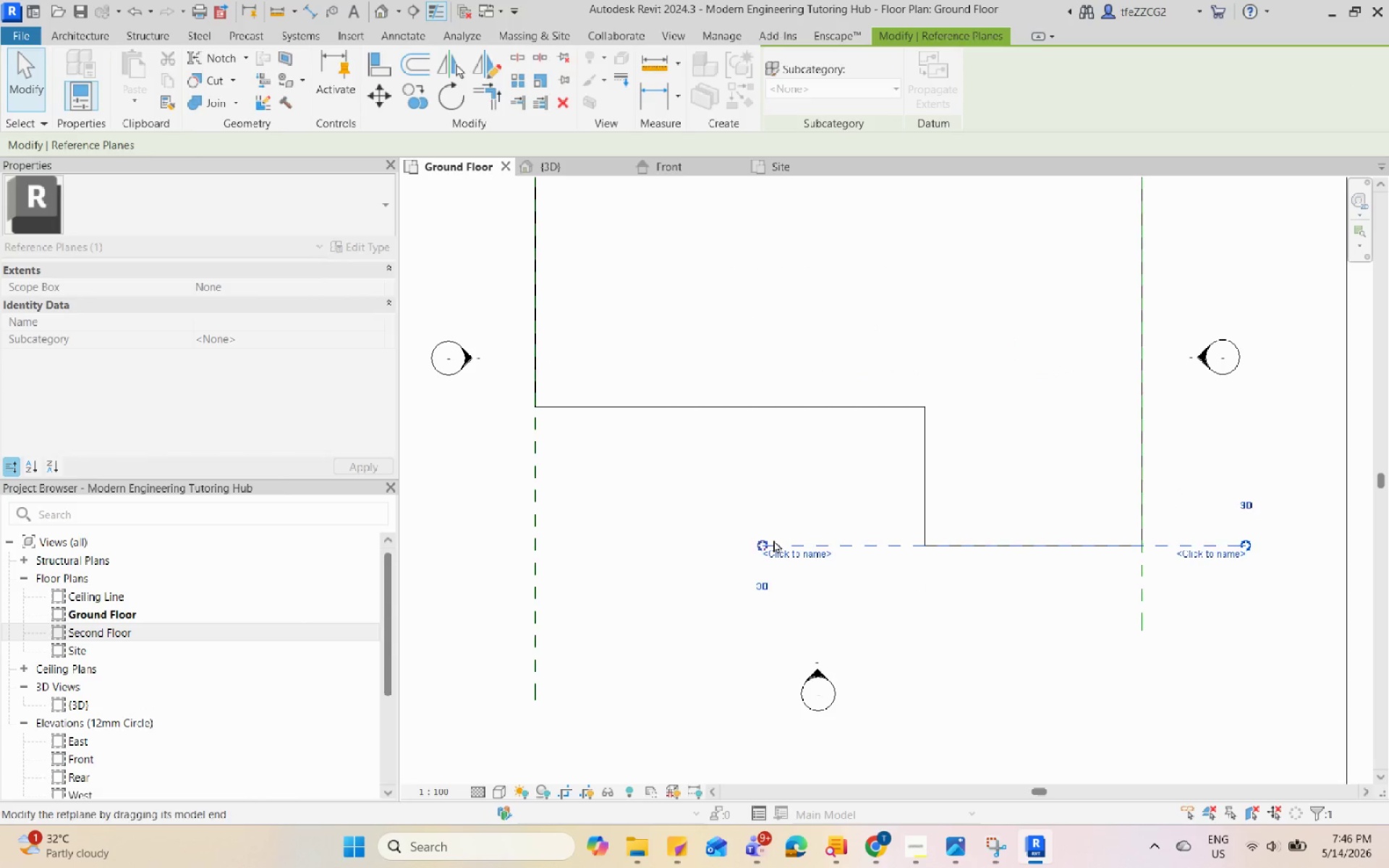 
key(Escape)
 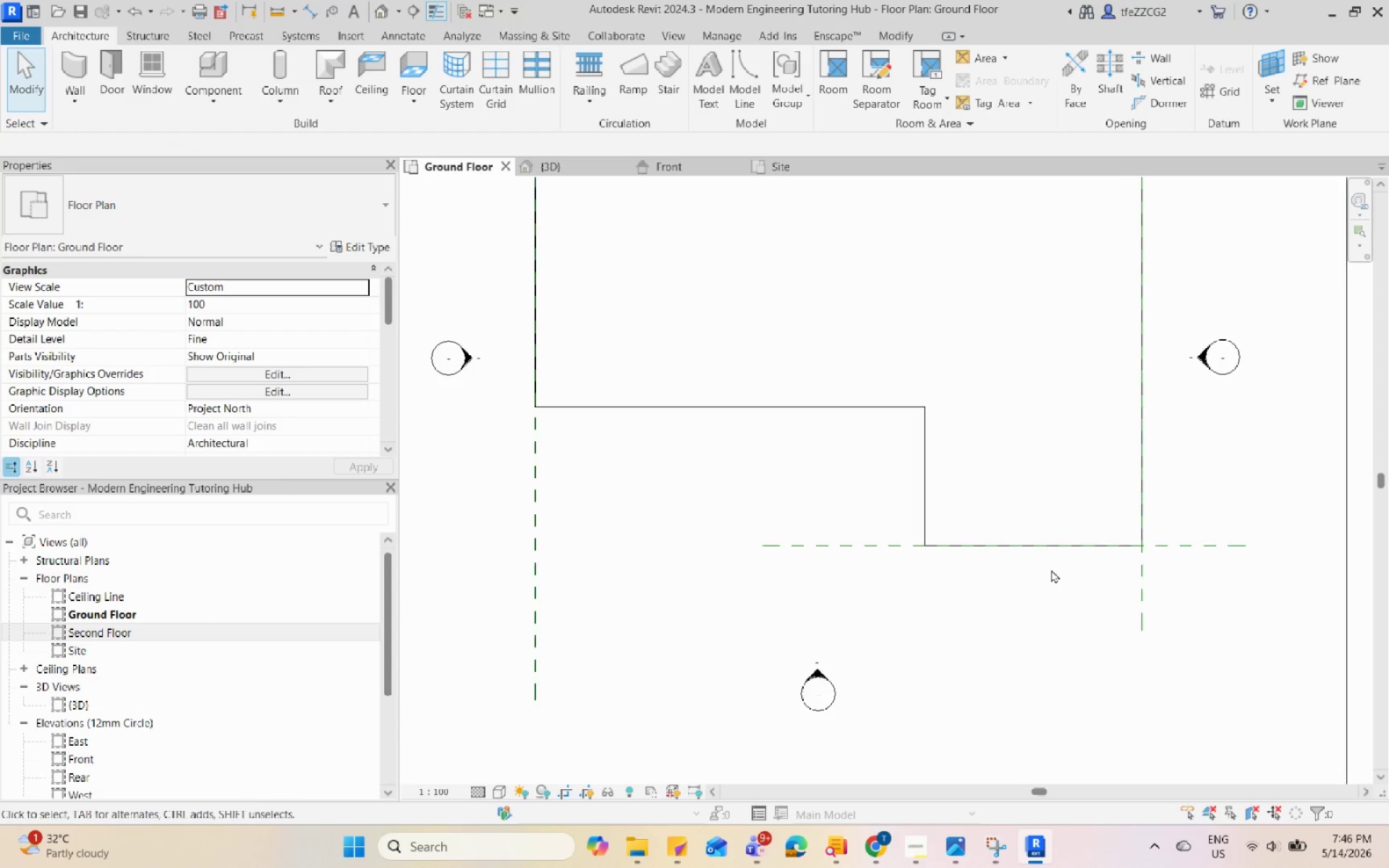 
scroll: coordinate [971, 499], scroll_direction: down, amount: 3.0
 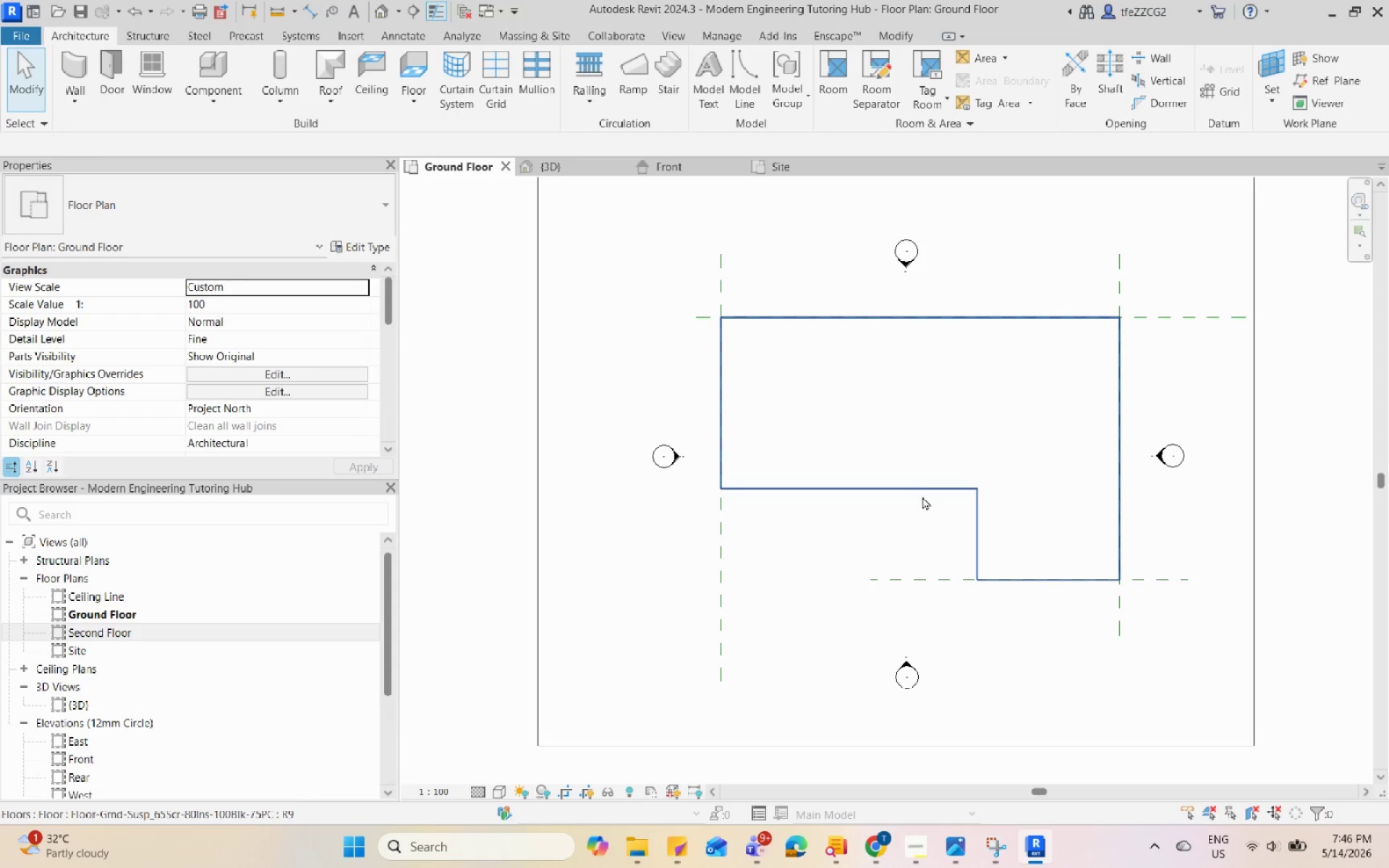 
left_click([552, 169])
 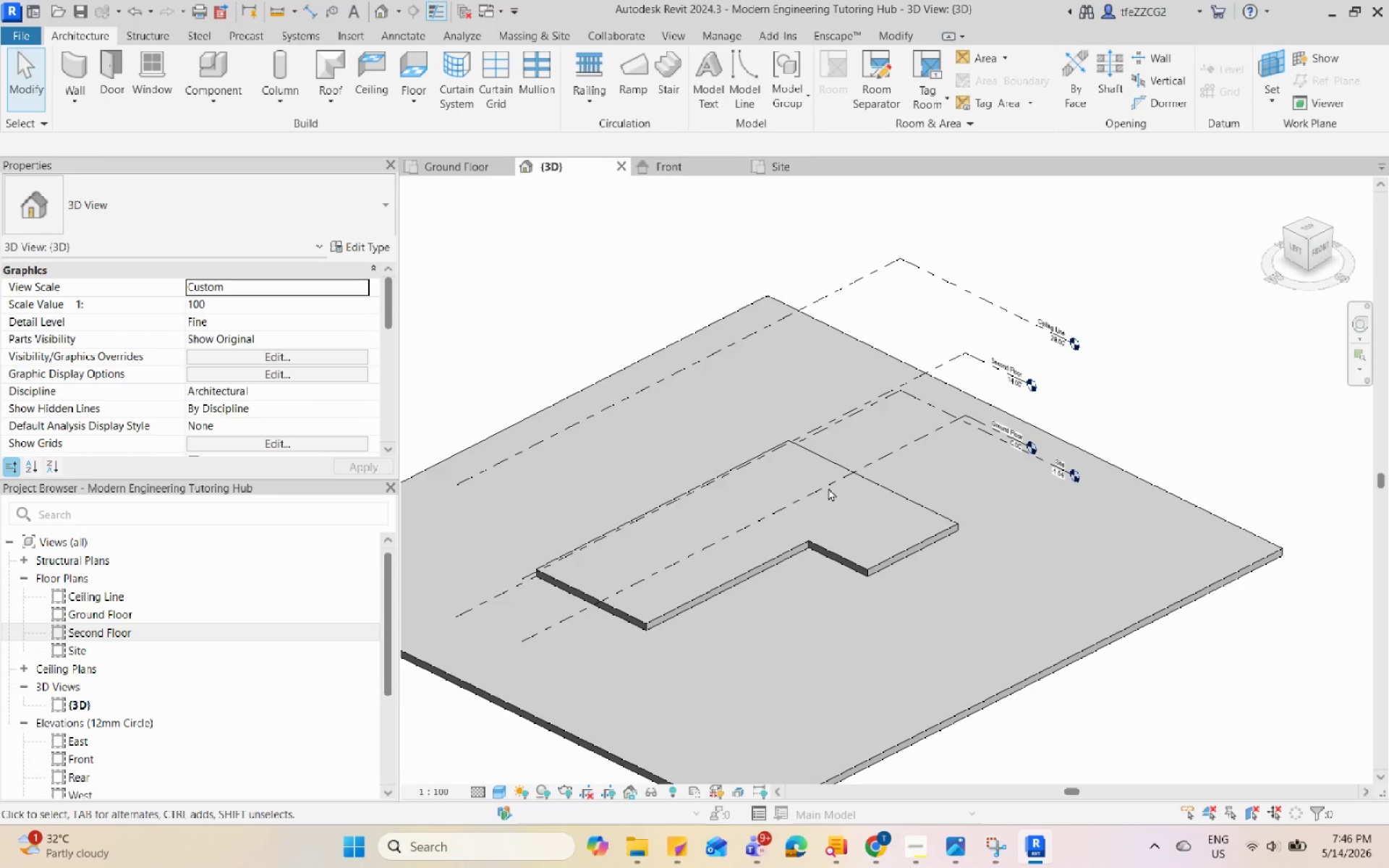 
hold_key(key=ShiftLeft, duration=1.03)
 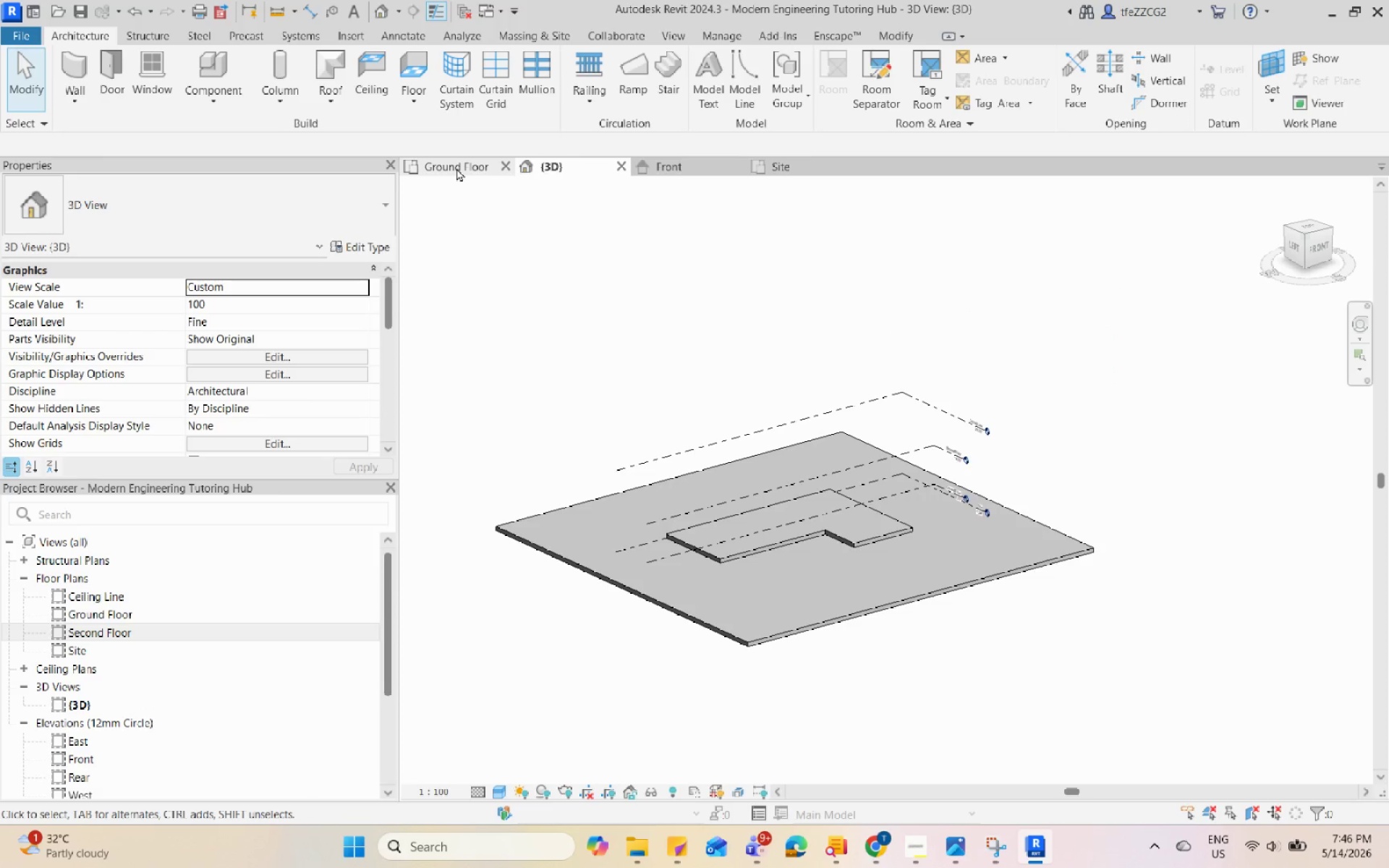 
scroll: coordinate [846, 506], scroll_direction: down, amount: 4.0
 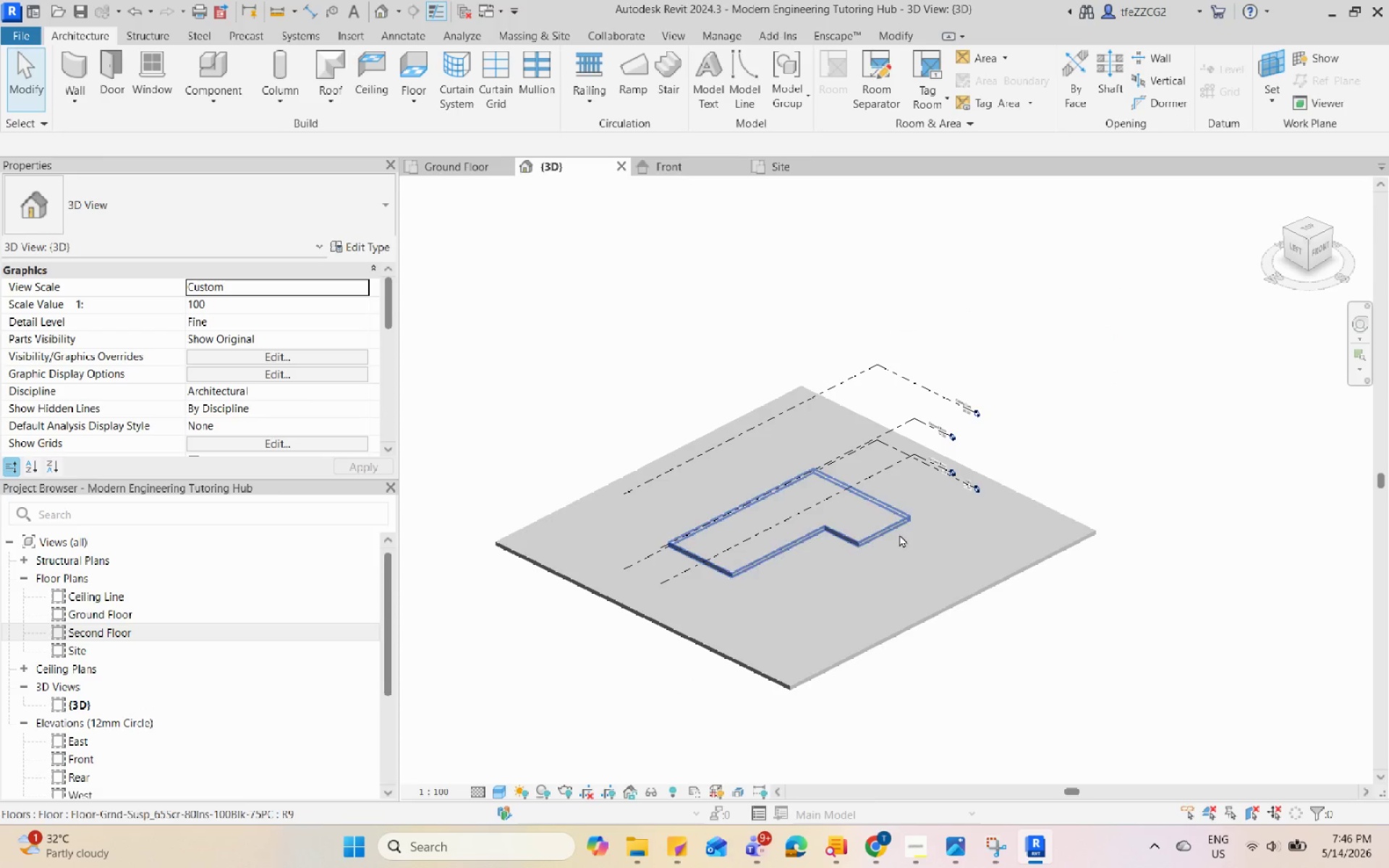 
left_click([456, 168])
 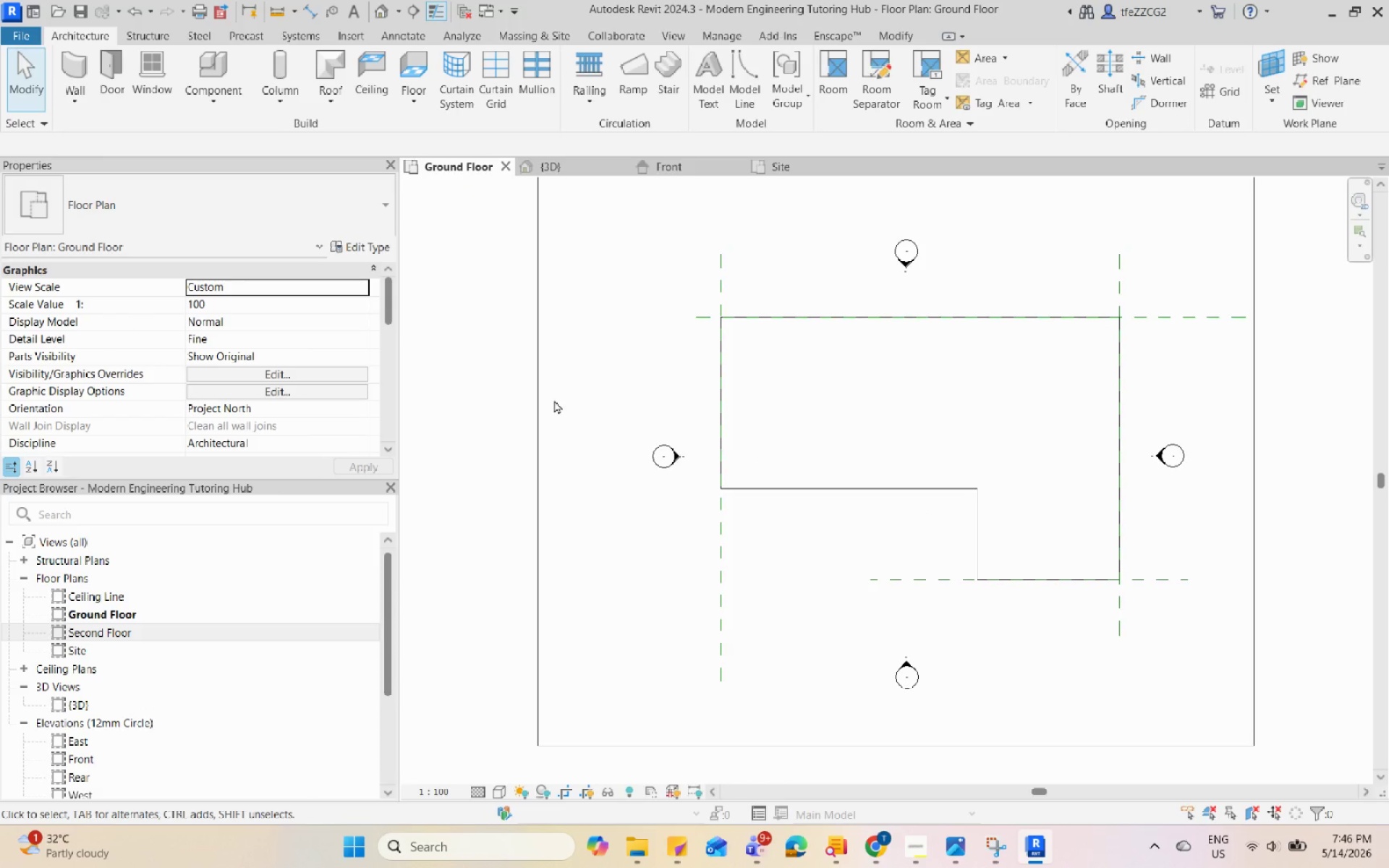 
scroll: coordinate [656, 403], scroll_direction: none, amount: 0.0
 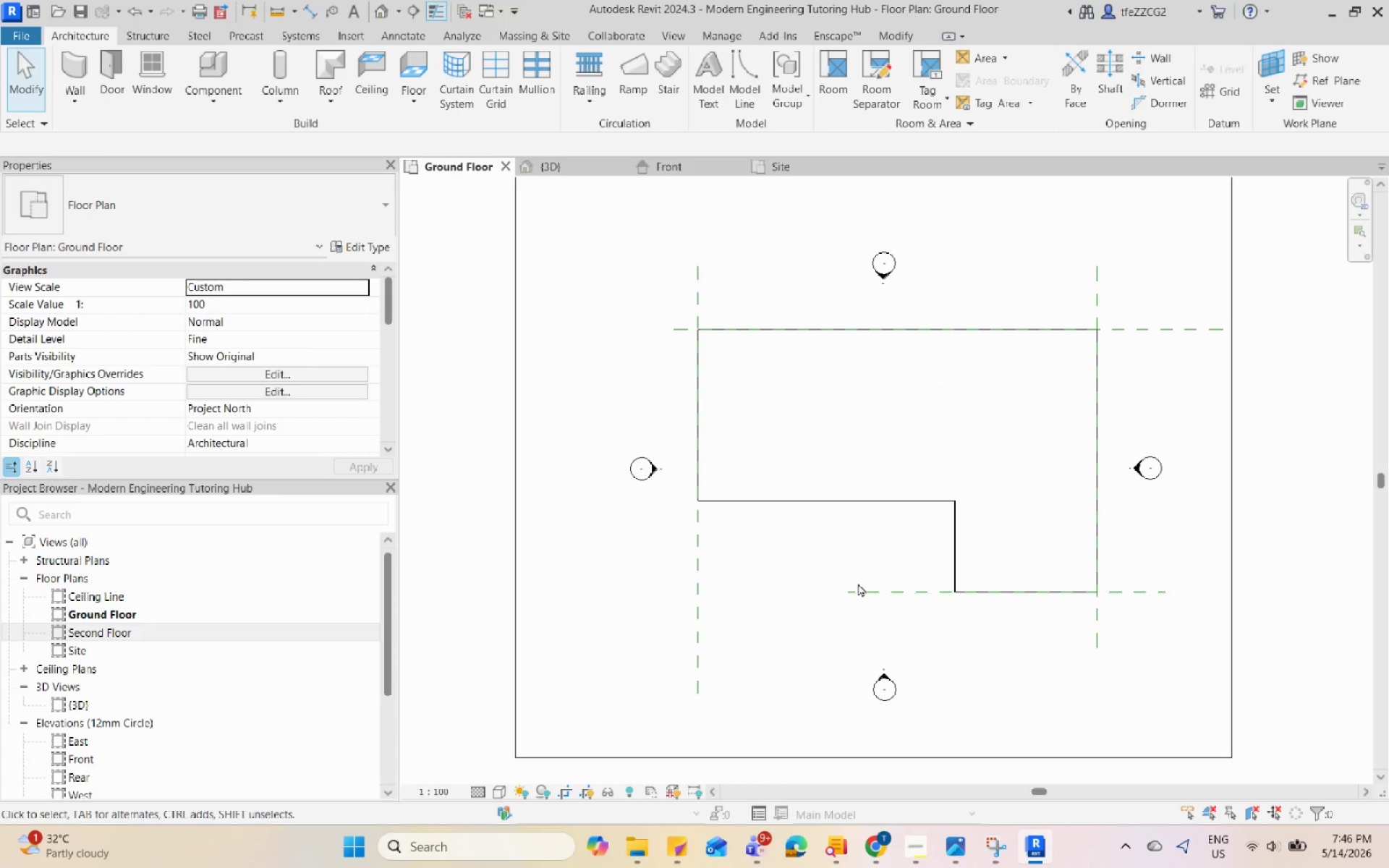 
left_click([998, 848])
 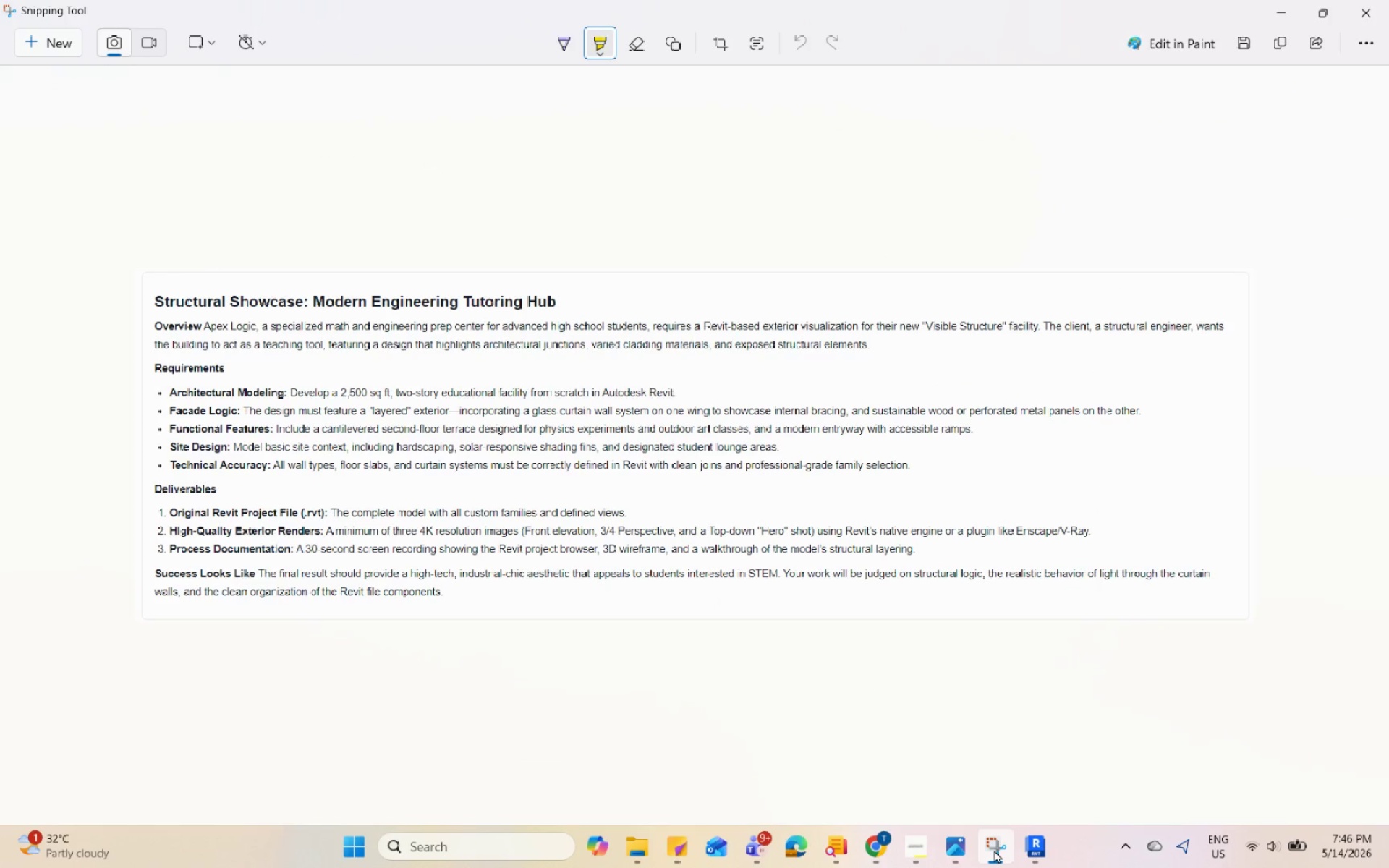 
left_click([947, 854])
 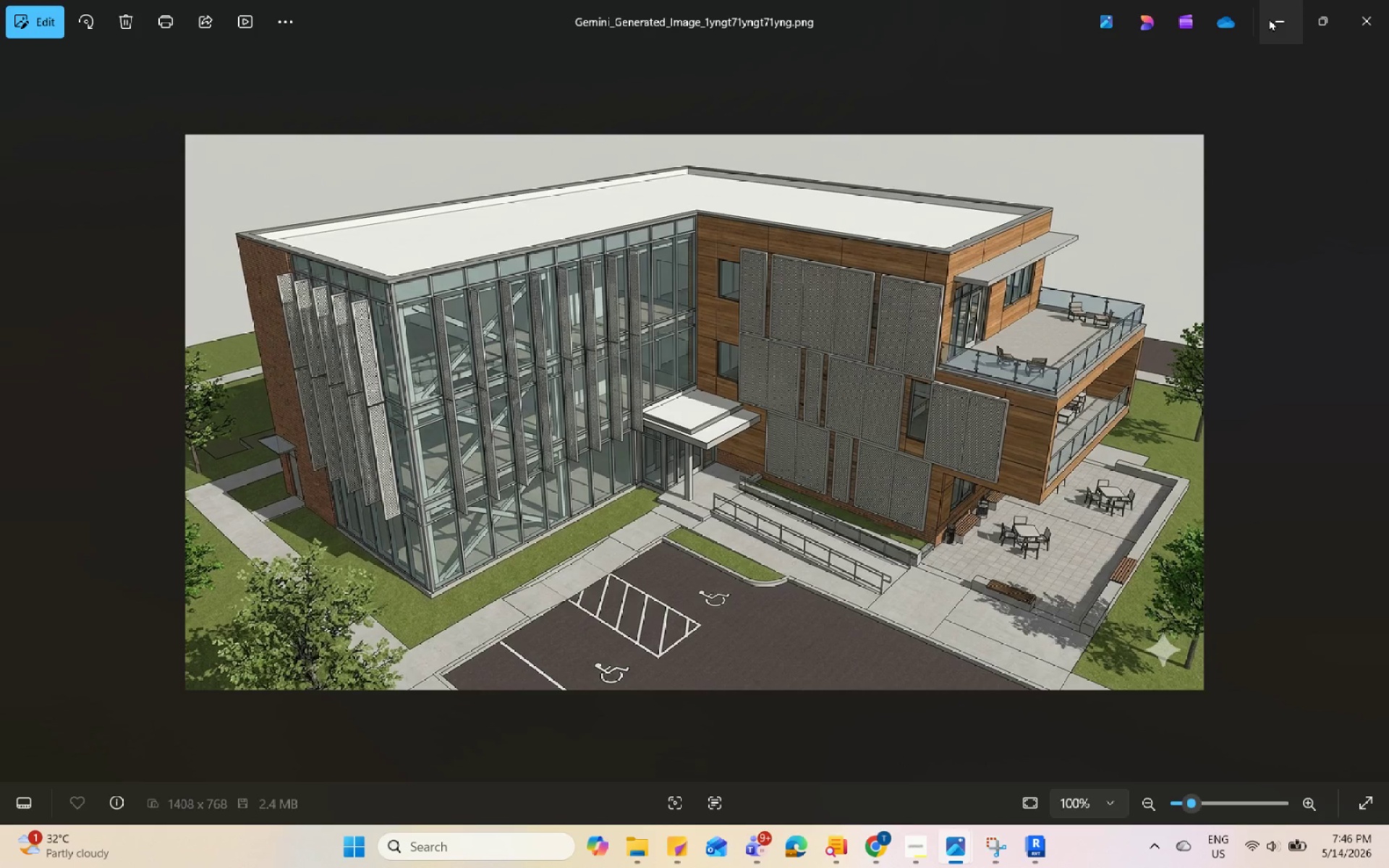 
wait(17.28)
 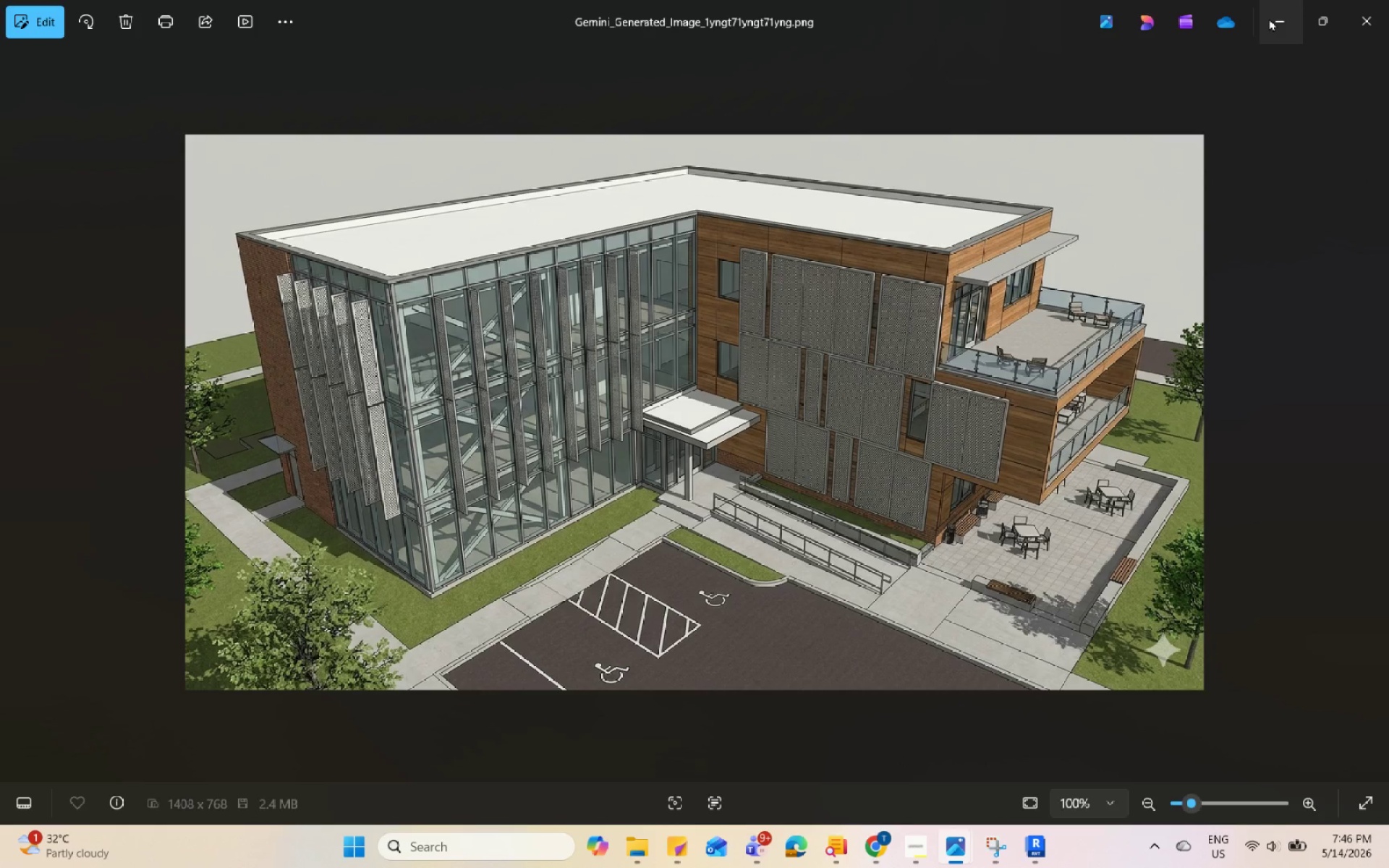 
left_click([1269, 18])
 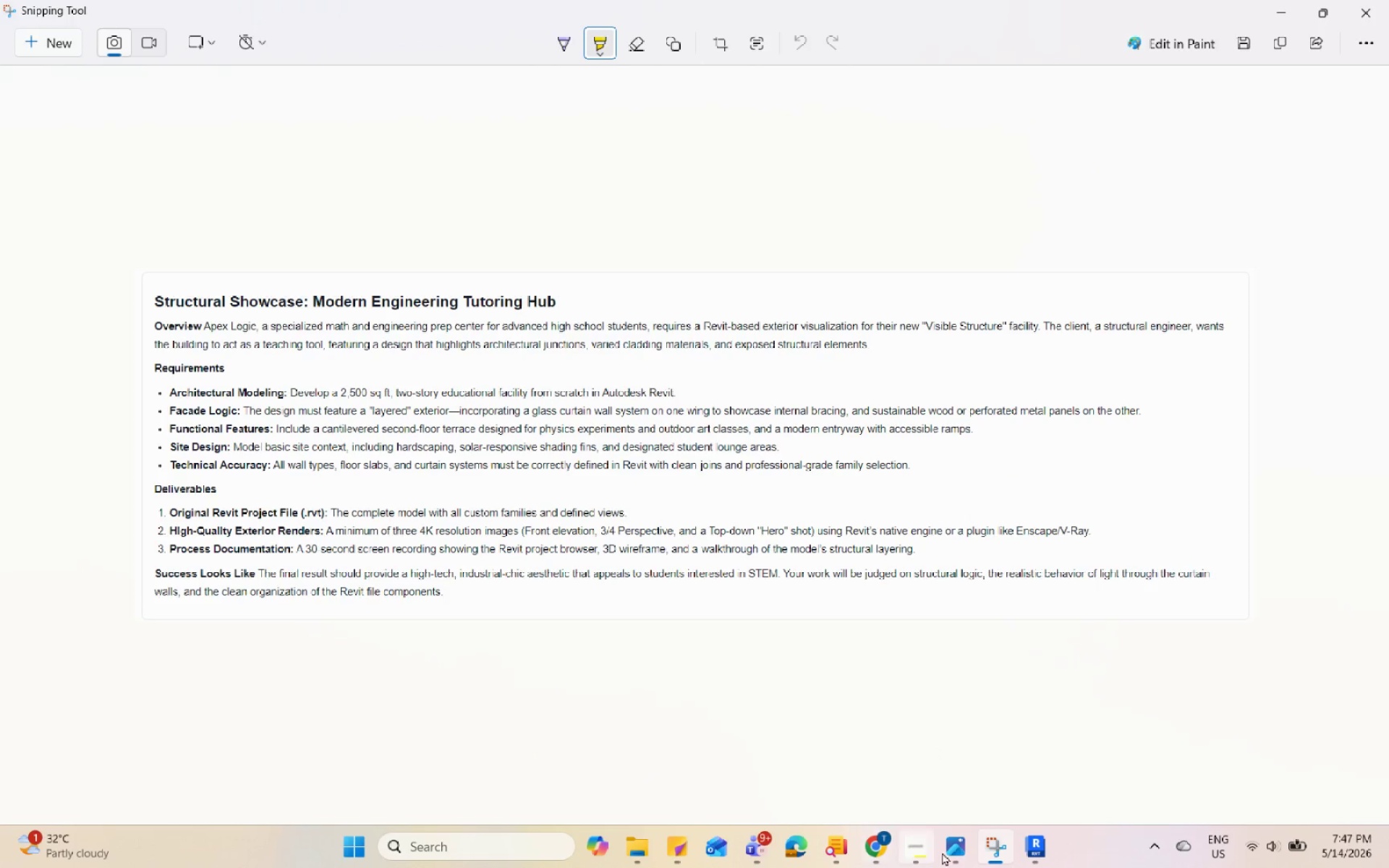 
left_click([1032, 851])
 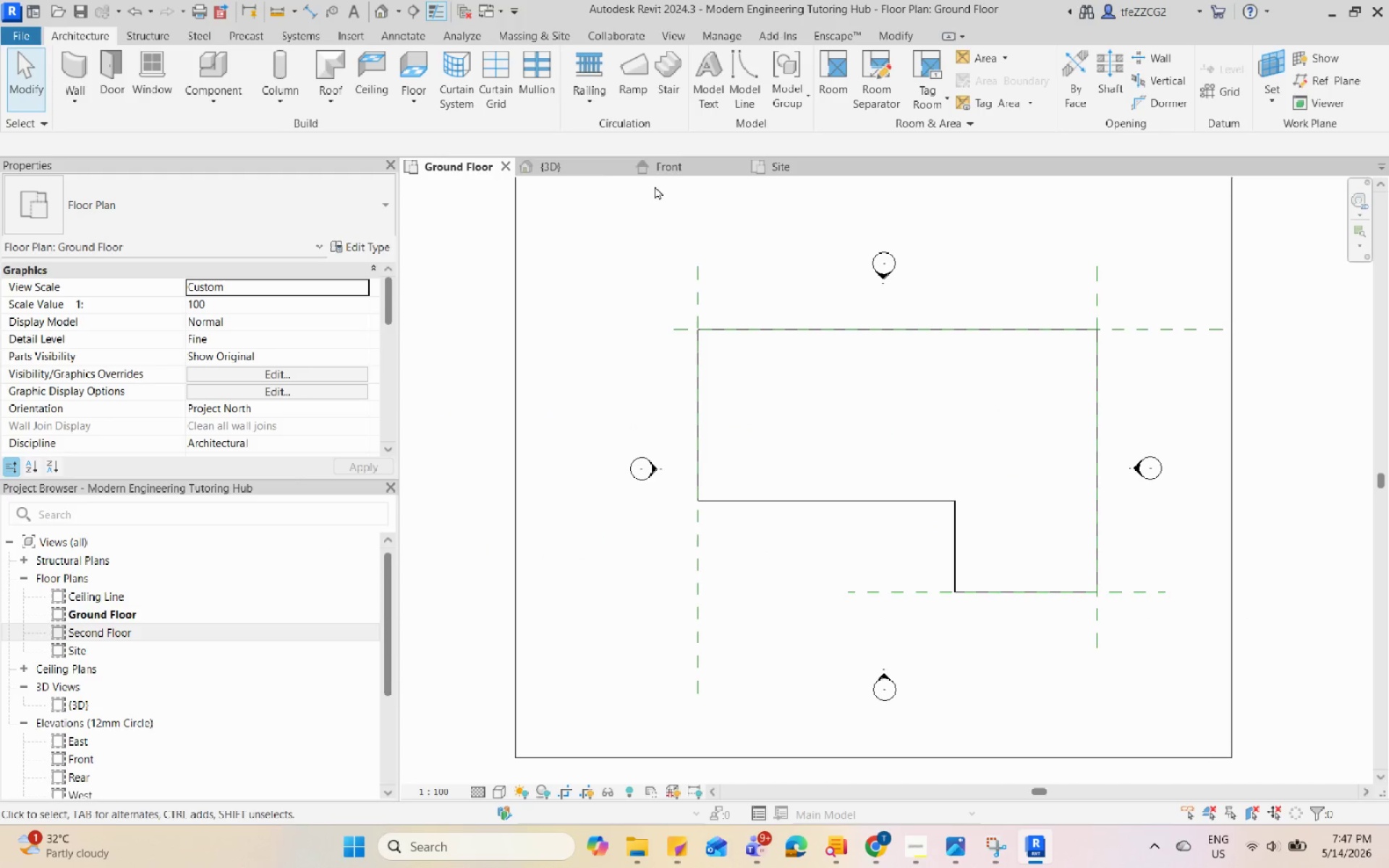 
left_click([676, 166])
 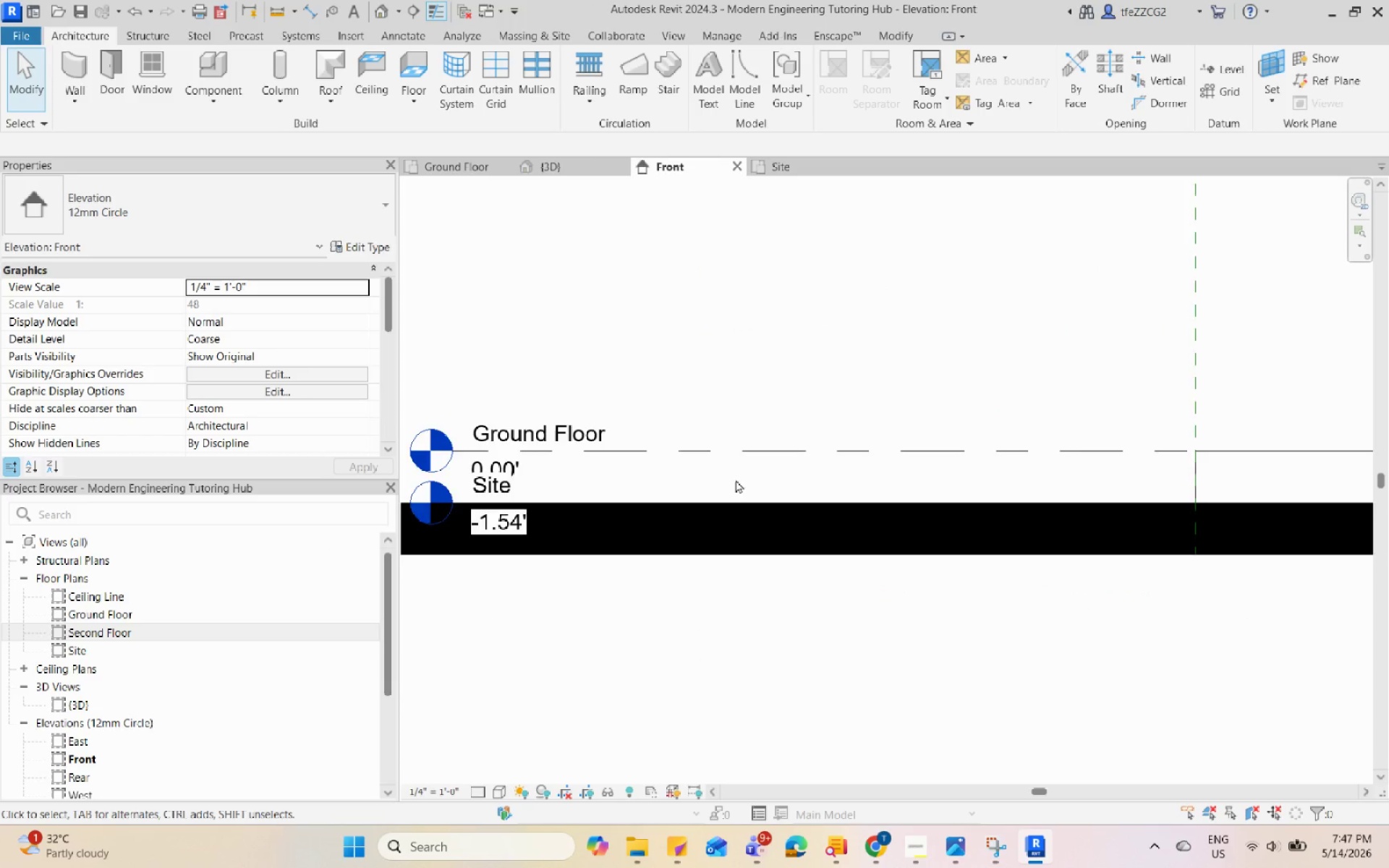 
left_click([930, 590])
 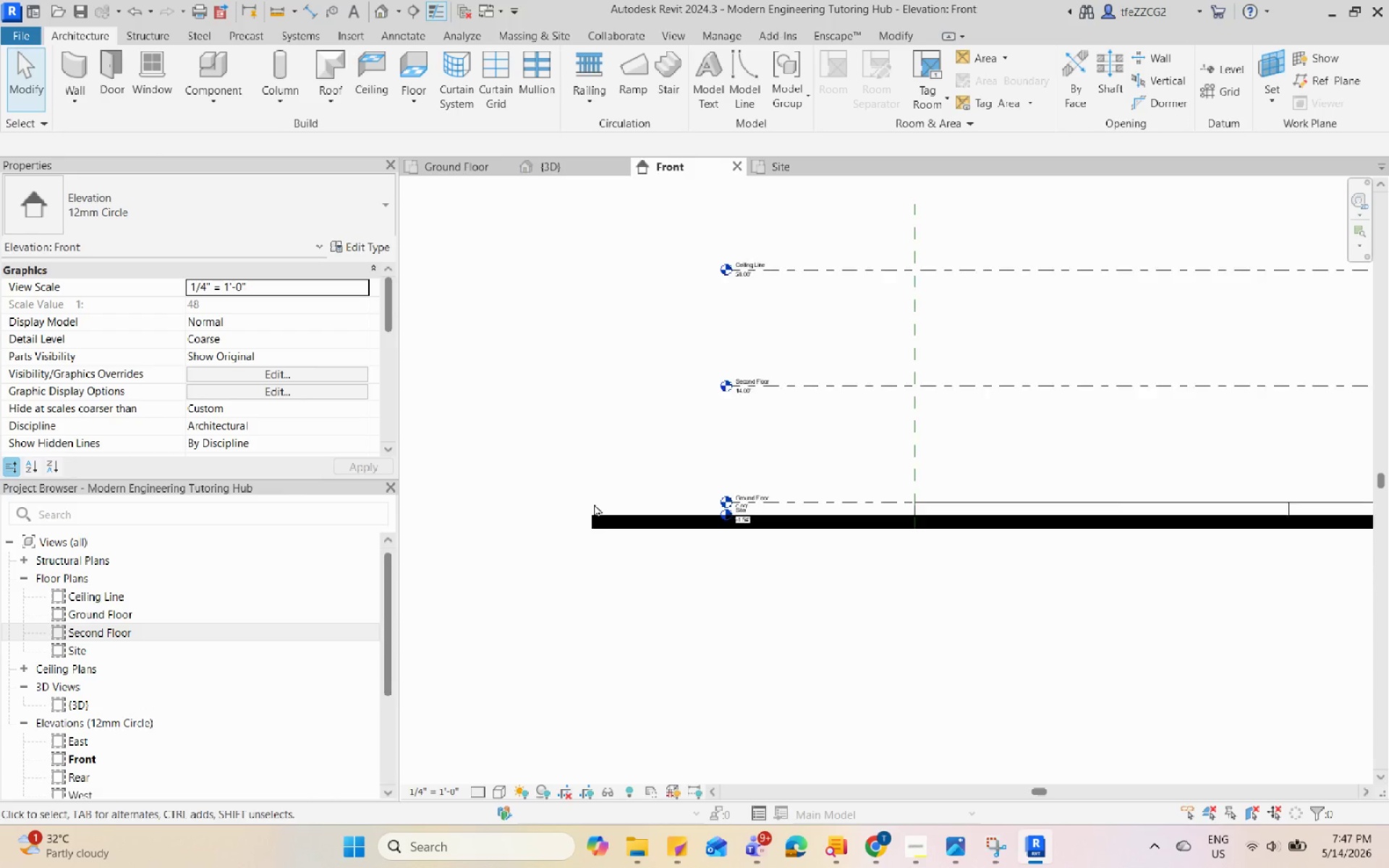 
scroll: coordinate [590, 508], scroll_direction: down, amount: 17.0
 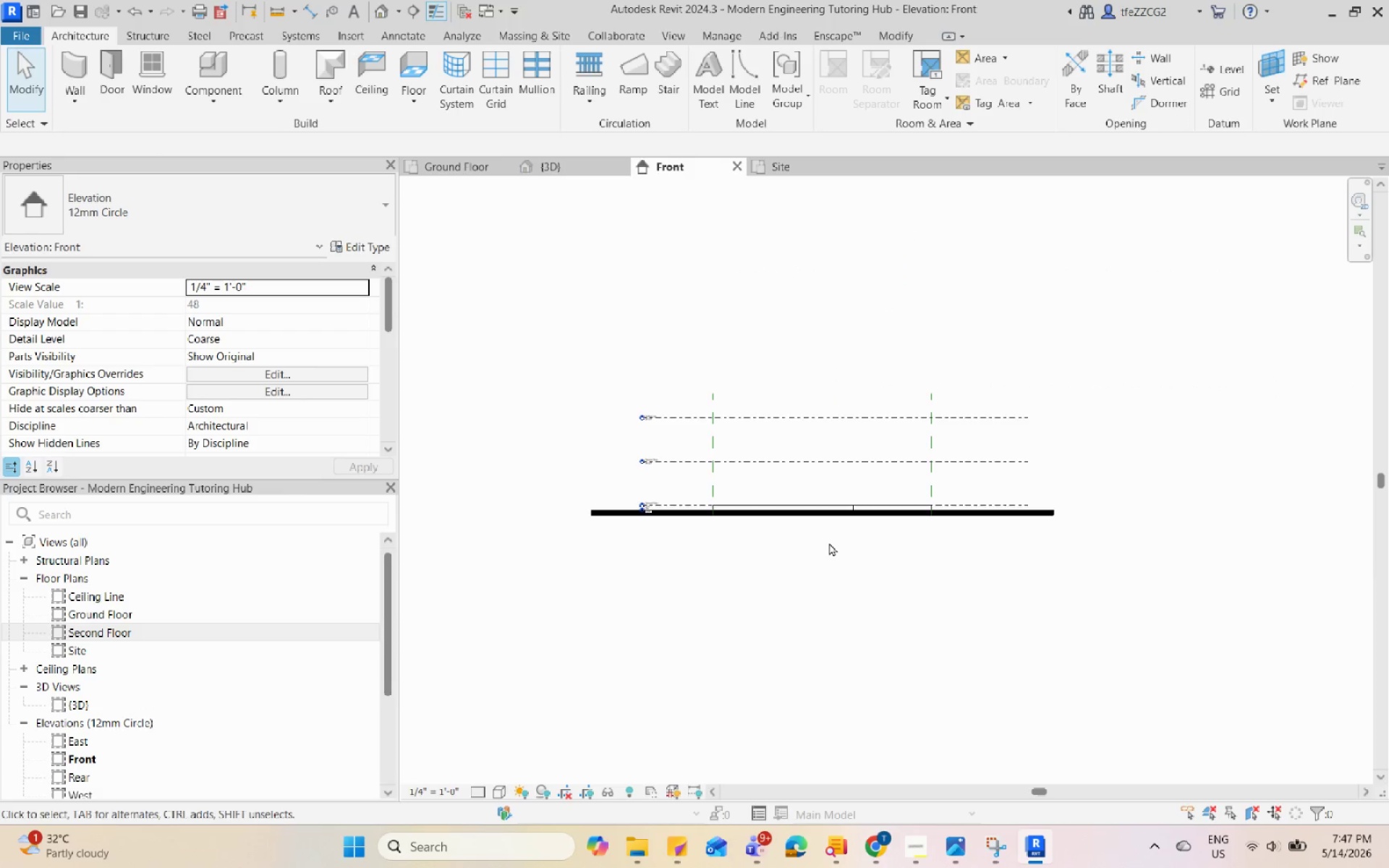 
scroll: coordinate [805, 490], scroll_direction: up, amount: 3.0
 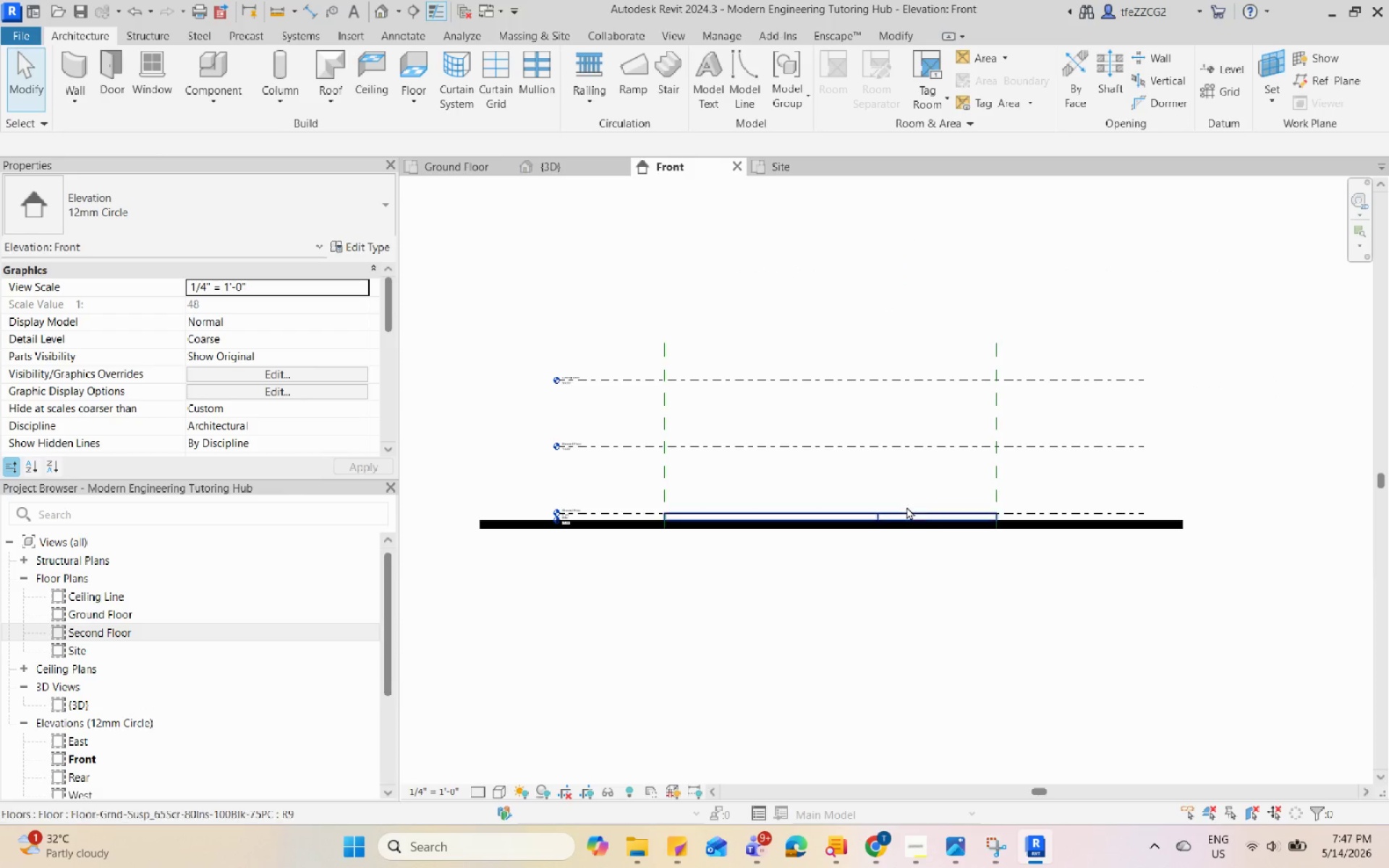 
left_click([906, 509])
 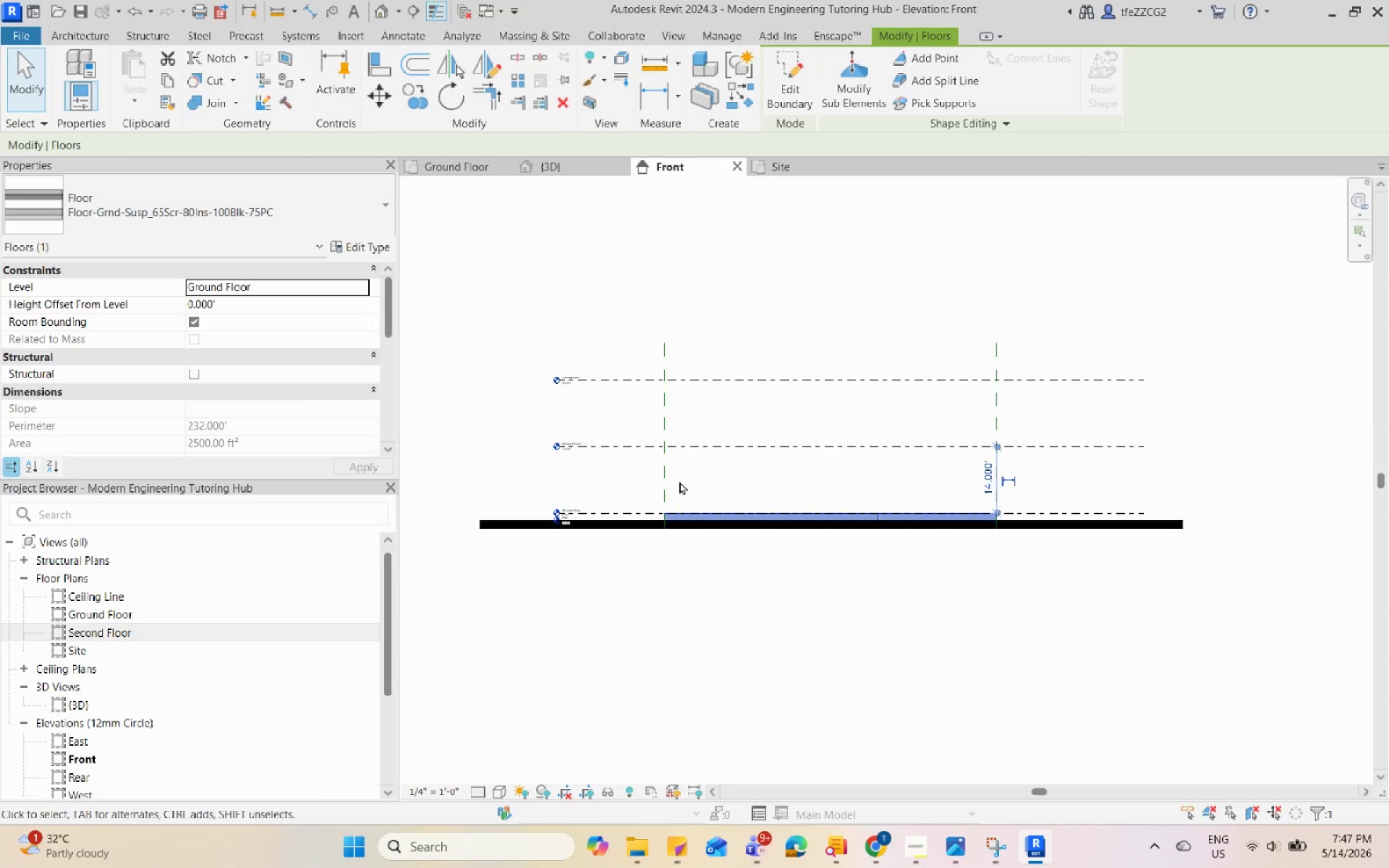 
scroll: coordinate [621, 457], scroll_direction: up, amount: 7.0
 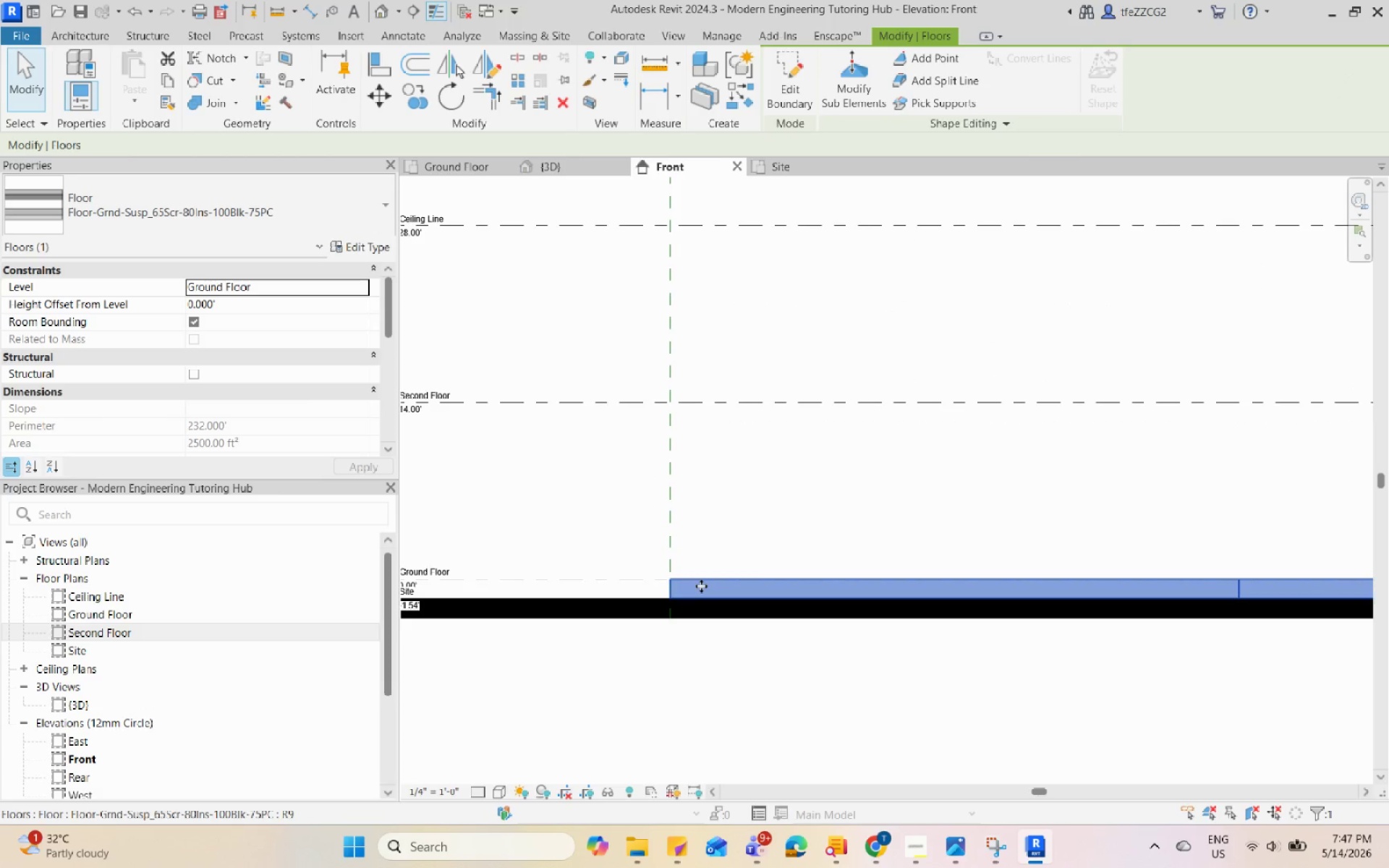 
type(co)
 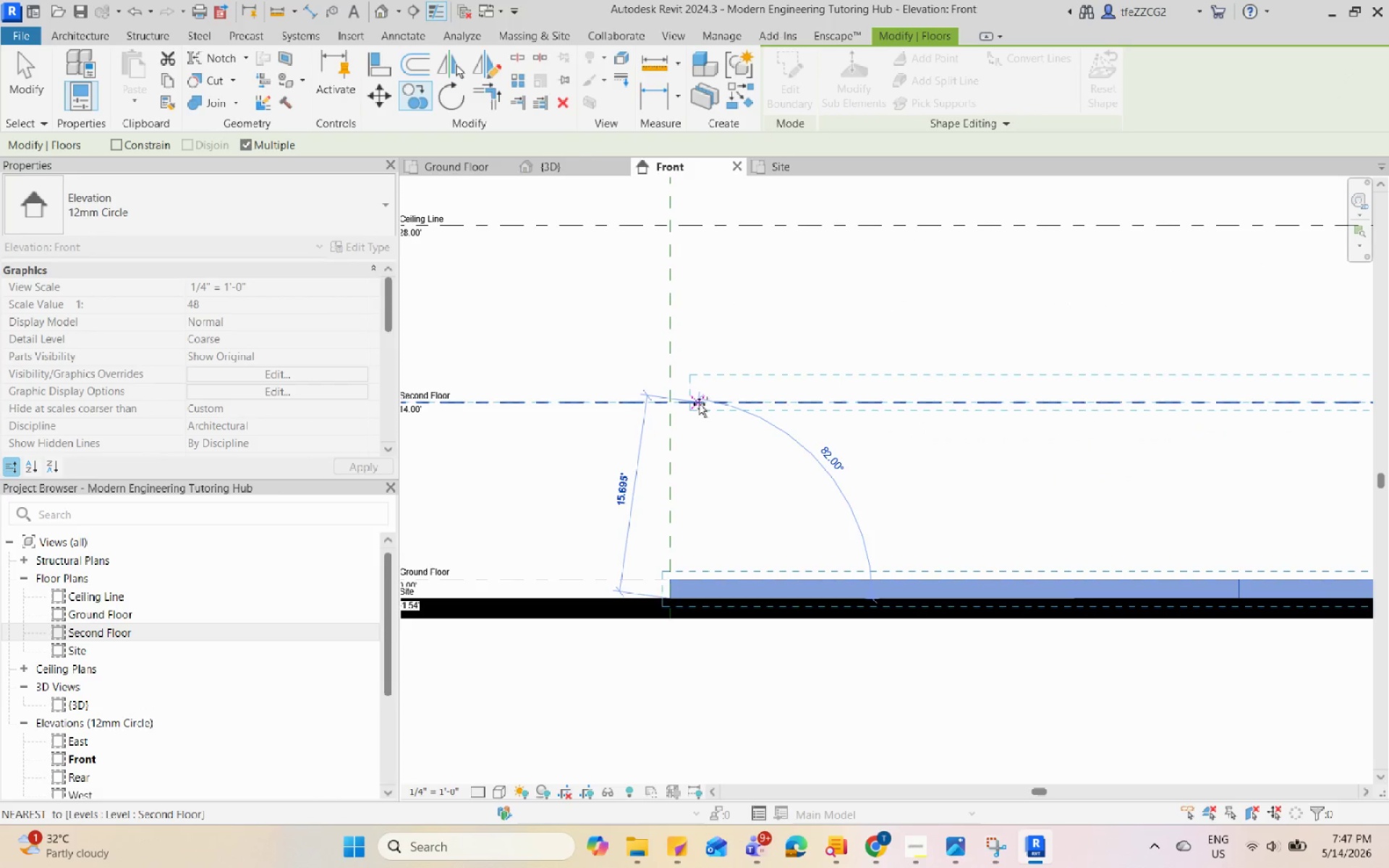 
left_click([676, 402])
 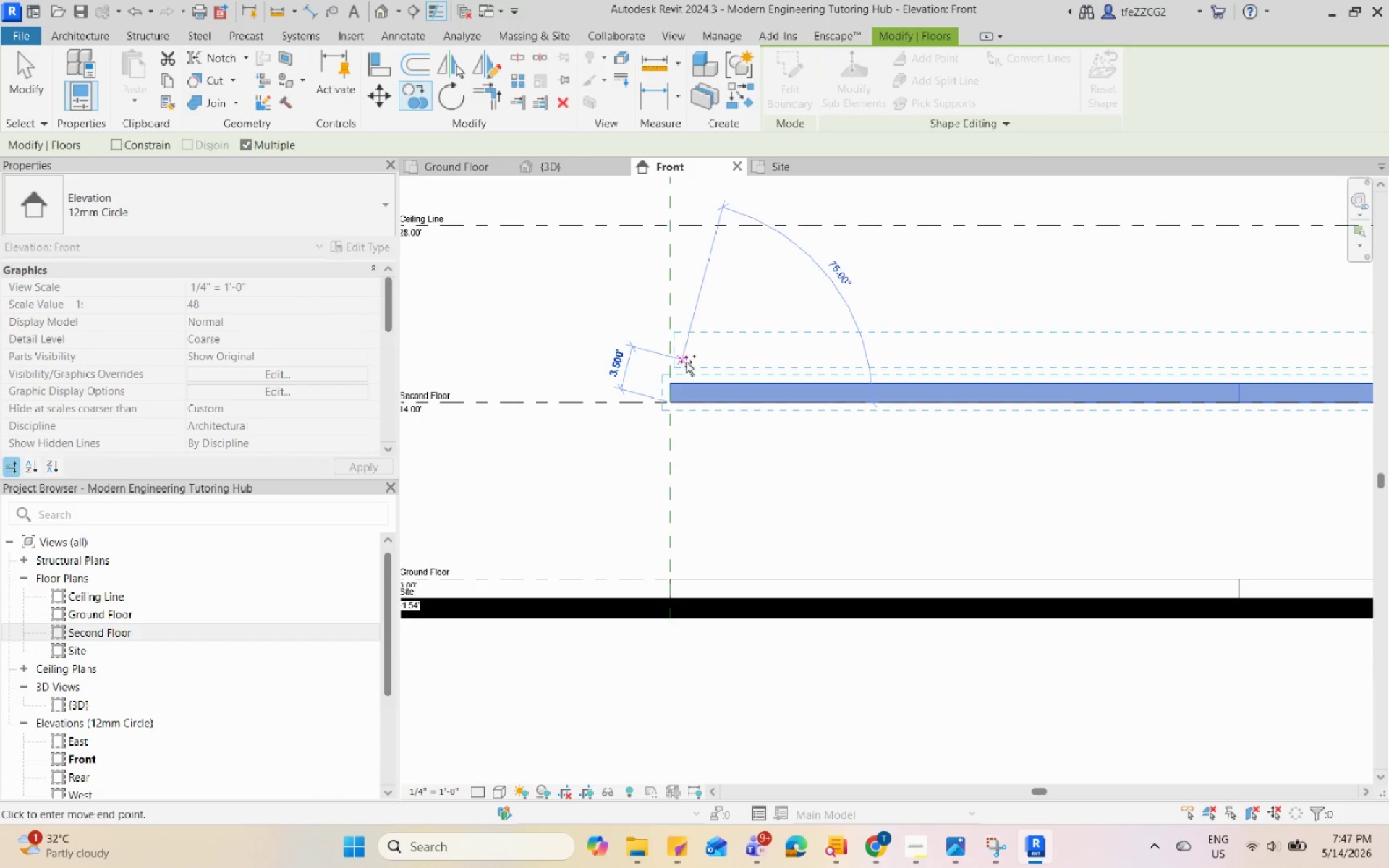 
hold_key(key=Escape, duration=0.44)
 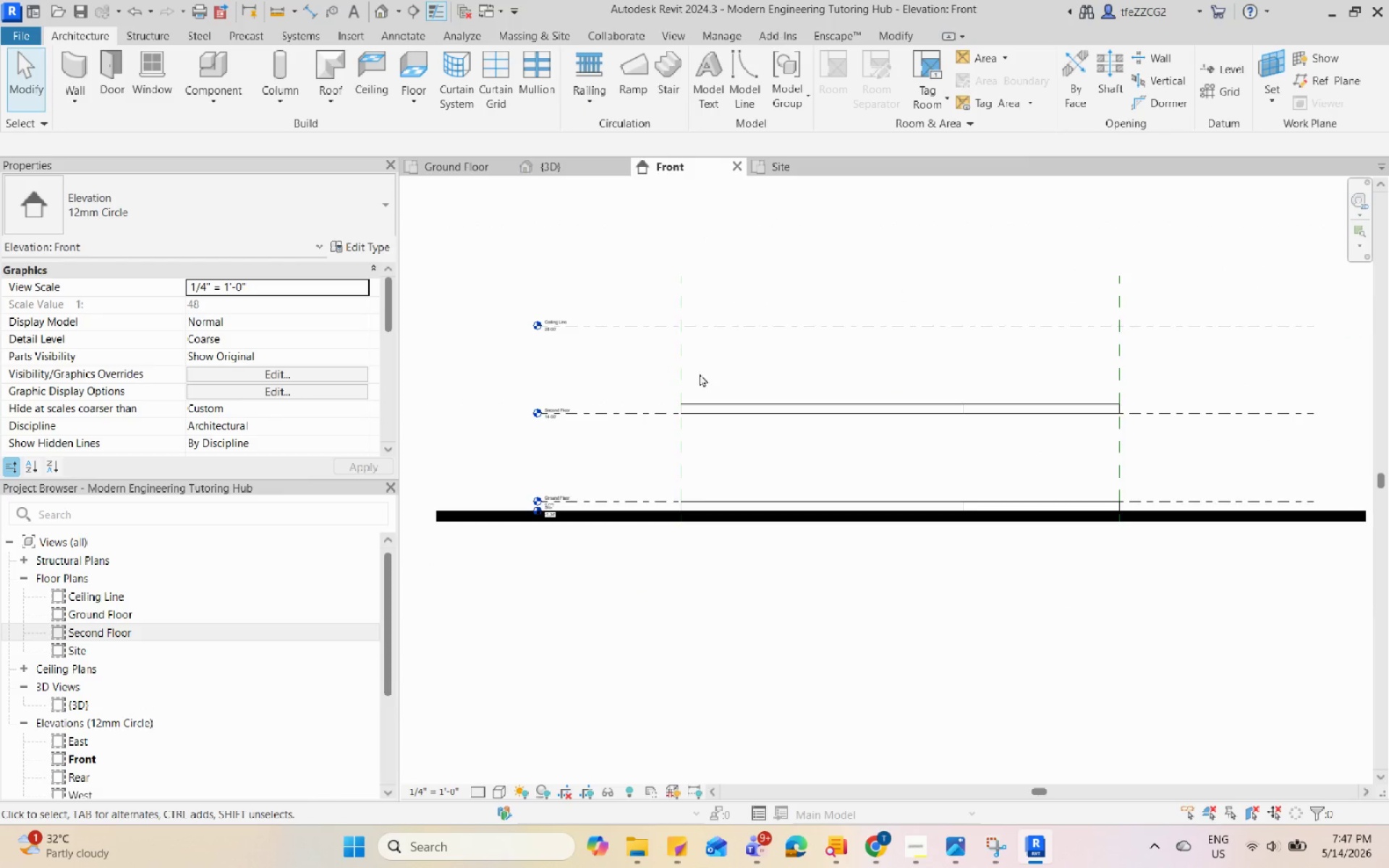 
scroll: coordinate [690, 430], scroll_direction: down, amount: 5.0
 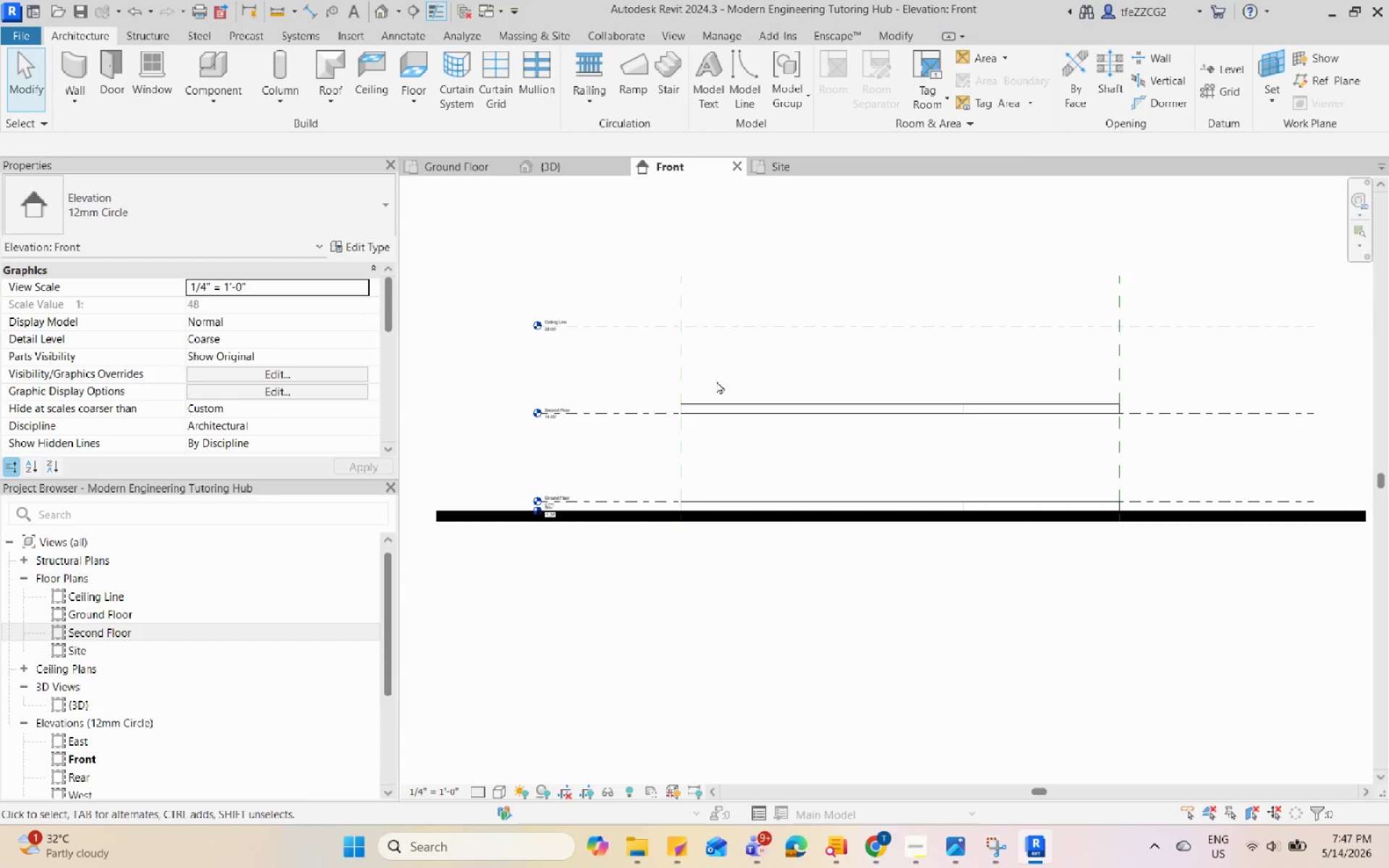 
left_click([724, 367])
 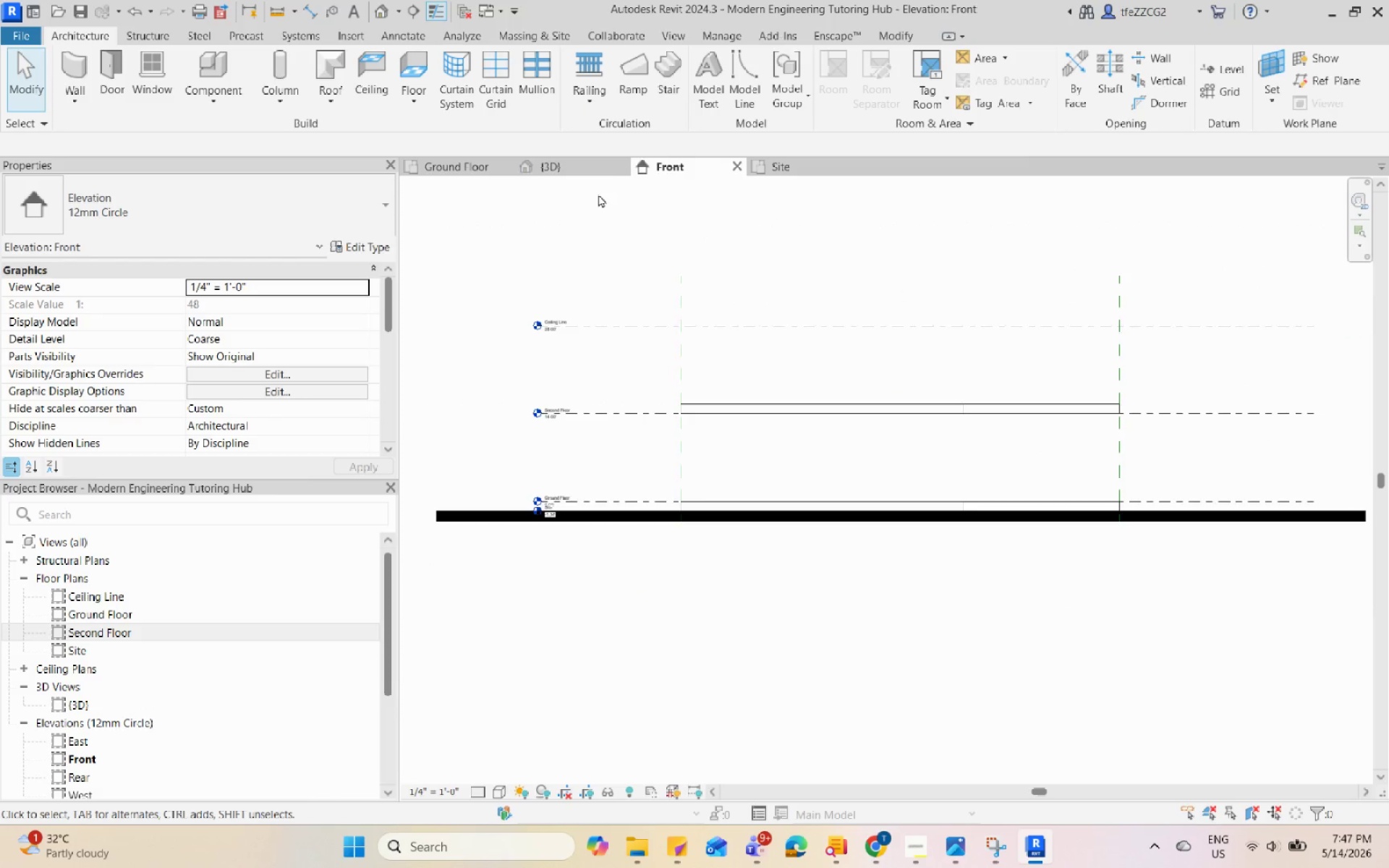 
left_click([582, 172])
 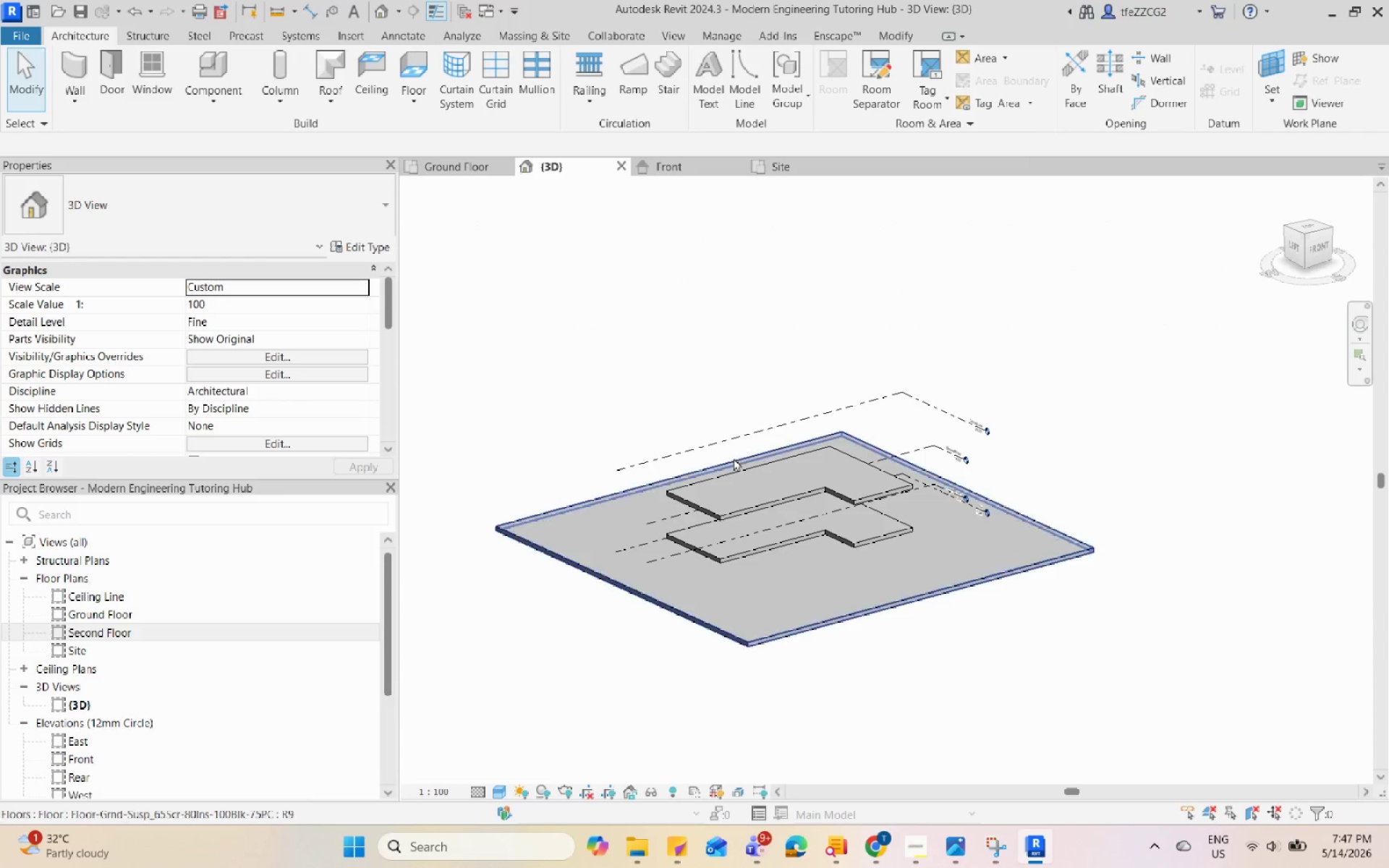 
hold_key(key=ShiftLeft, duration=0.95)
scroll: coordinate [697, 481], scroll_direction: up, amount: 7.0
 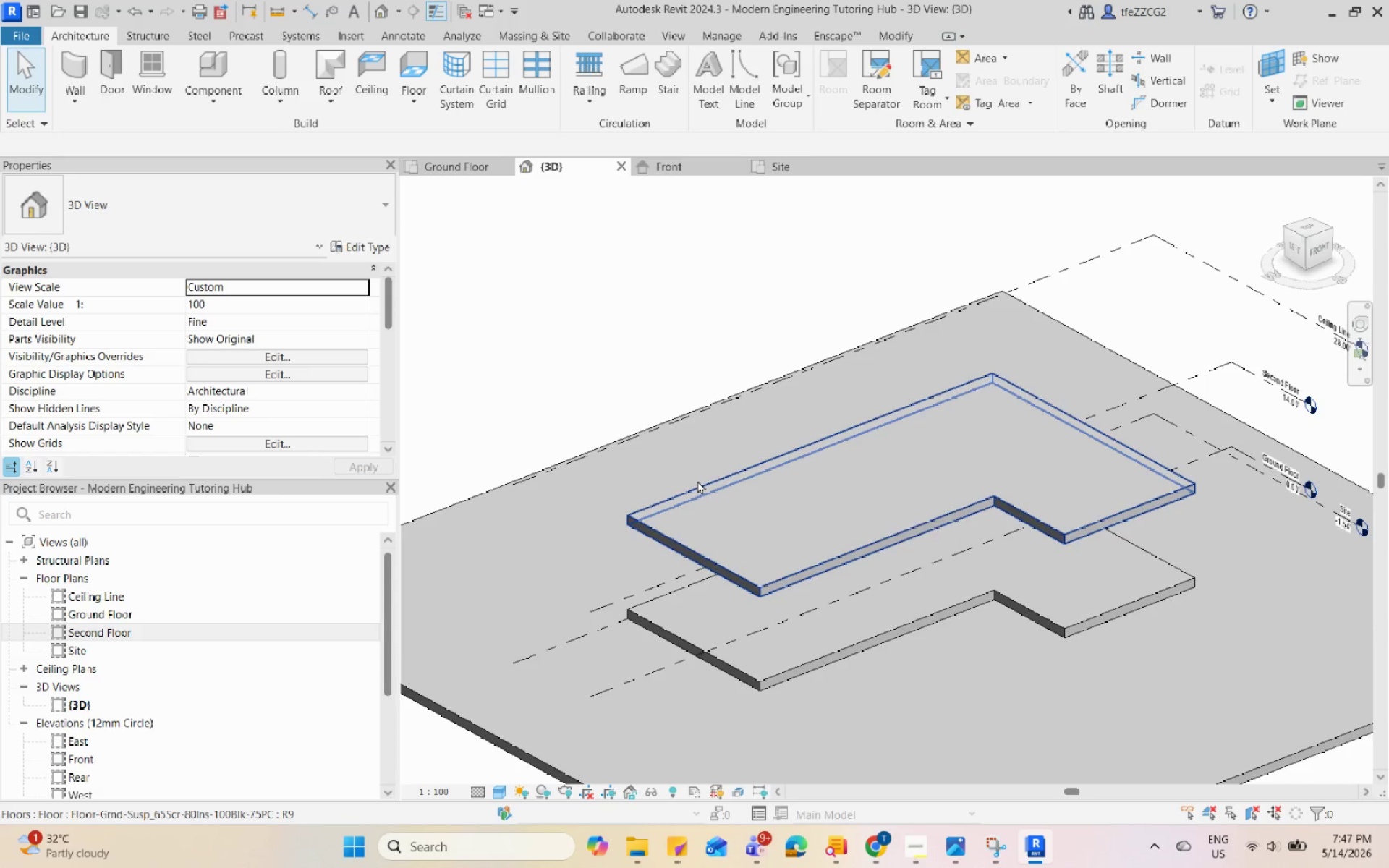 
hold_key(key=ShiftLeft, duration=2.25)
 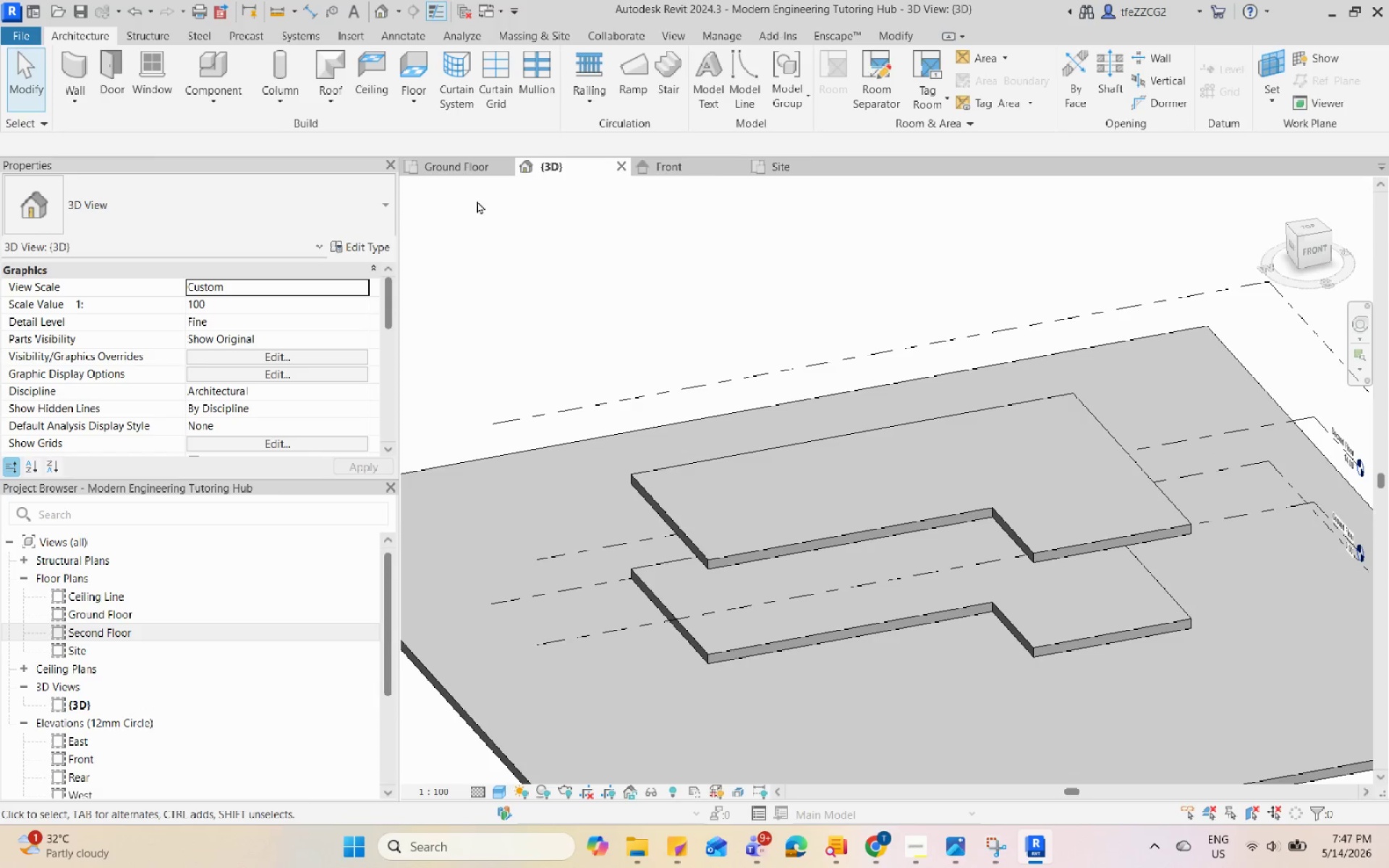 
left_click([476, 171])
 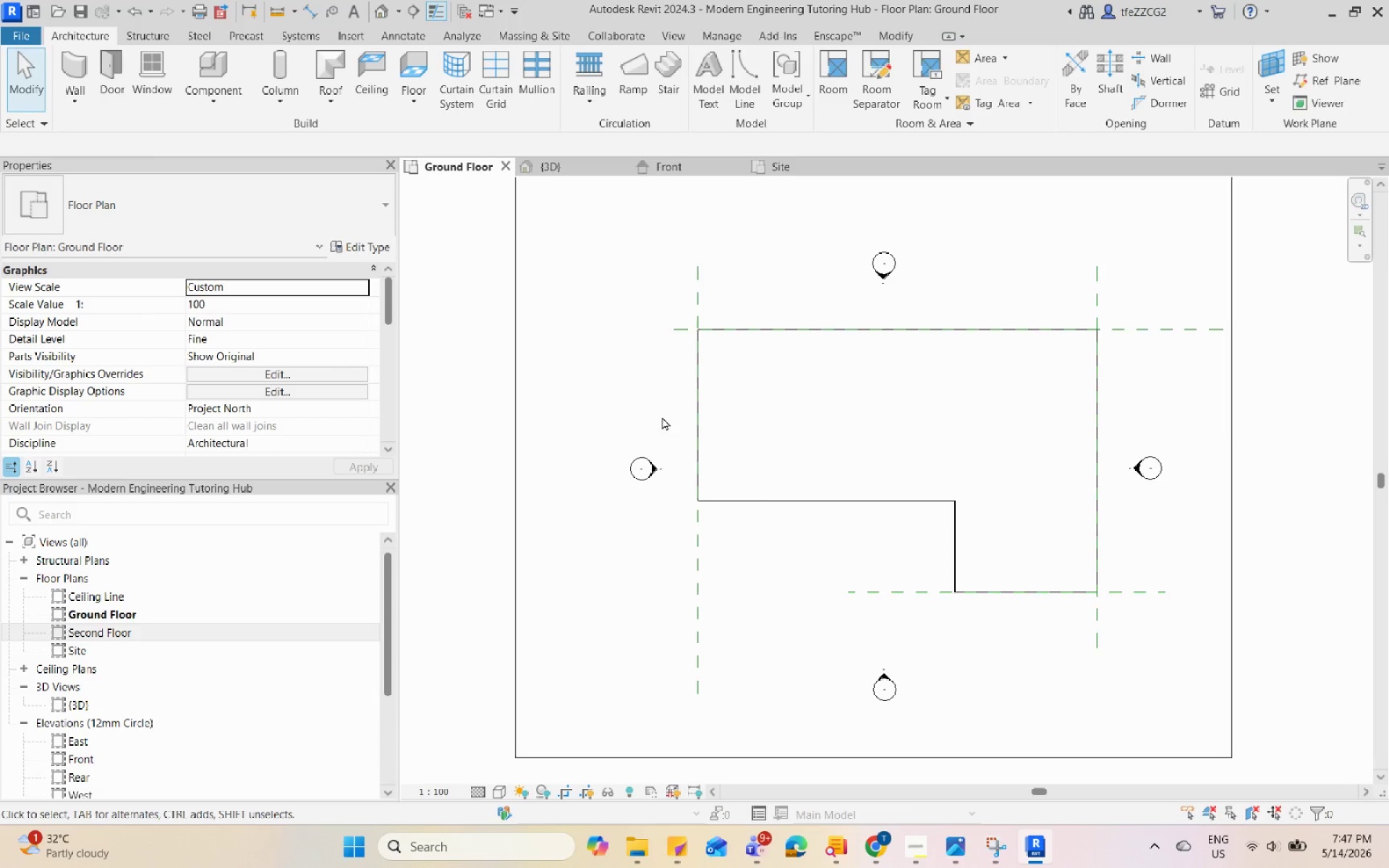 
scroll: coordinate [752, 477], scroll_direction: down, amount: 2.0
 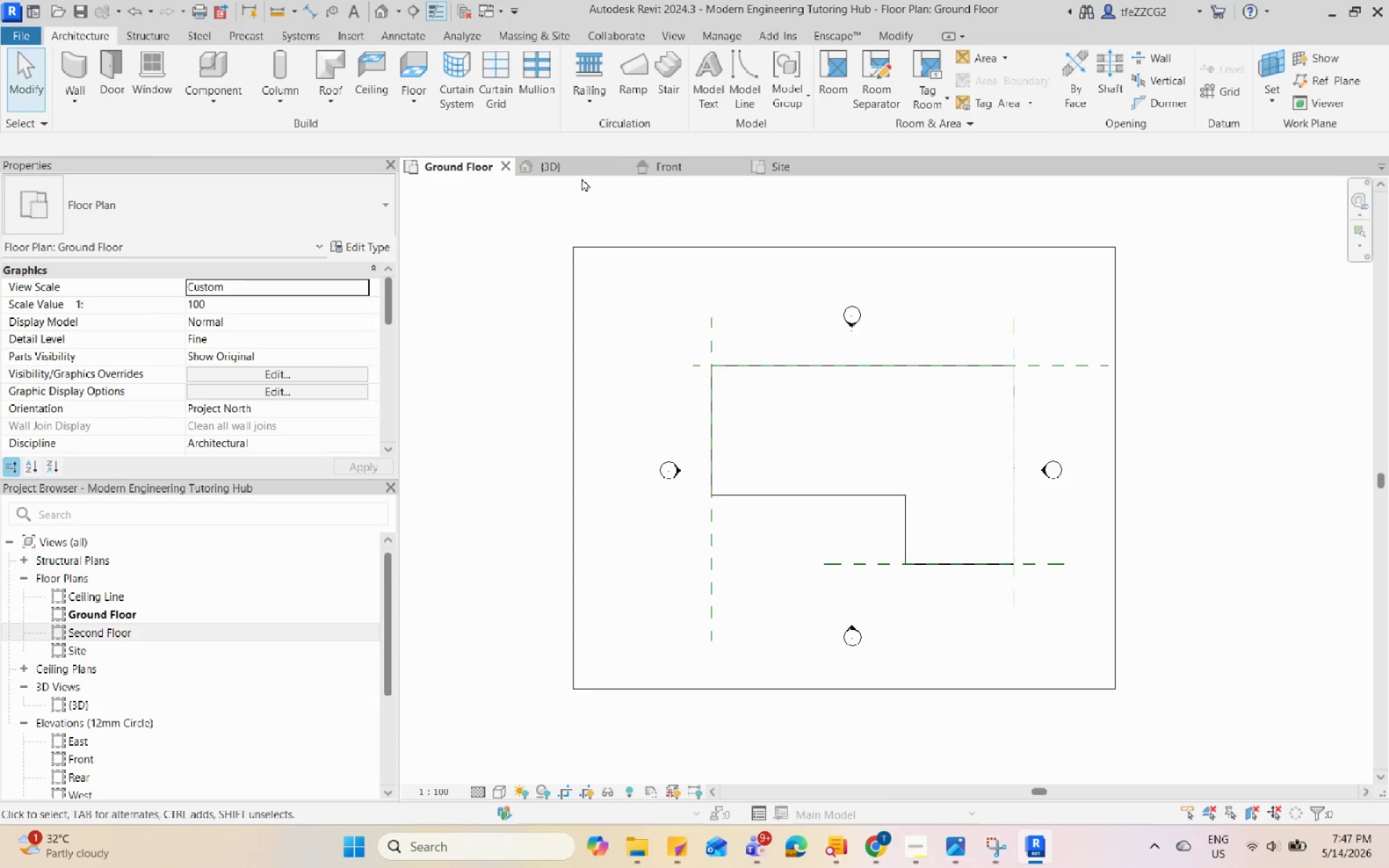 
double_click([582, 169])
 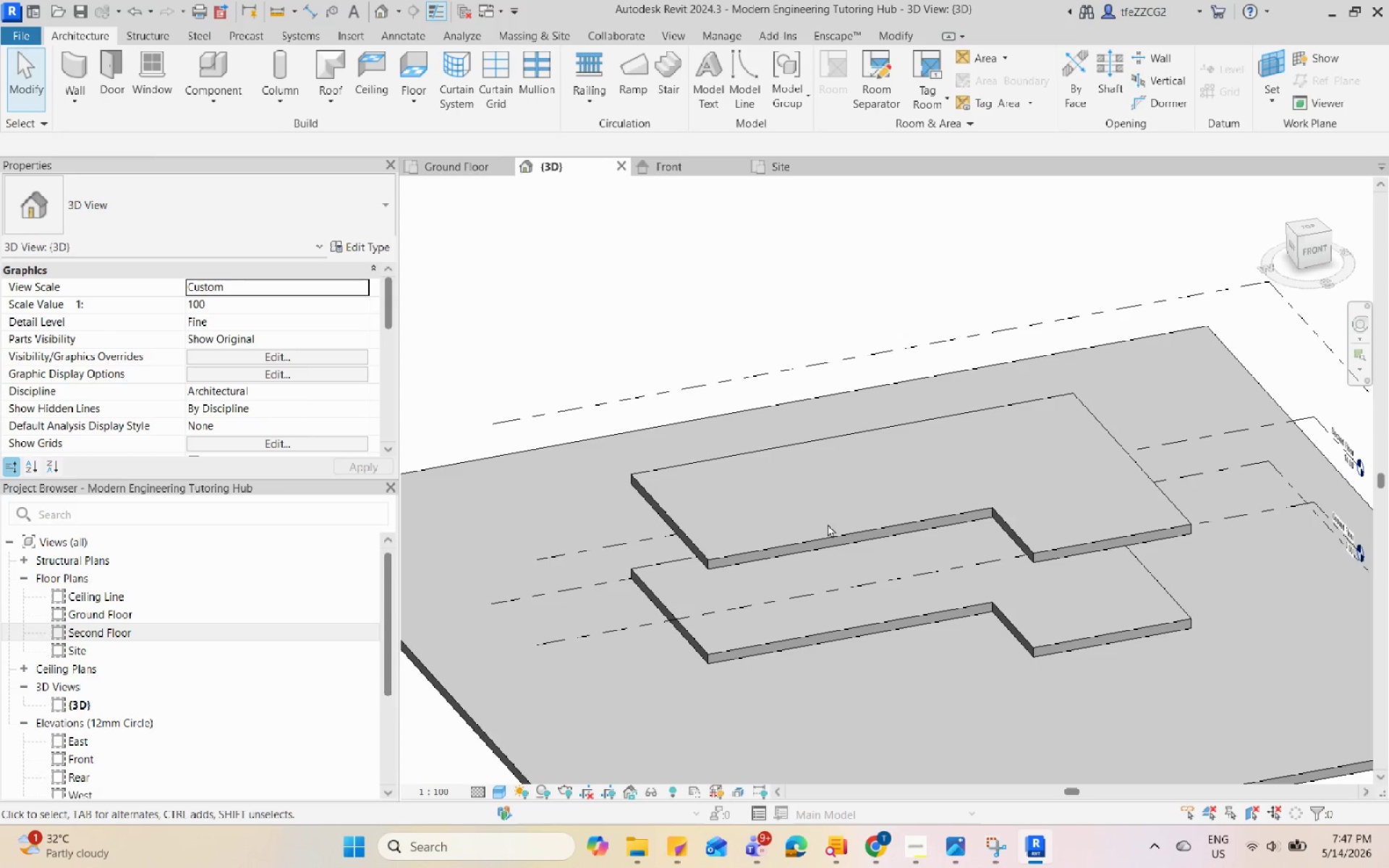 
scroll: coordinate [836, 540], scroll_direction: down, amount: 2.0
 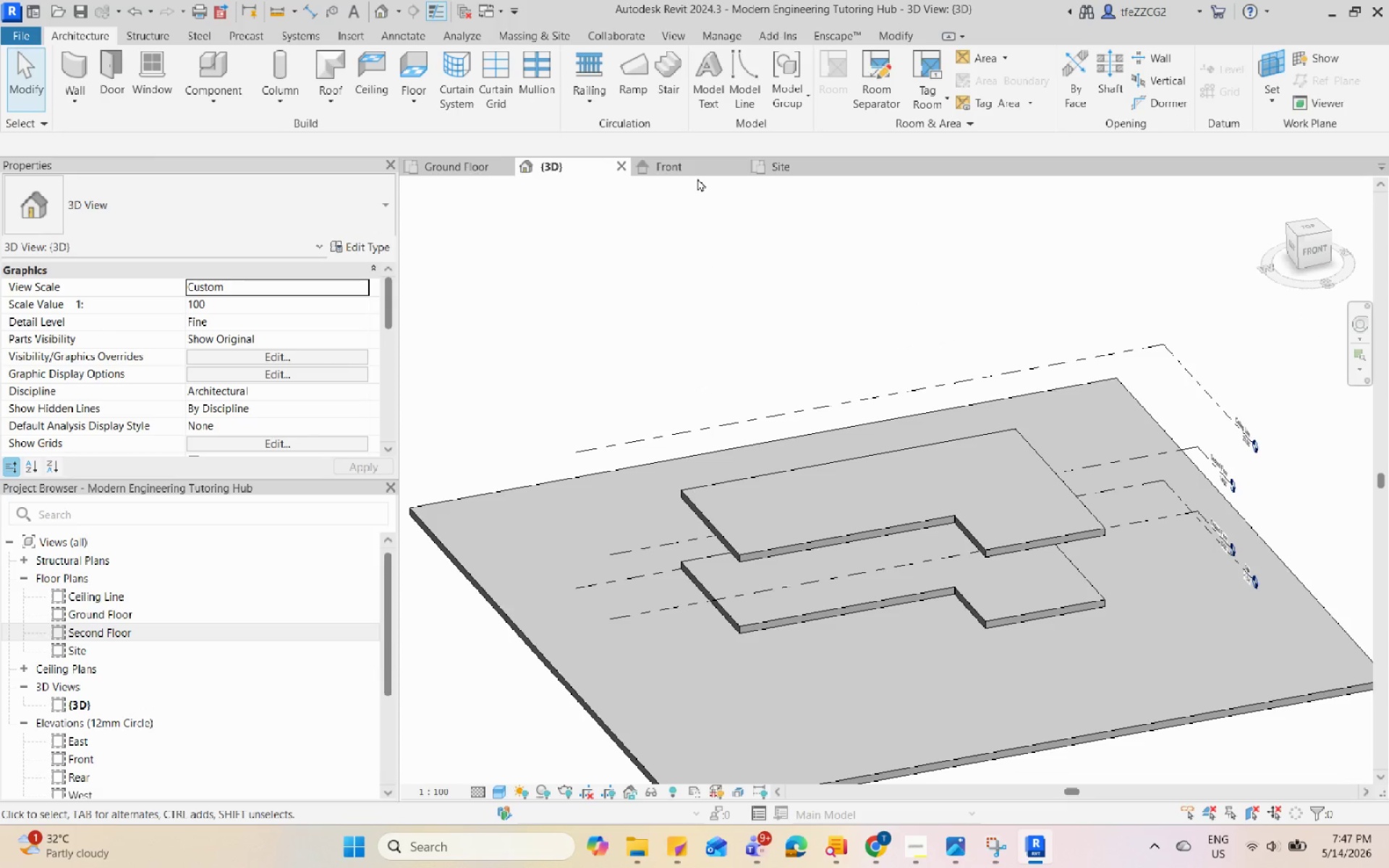 
double_click([702, 171])
 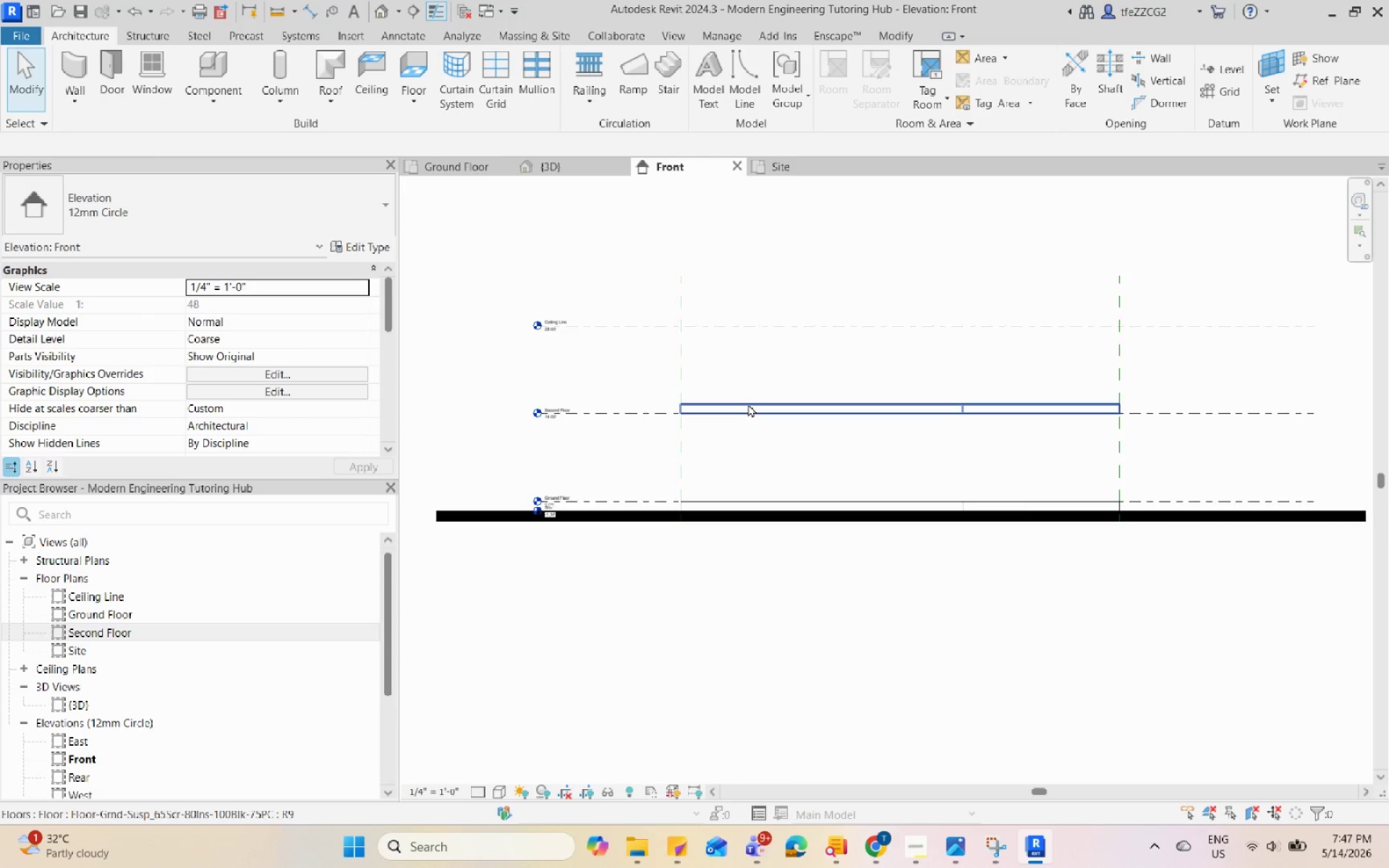 
scroll: coordinate [661, 390], scroll_direction: up, amount: 3.0
 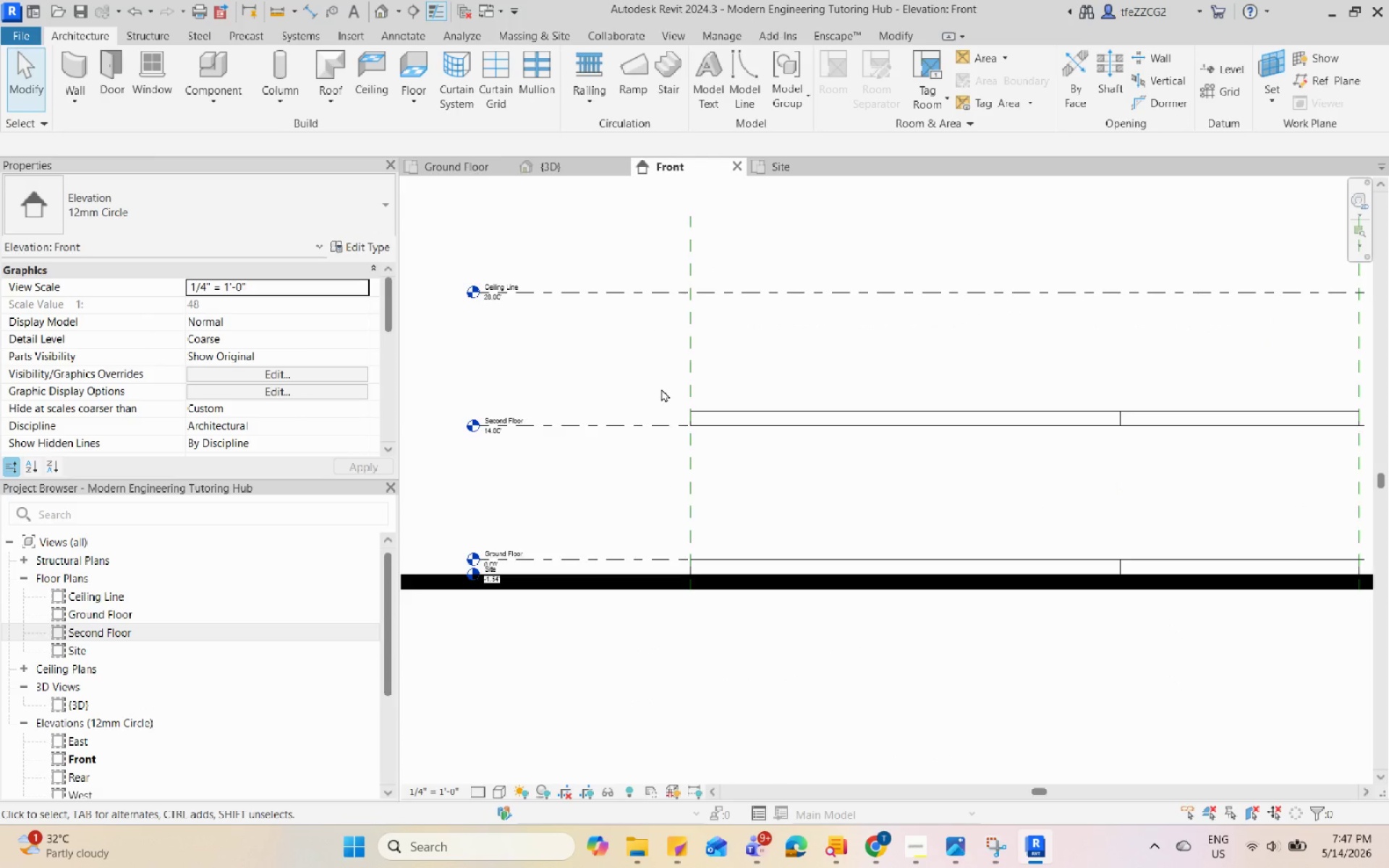 
left_click([752, 425])
 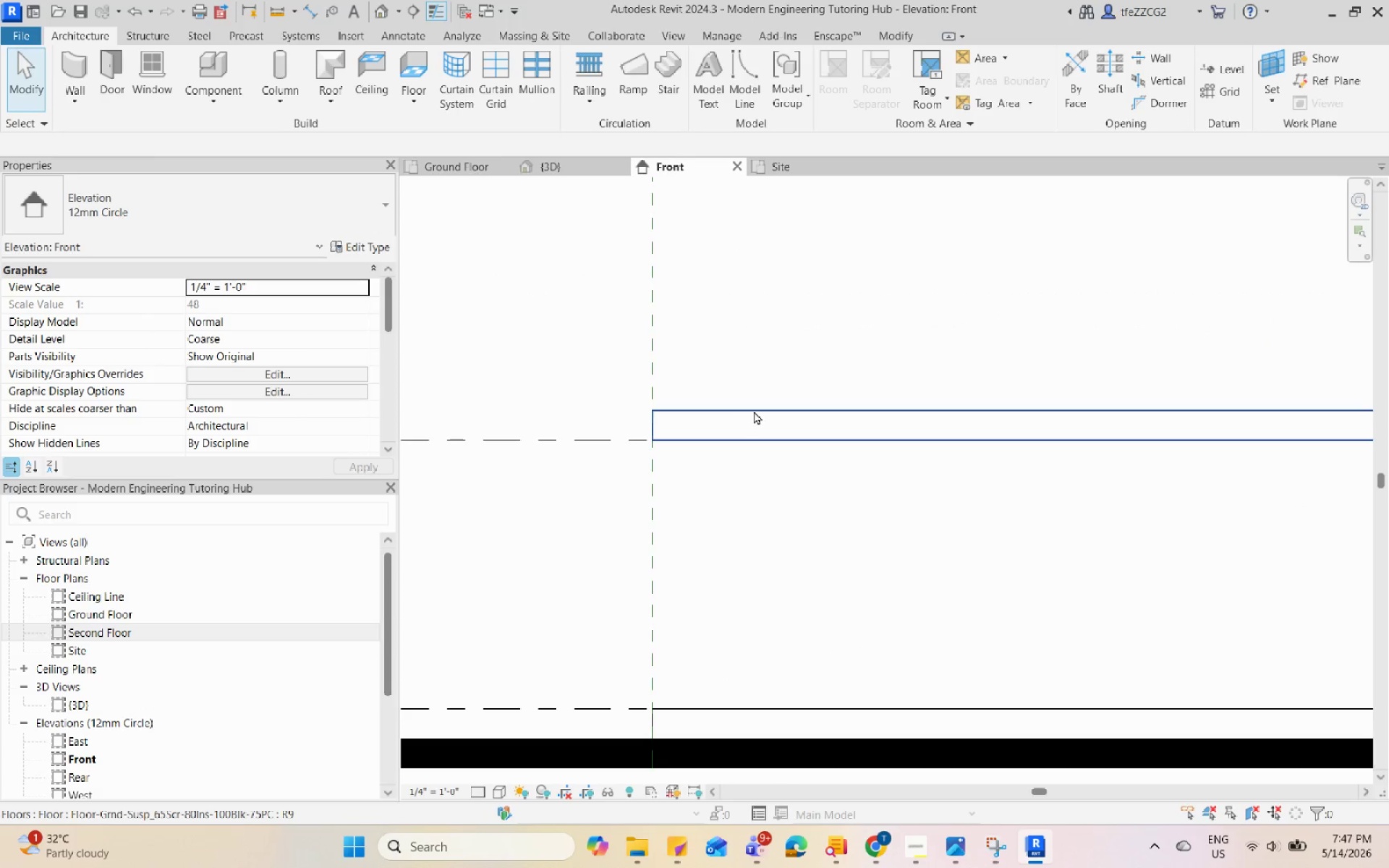 
scroll: coordinate [729, 412], scroll_direction: up, amount: 5.0
 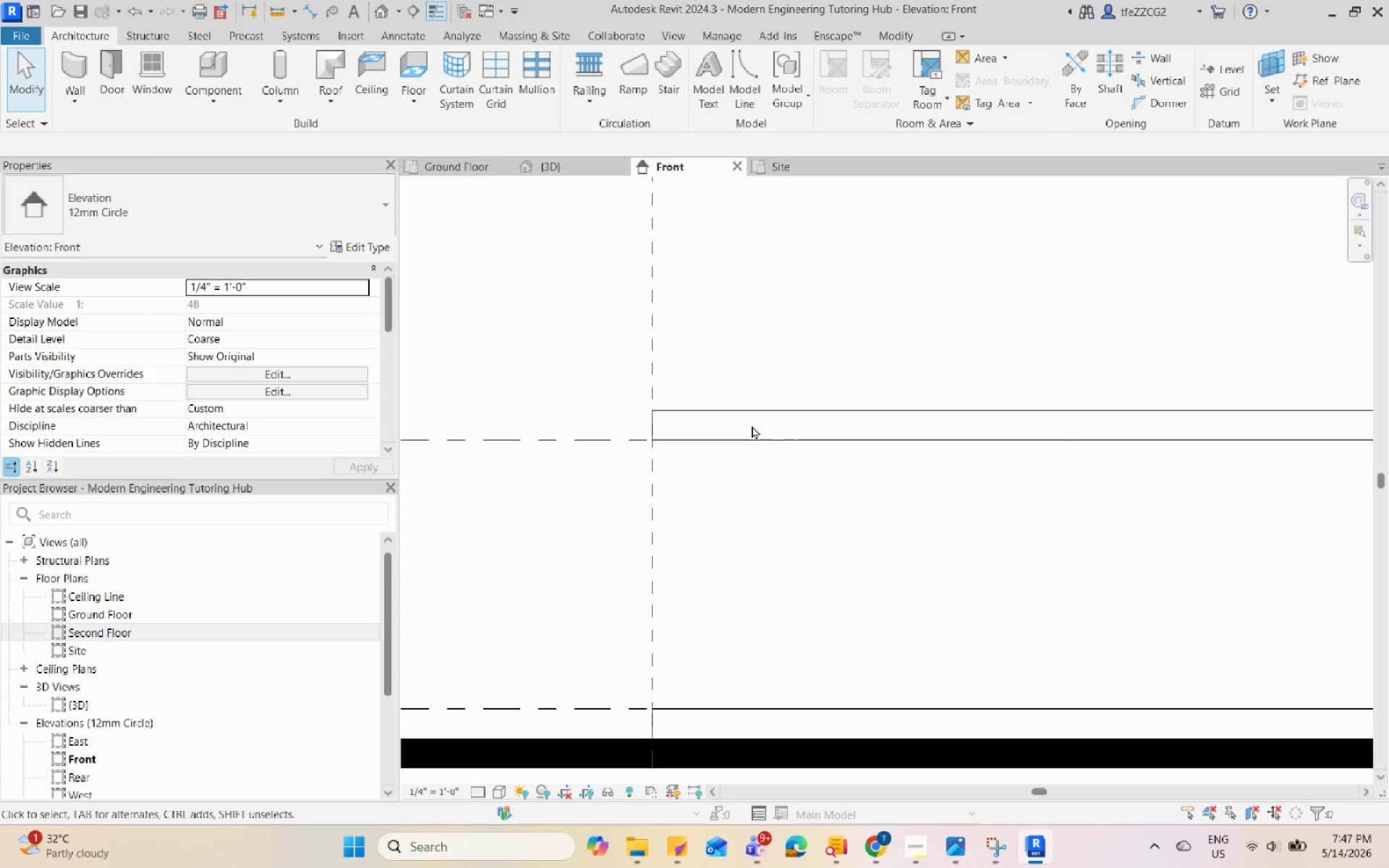 
double_click([754, 411])
 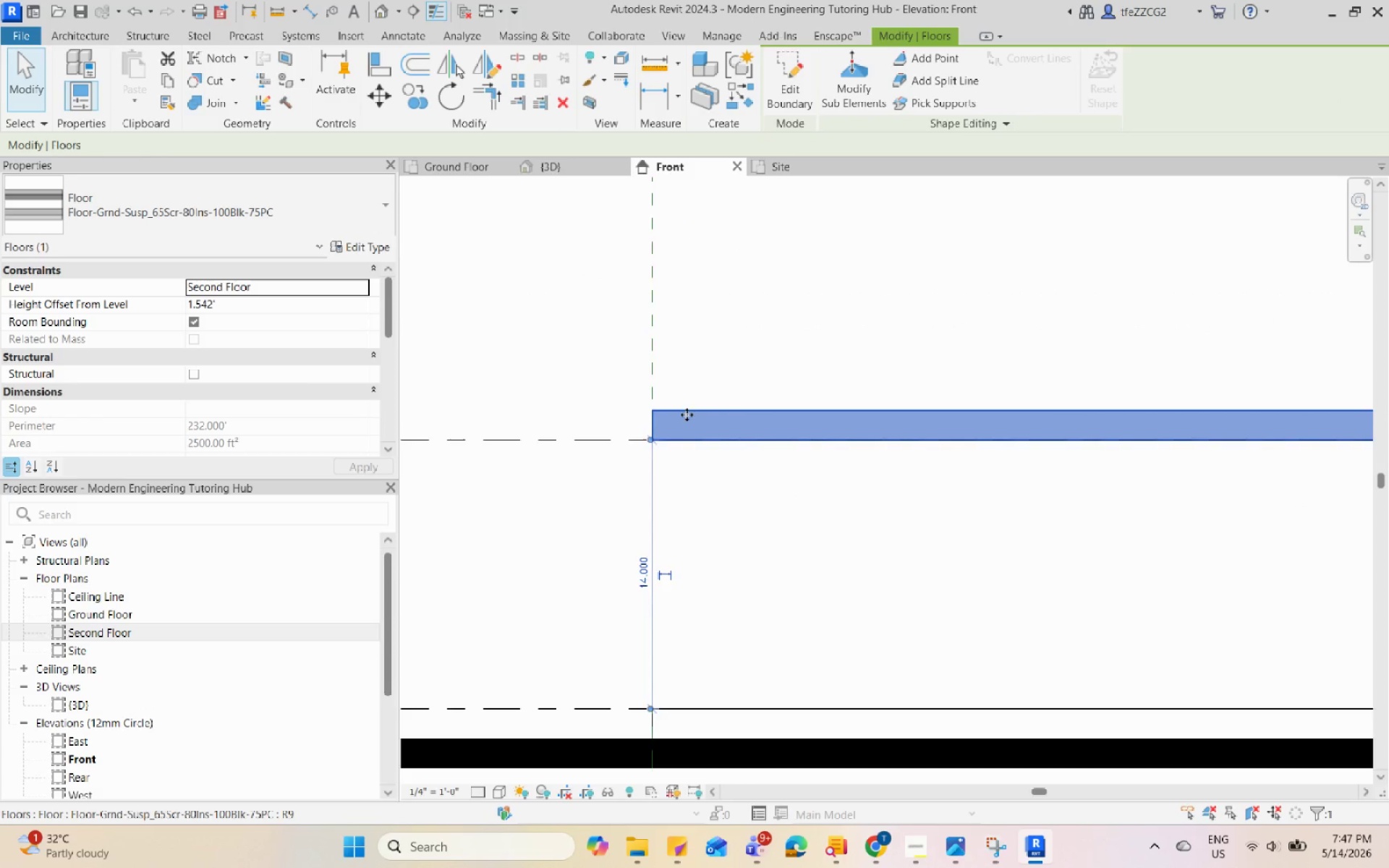 
scroll: coordinate [668, 419], scroll_direction: up, amount: 3.0
 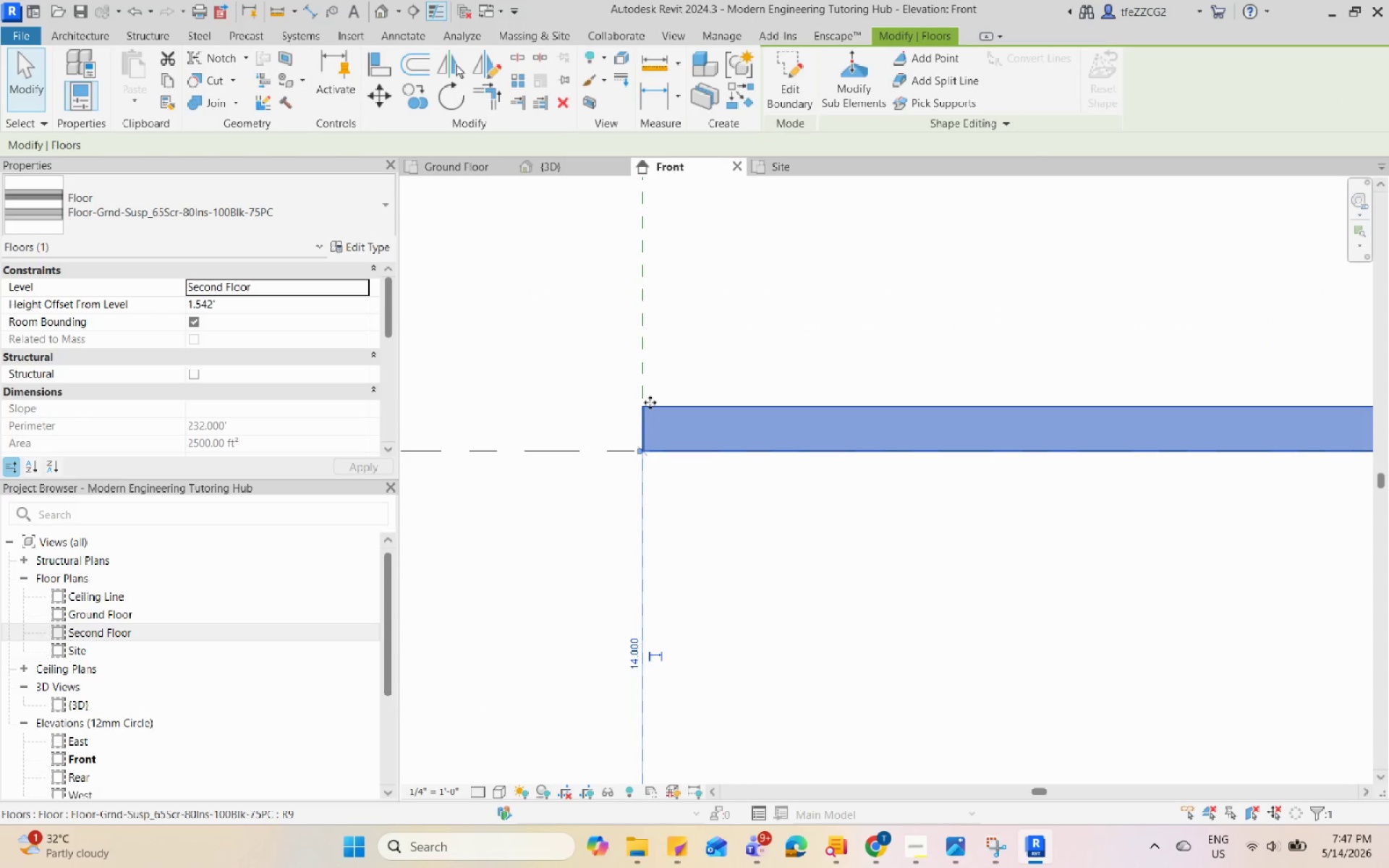 
type(mv)
 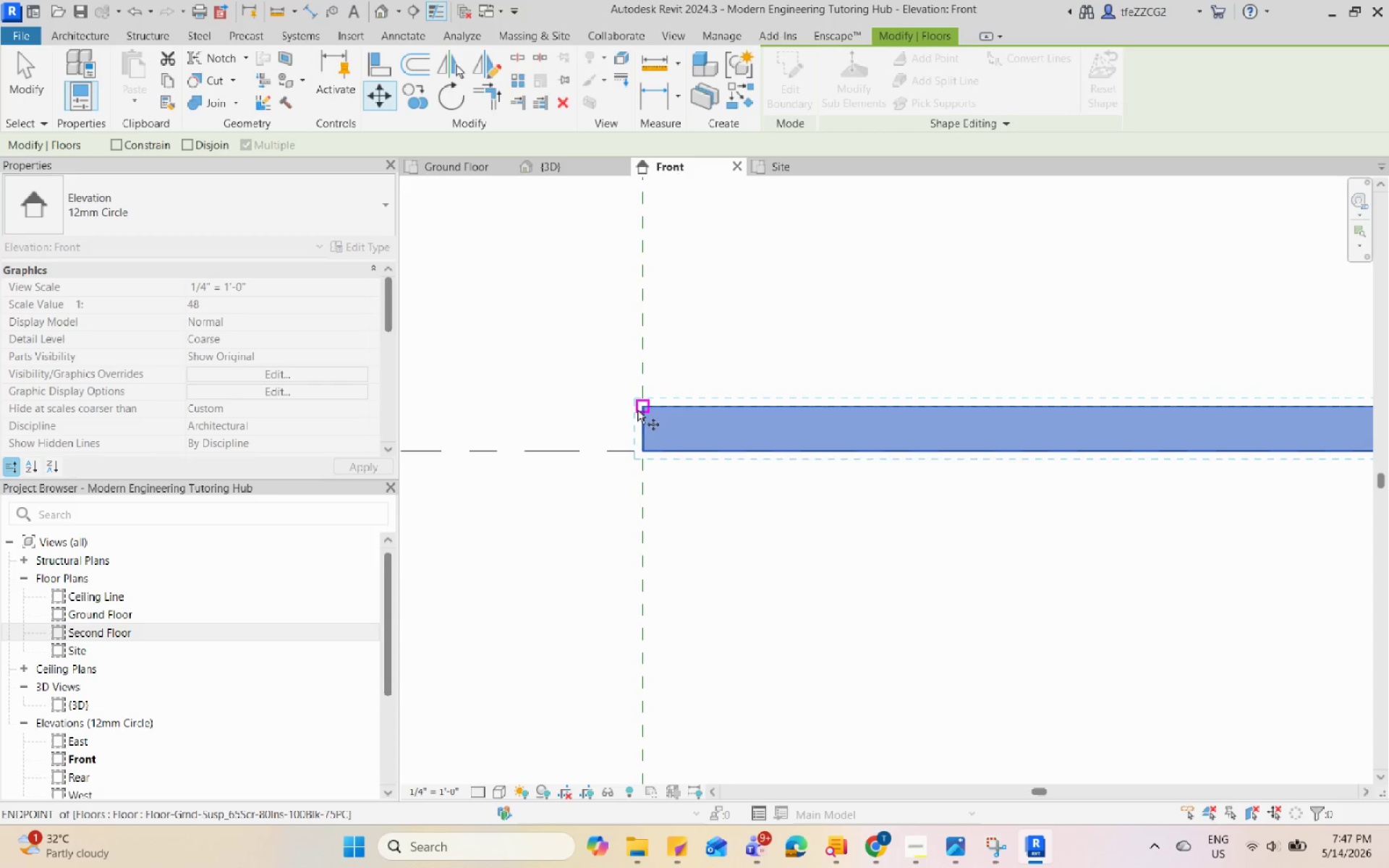 
left_click([640, 409])
 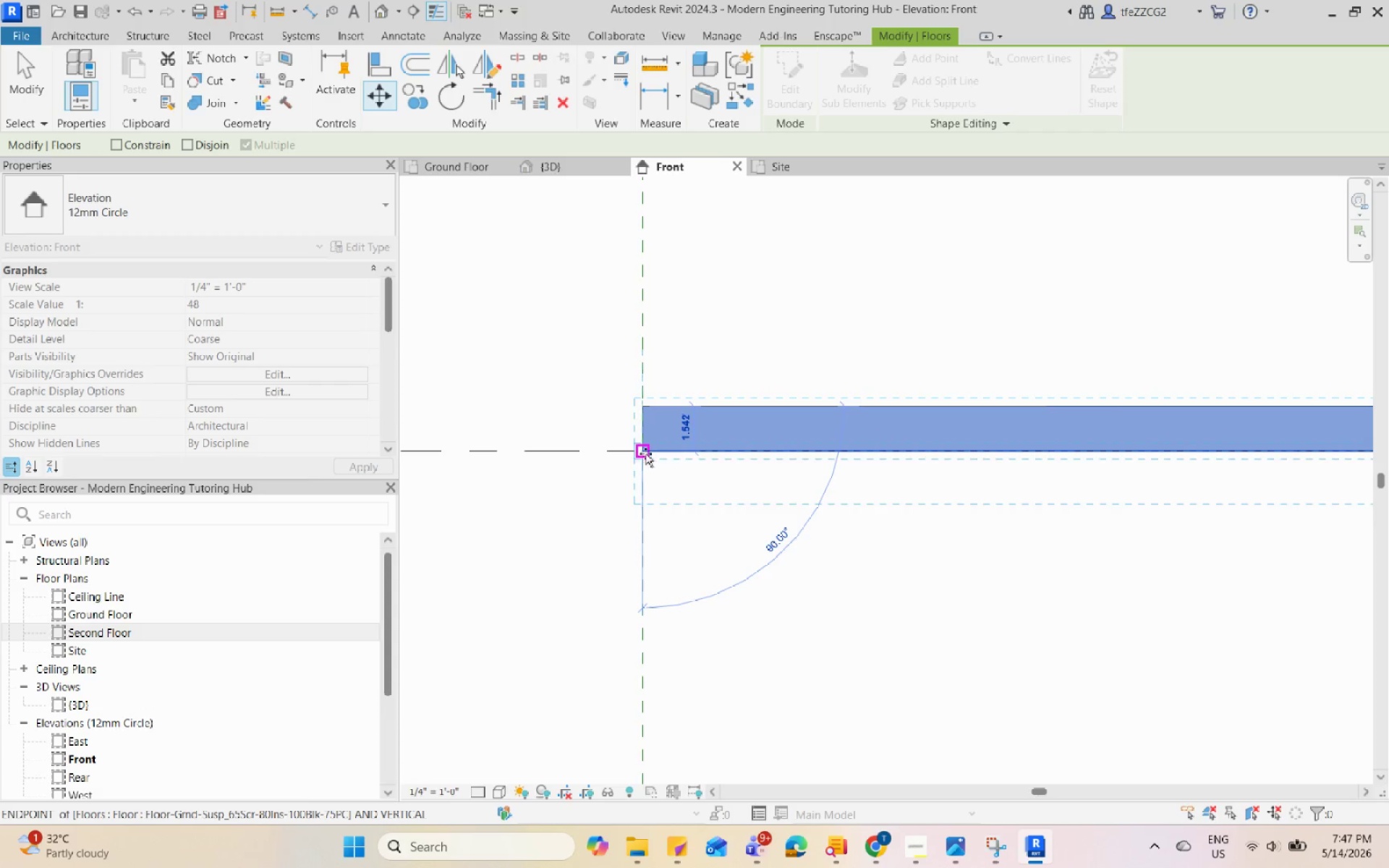 
left_click([645, 454])
 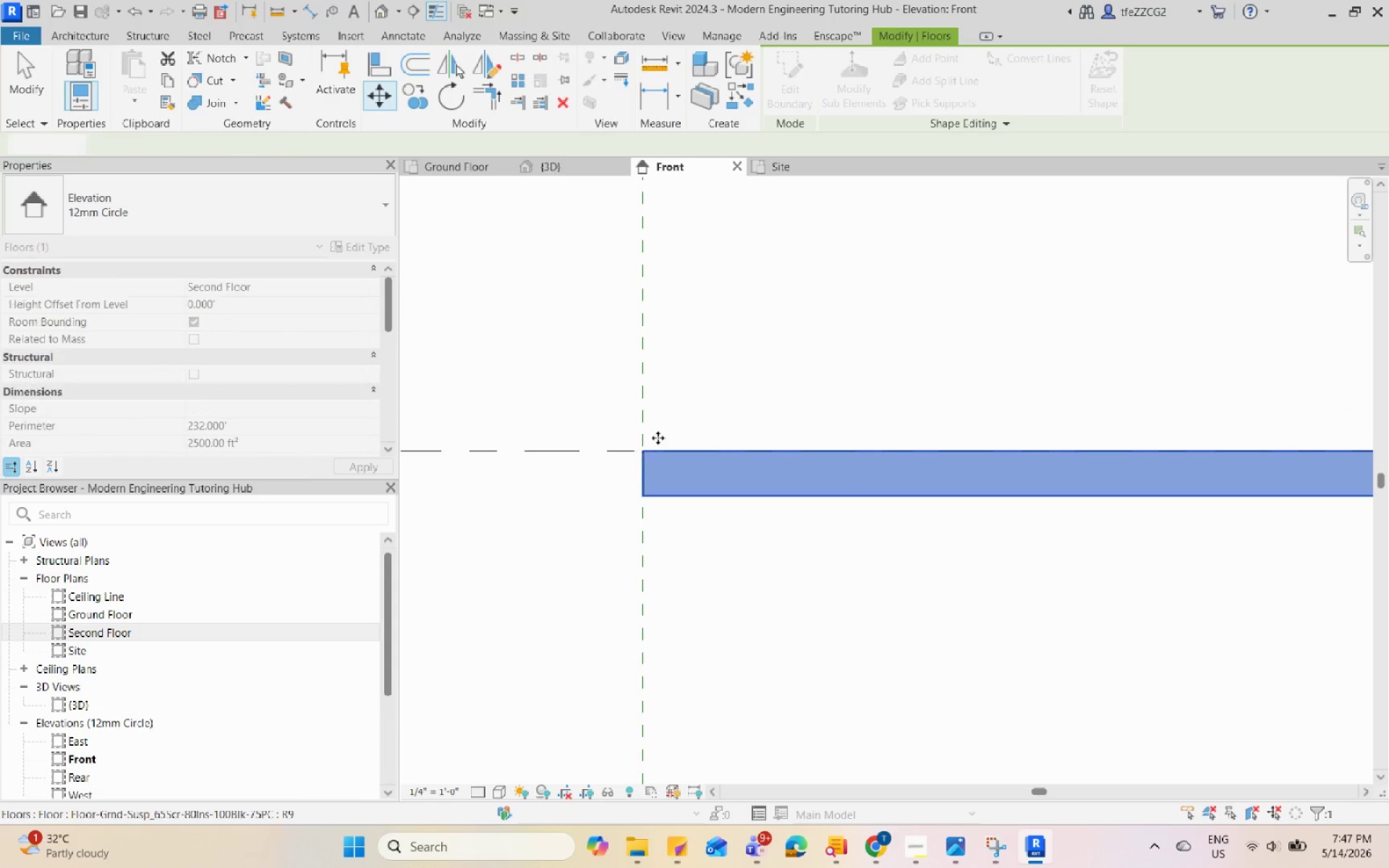 
key(Escape)
 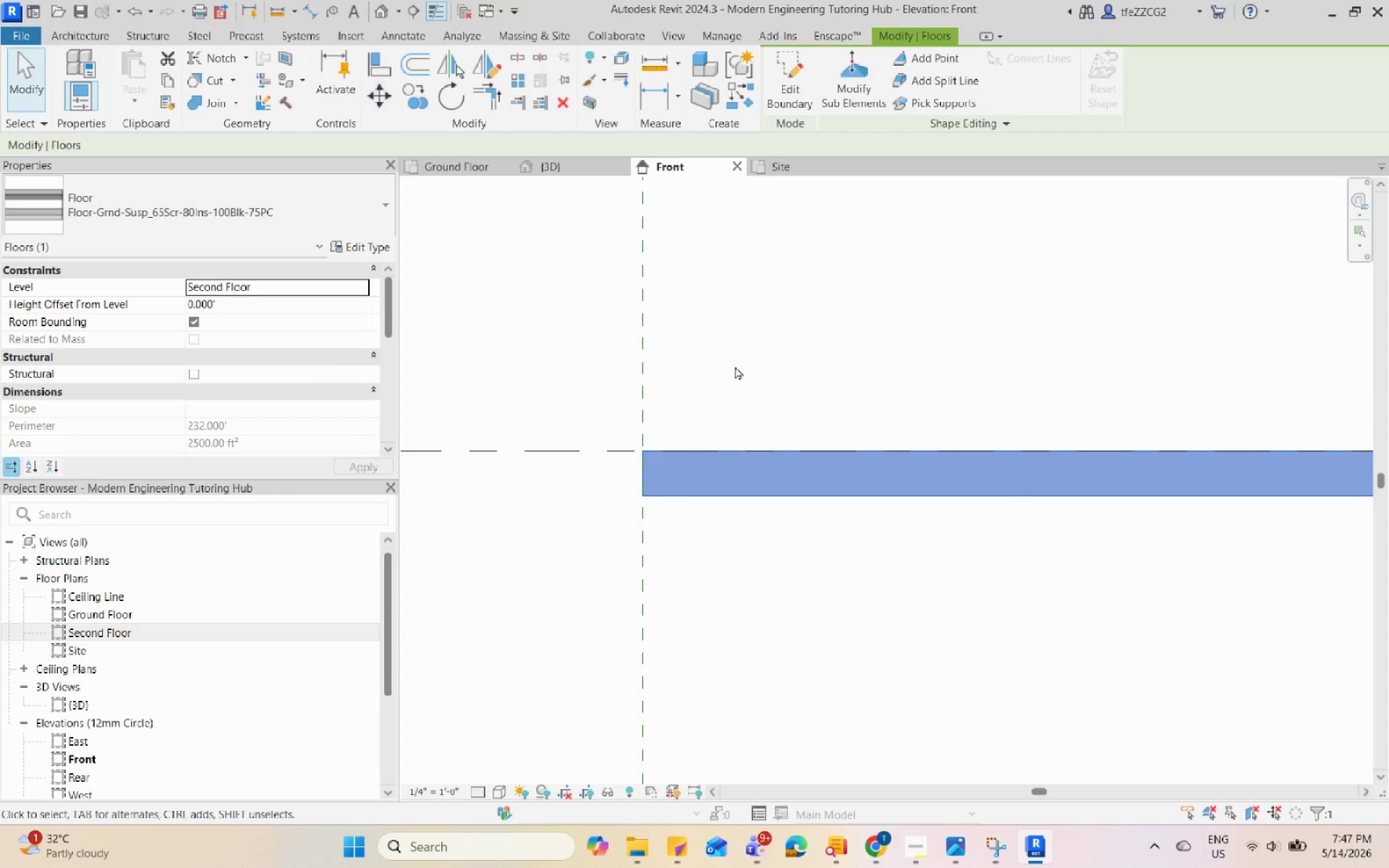 
scroll: coordinate [738, 386], scroll_direction: down, amount: 9.0
 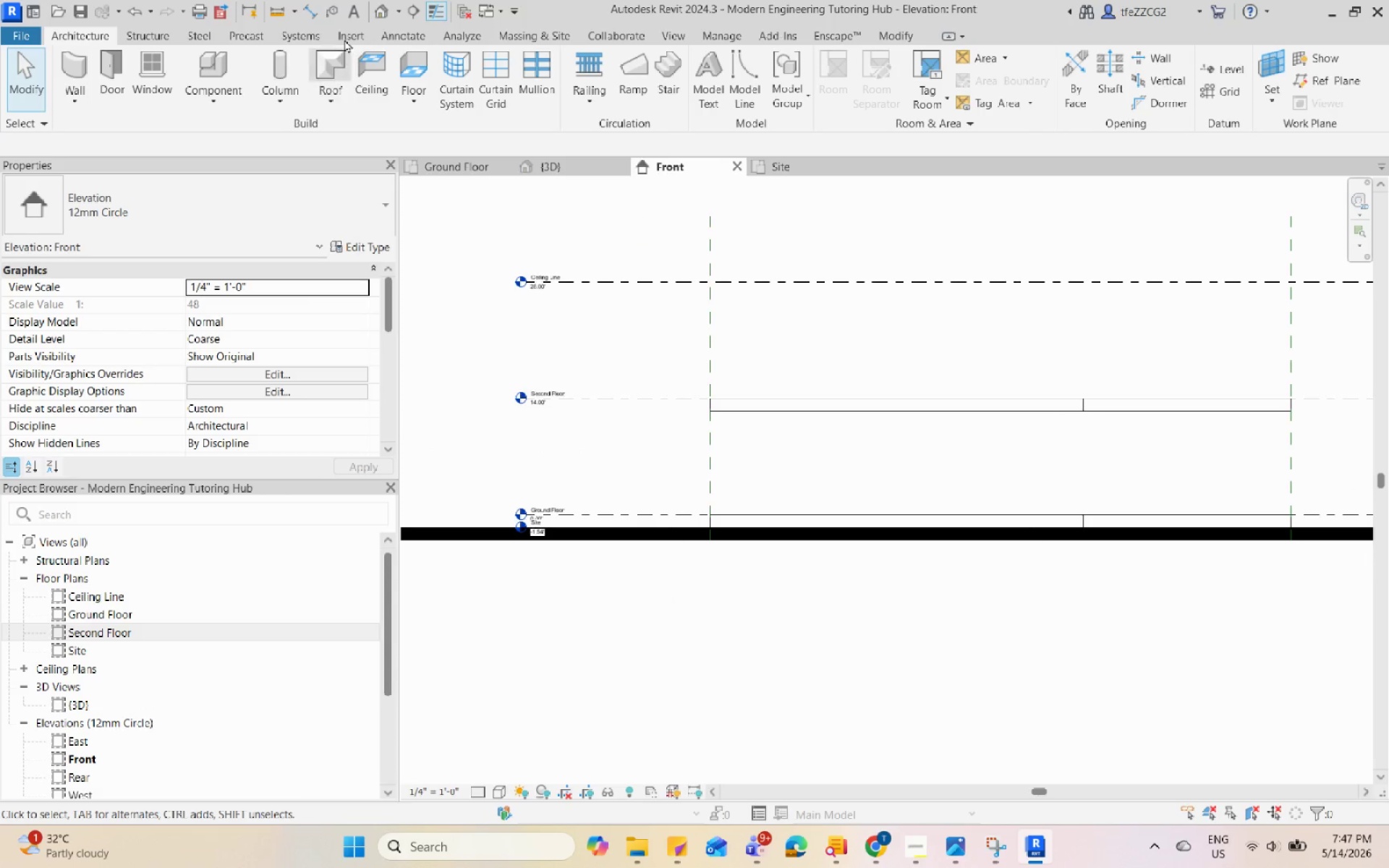 
left_click([306, 14])
 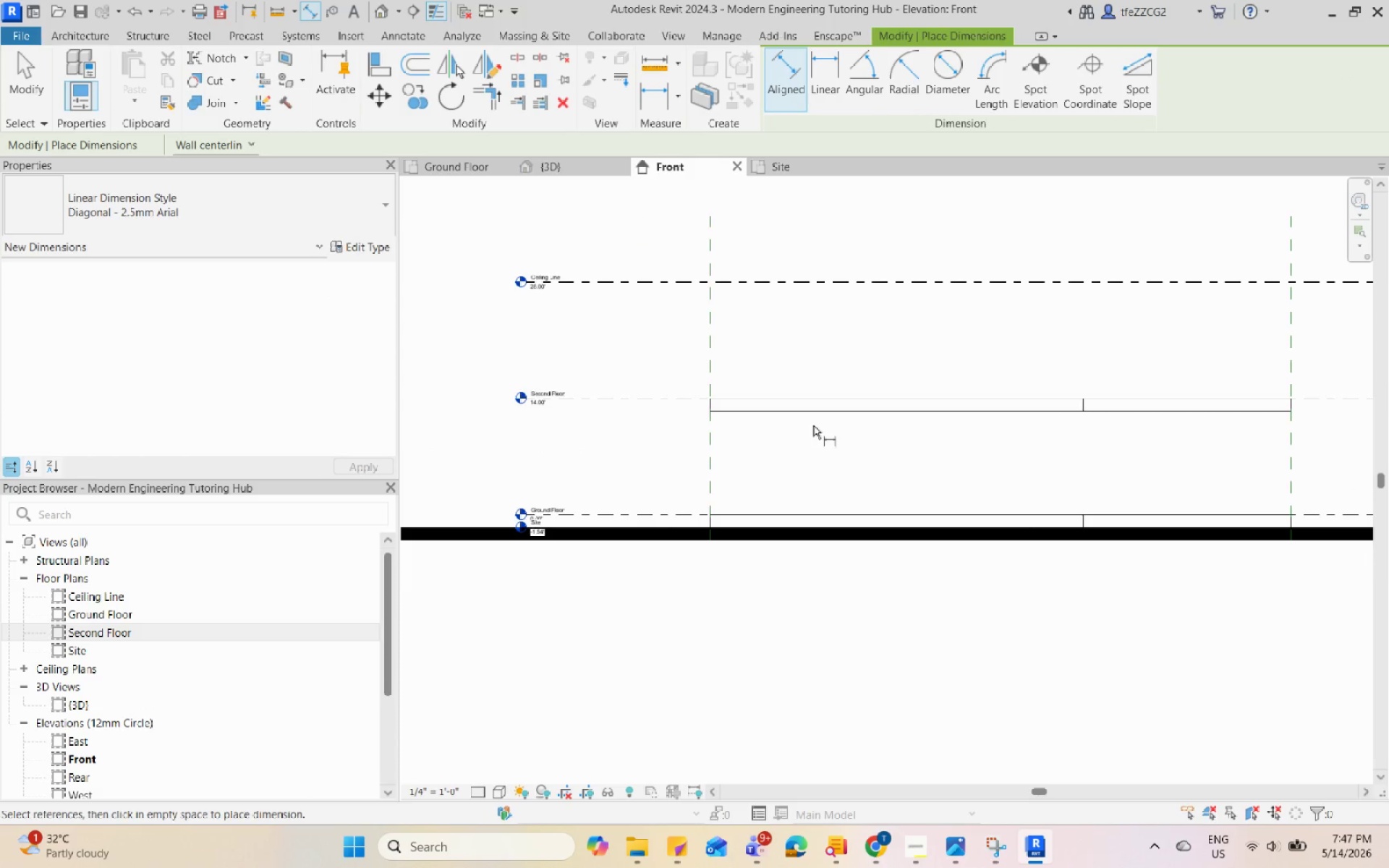 
left_click([809, 409])
 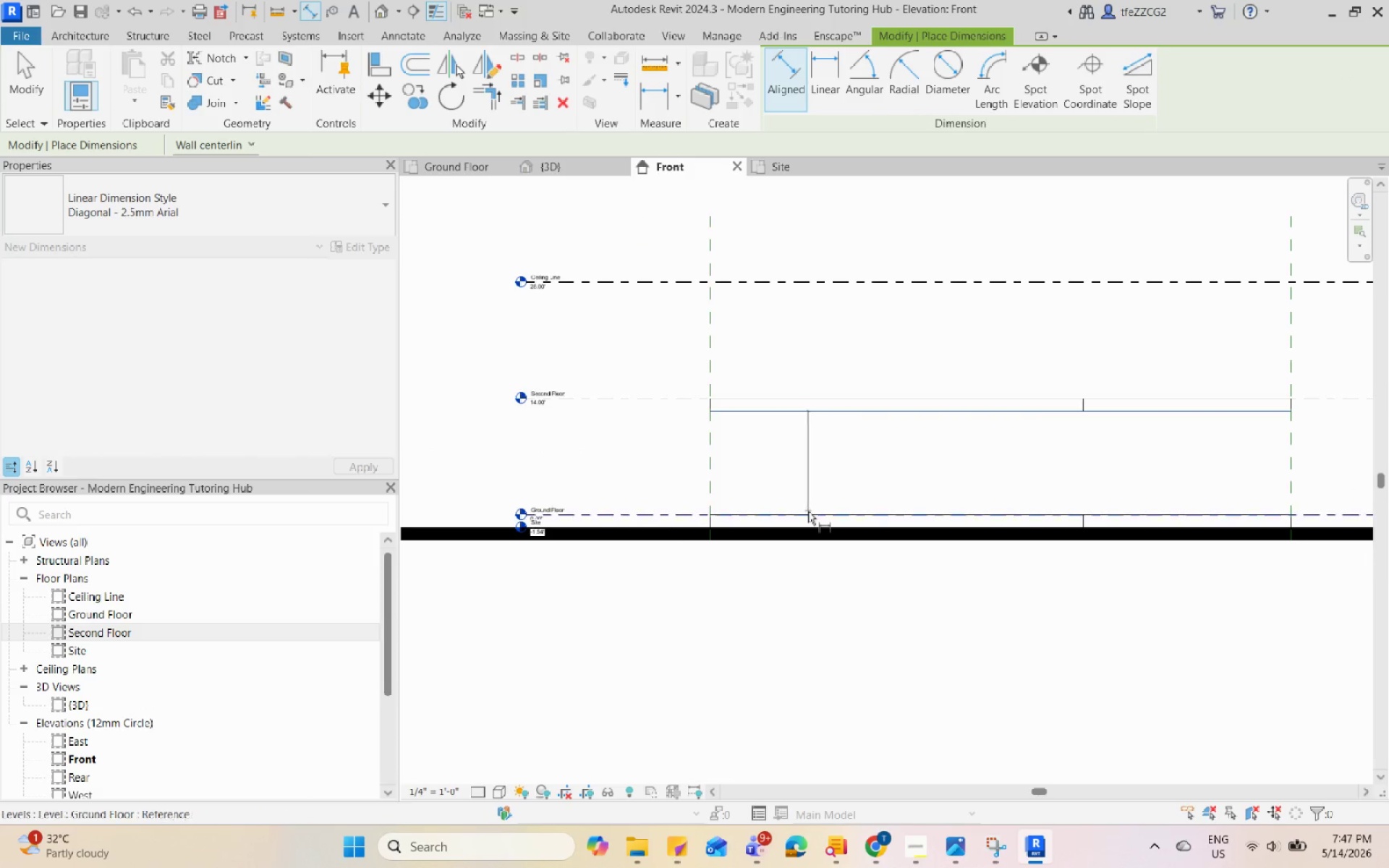 
left_click([808, 511])
 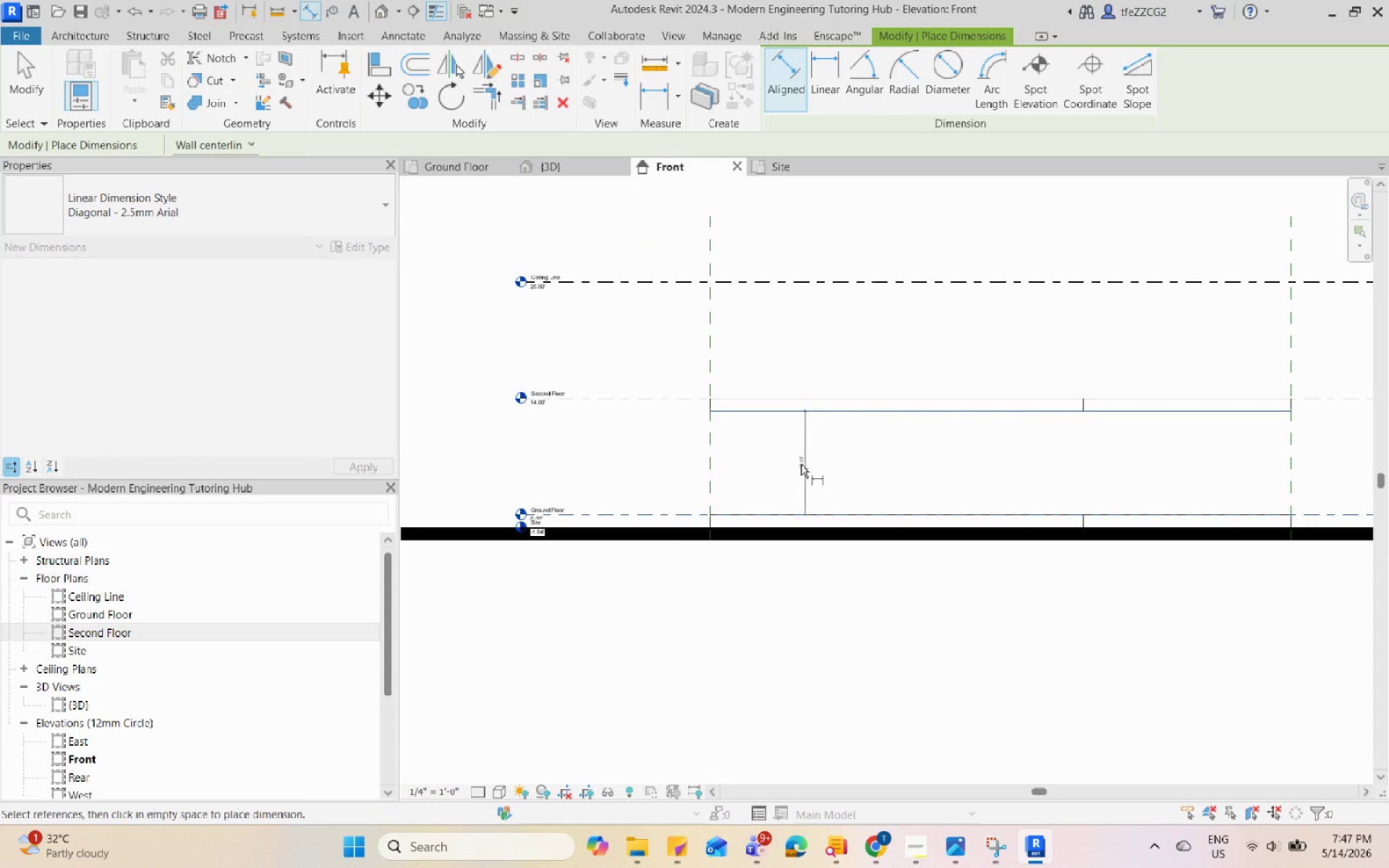 
scroll: coordinate [658, 408], scroll_direction: up, amount: 5.0
 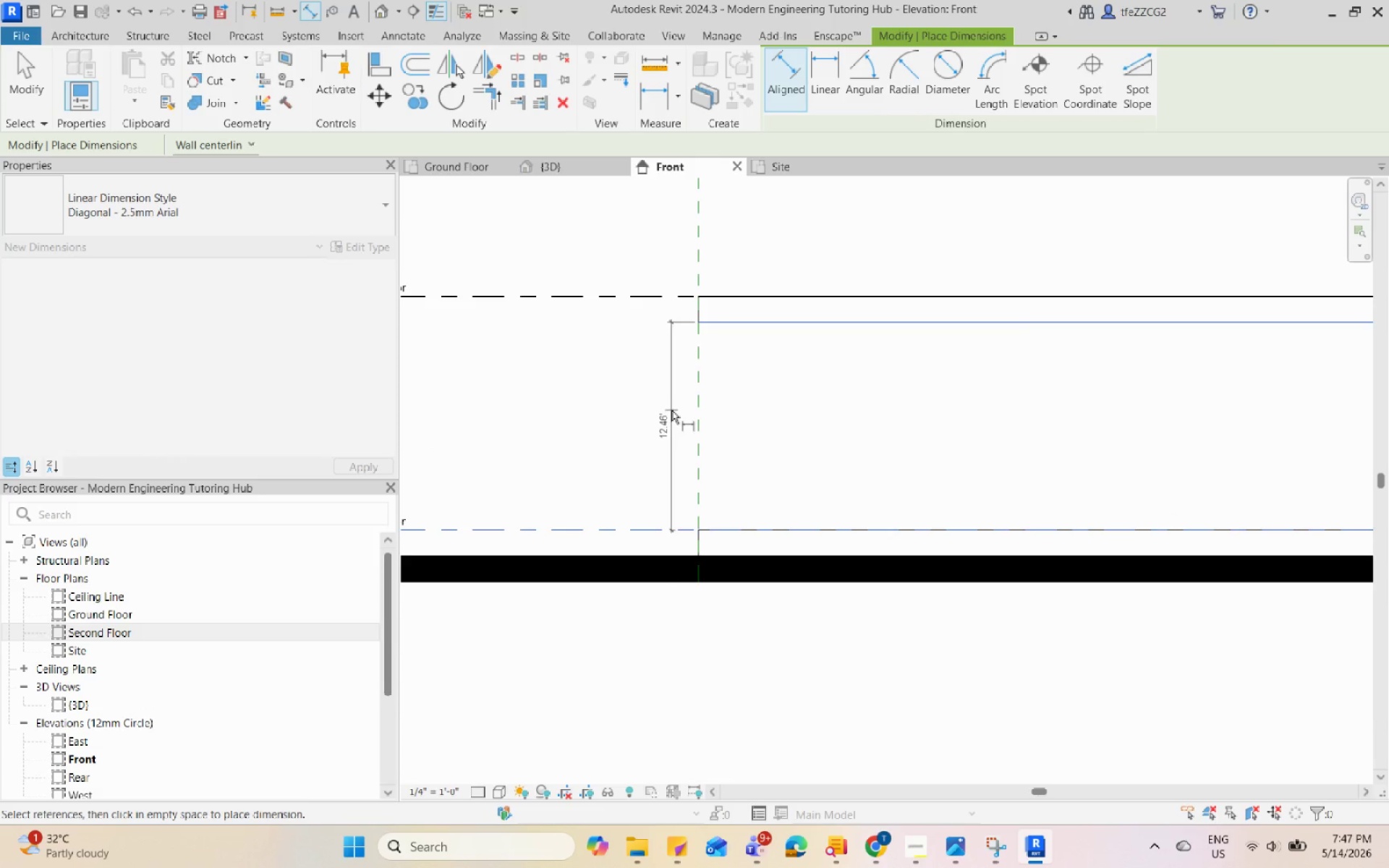 
key(Escape)
 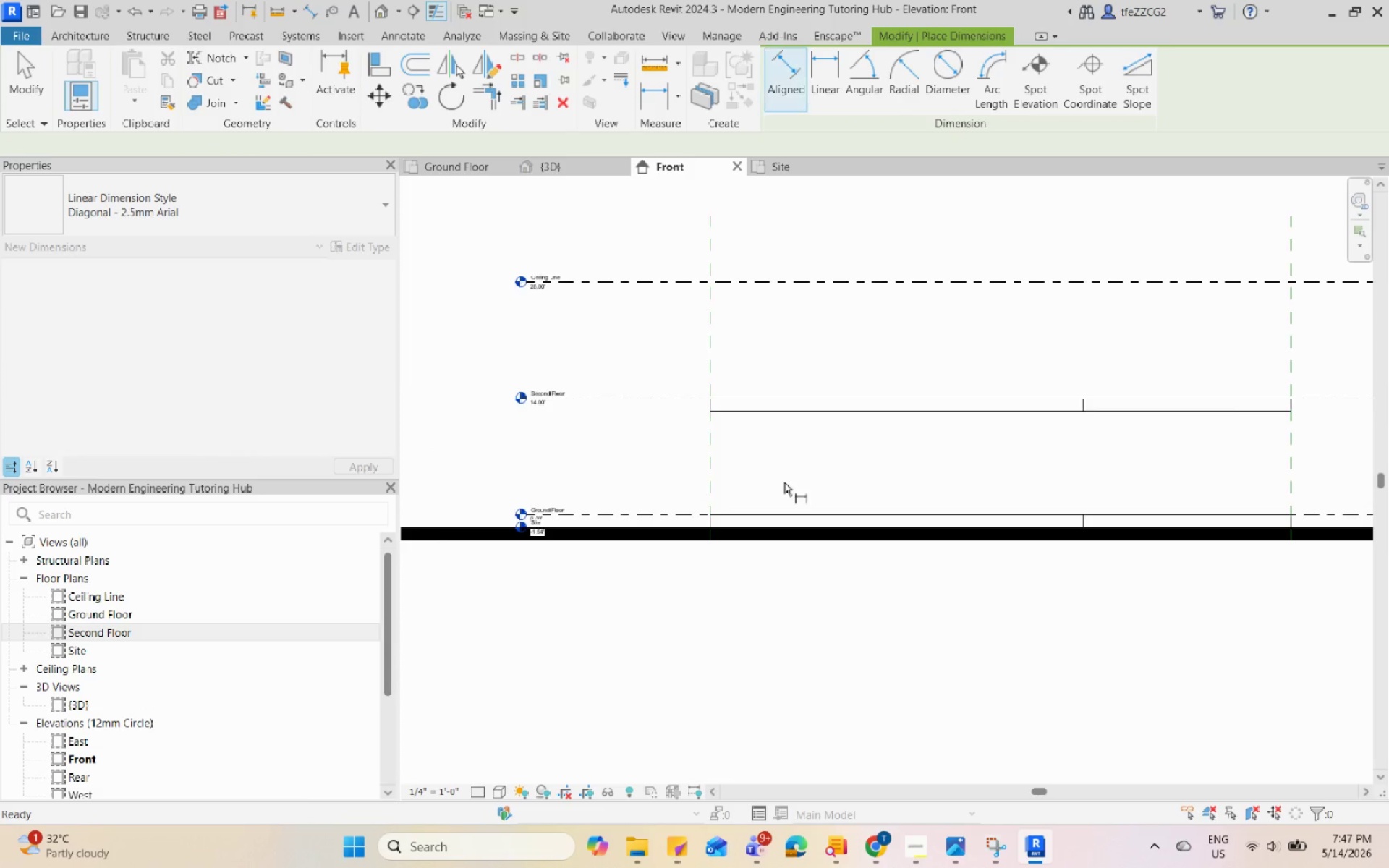 
key(Escape)
 